 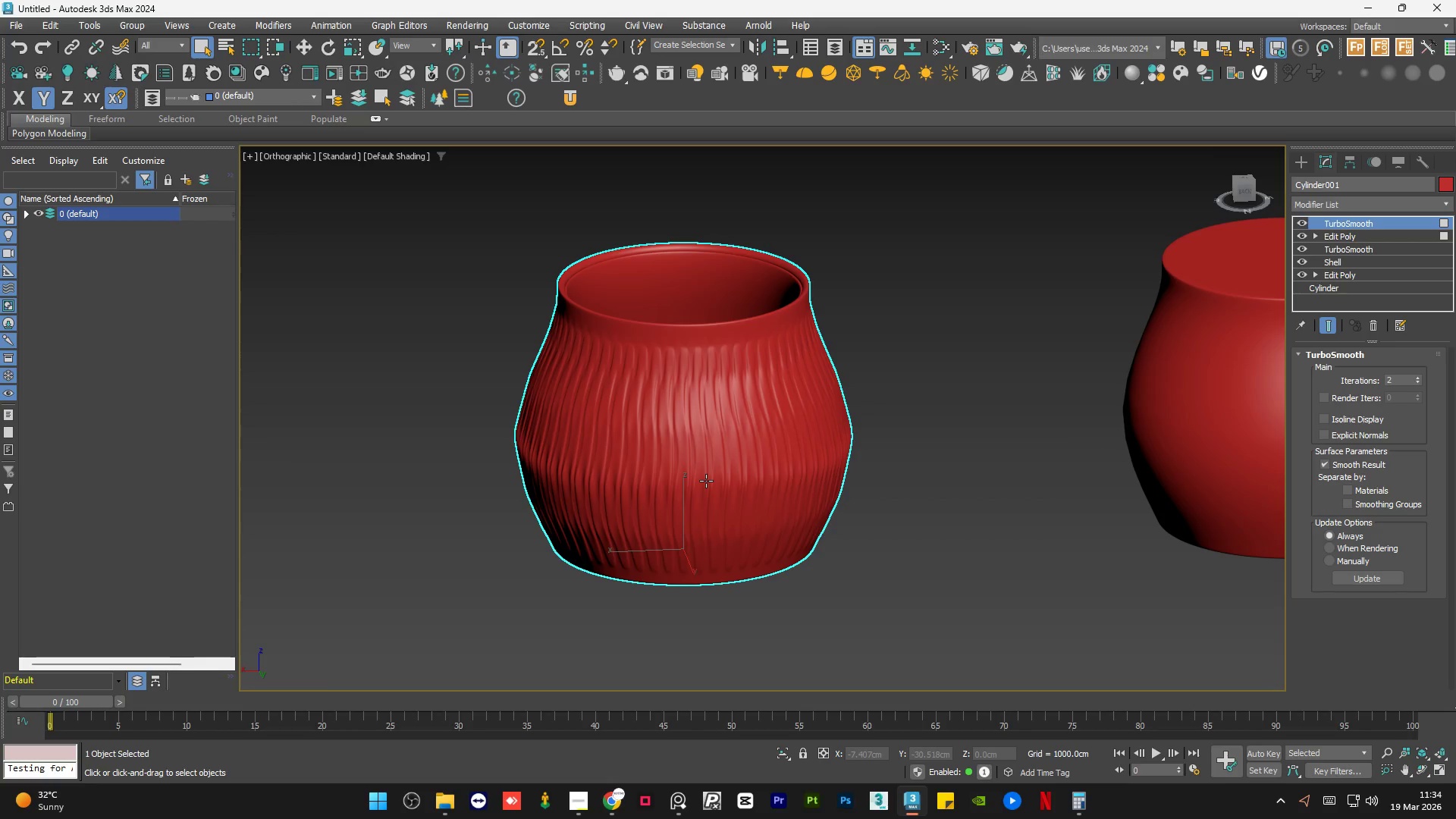 
key(Control+Z)
 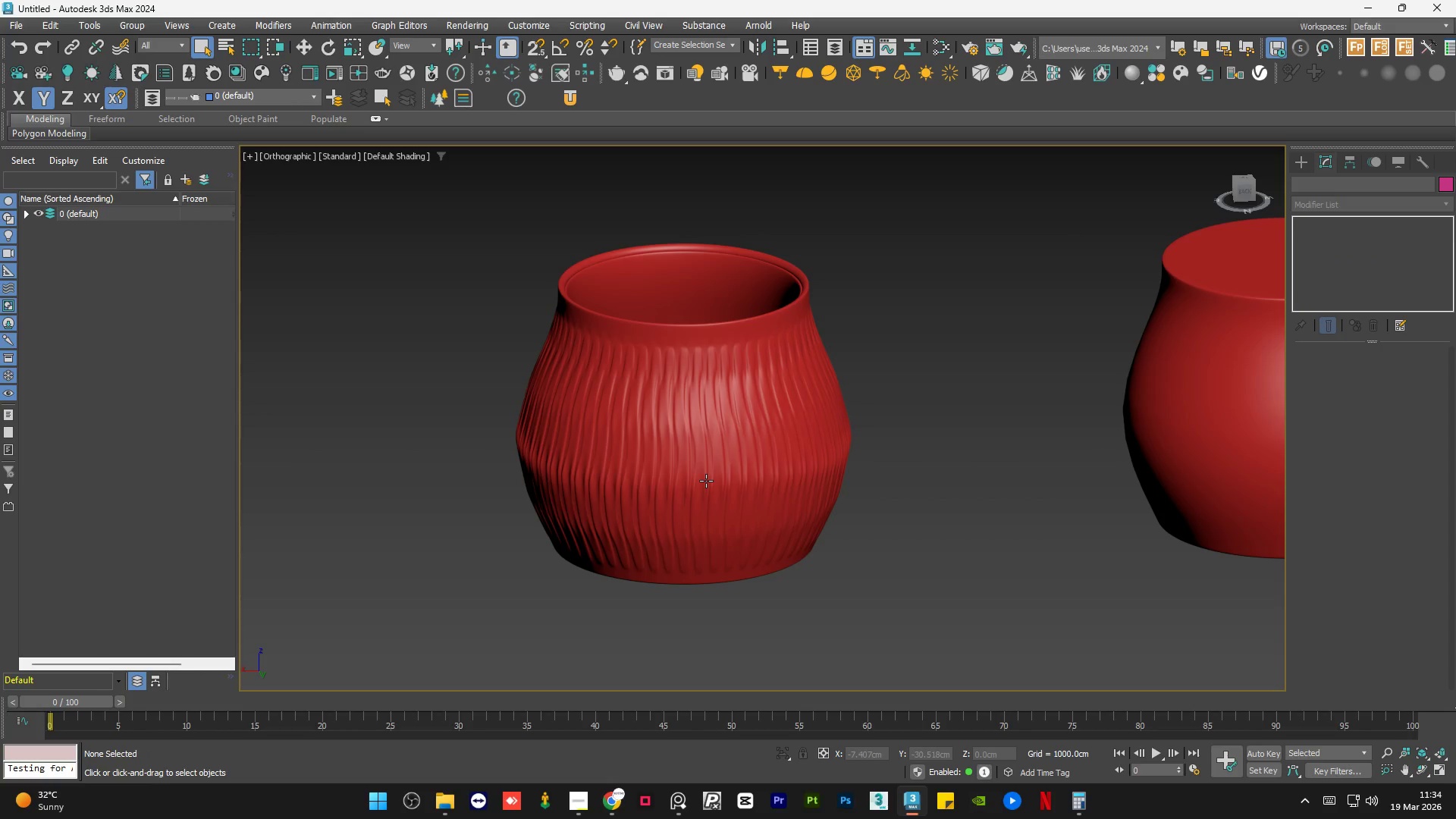 
key(Control+Z)
 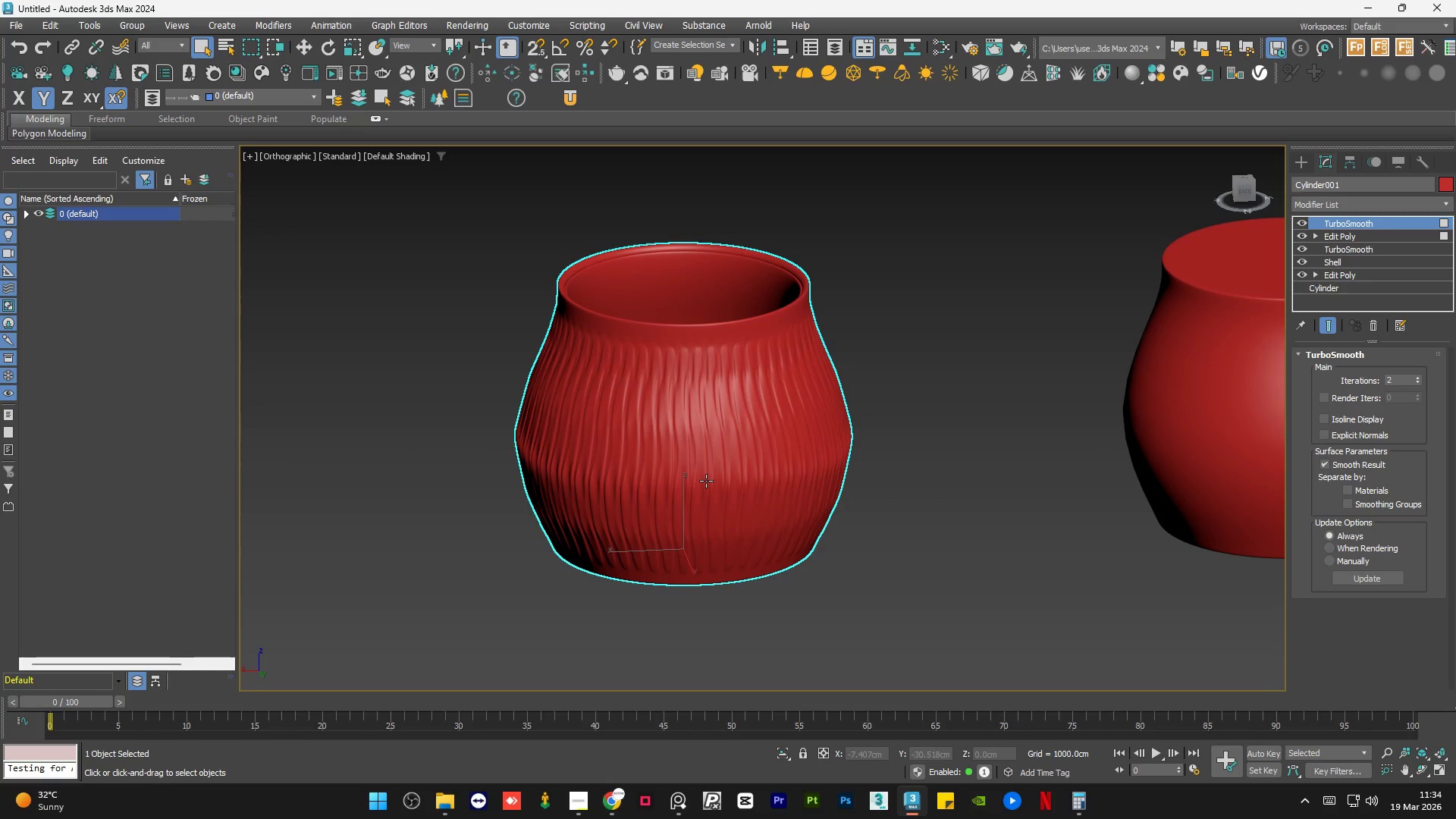 
key(Control+Z)
 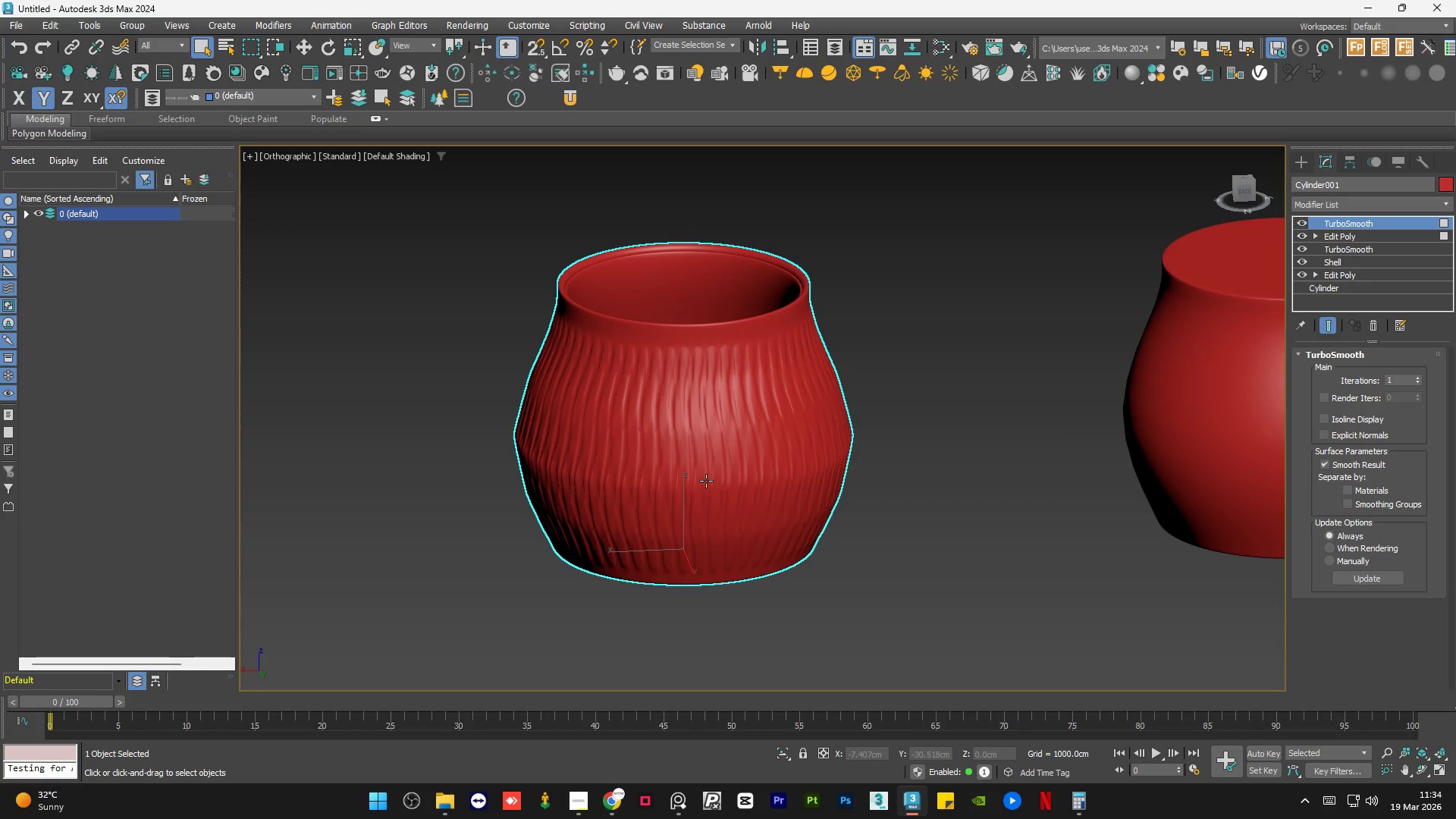 
key(Control+Z)
 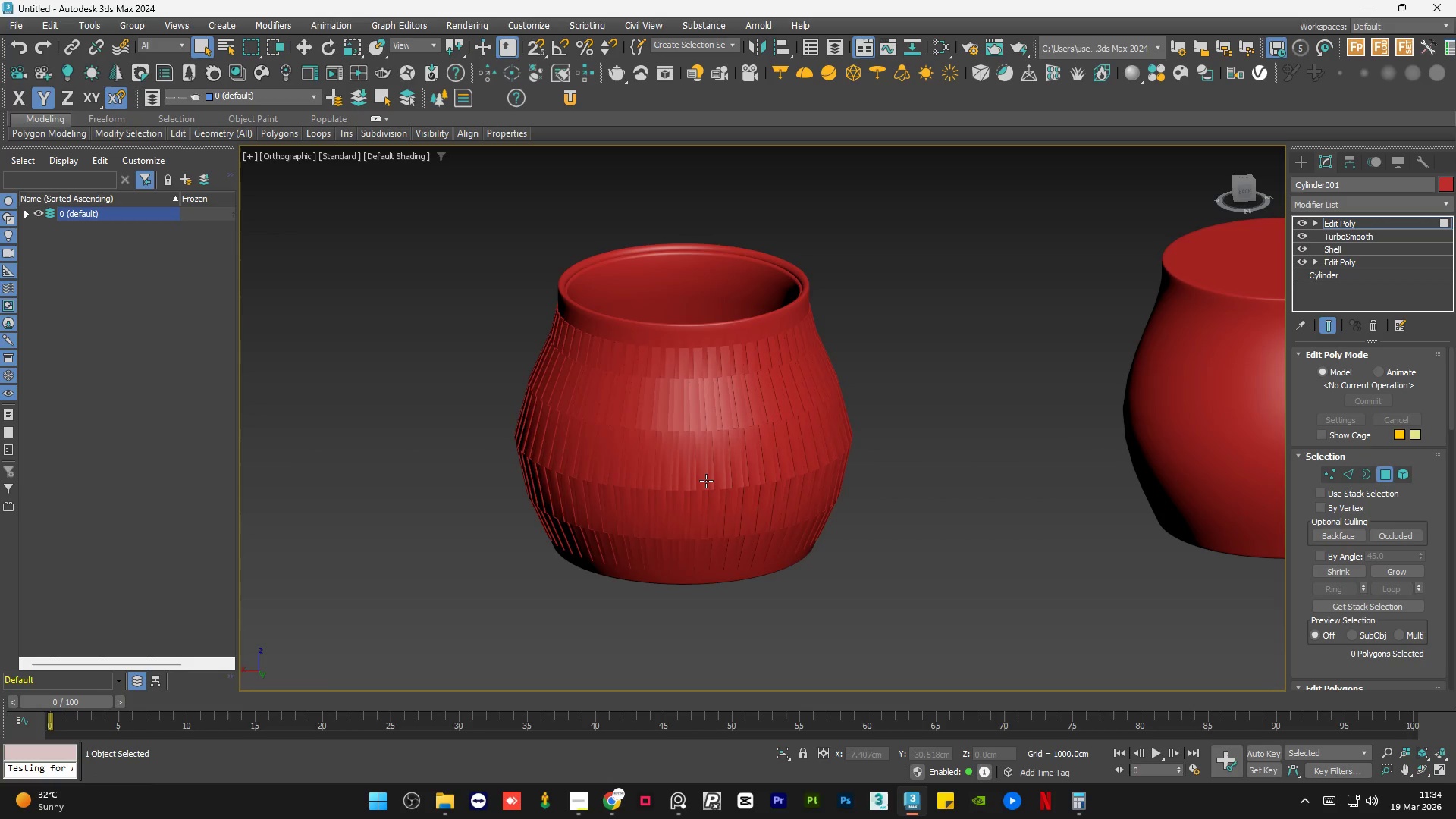 
key(Control+Z)
 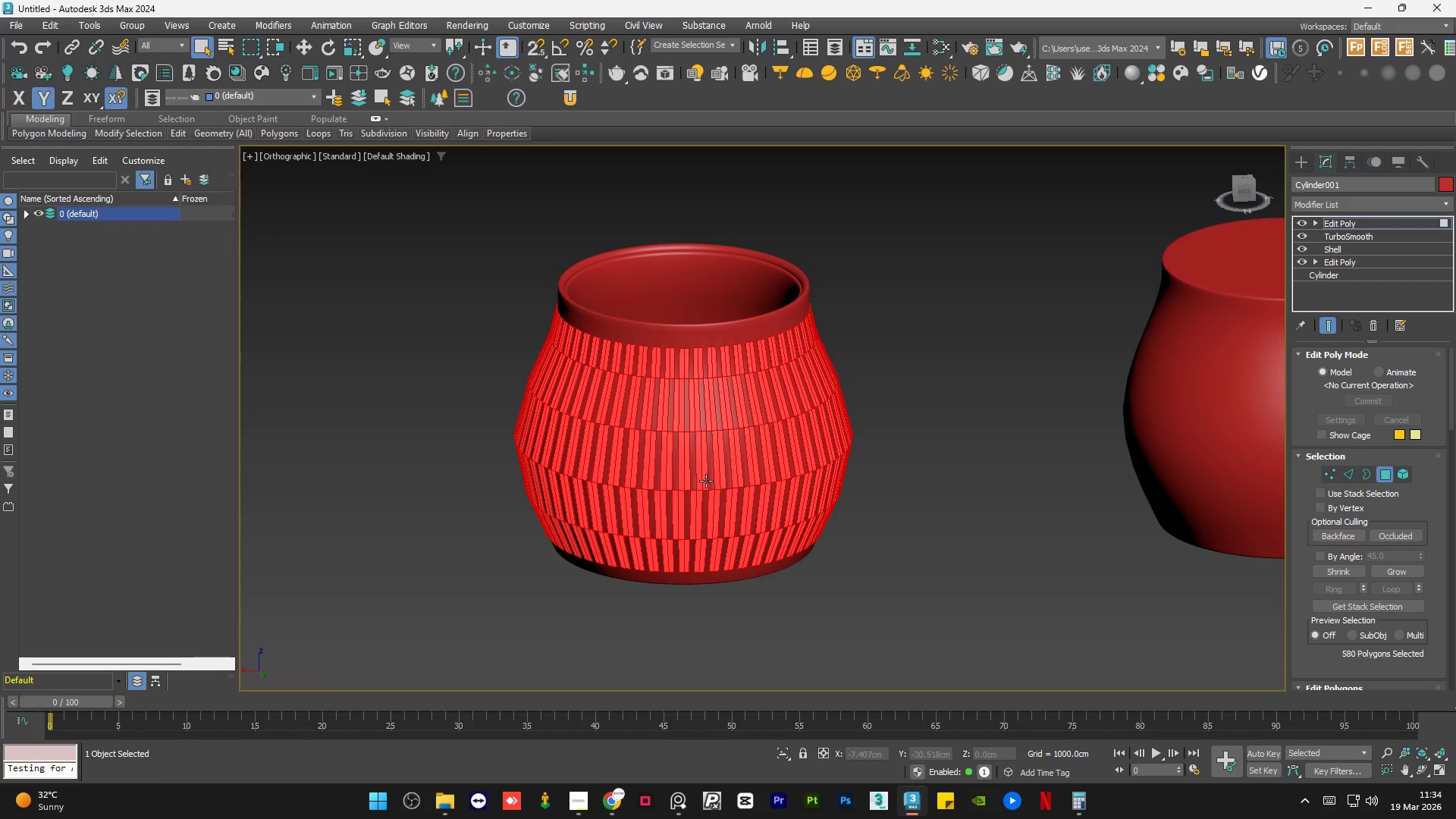 
key(Control+Z)
 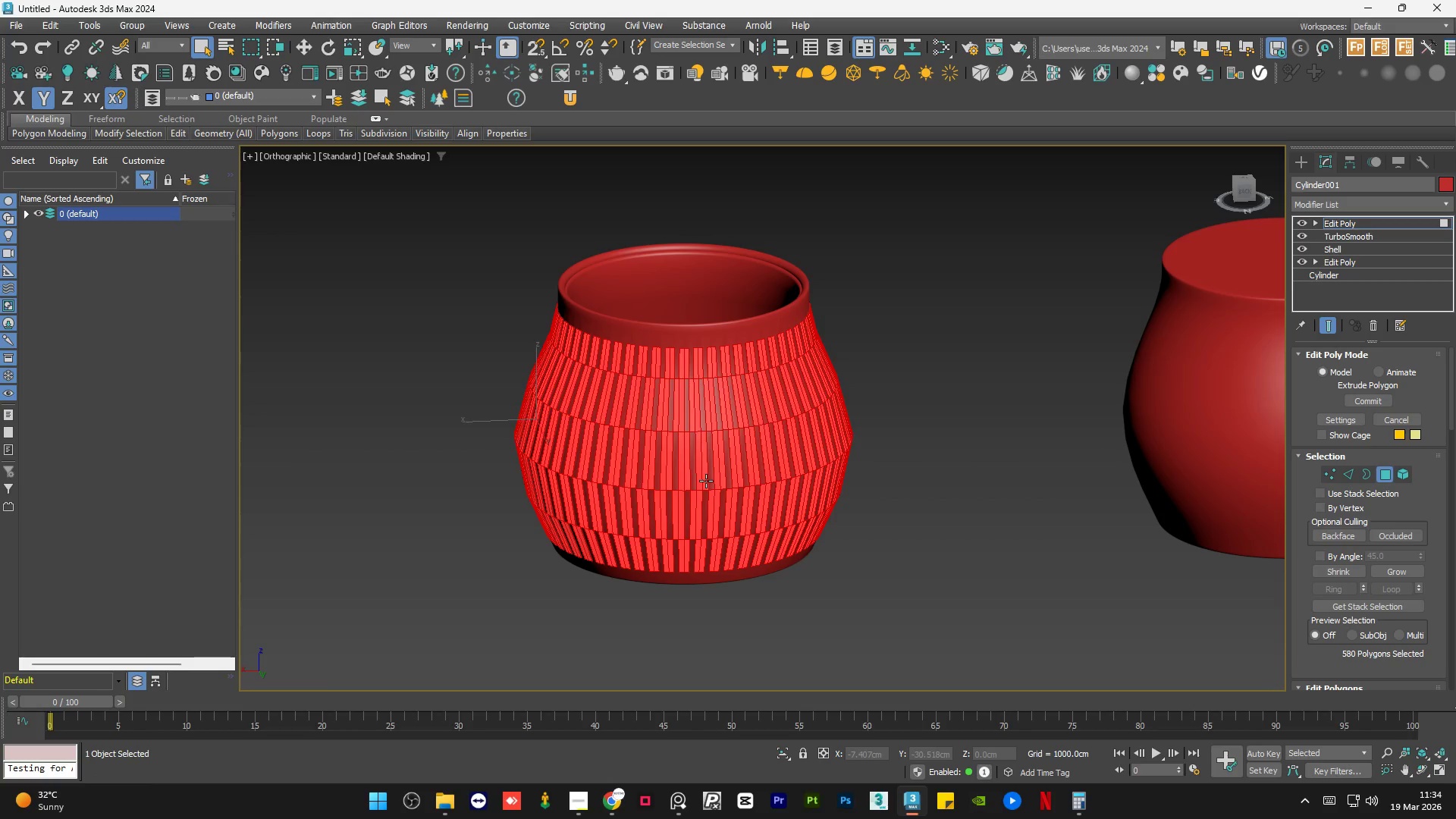 
key(Control+Z)
 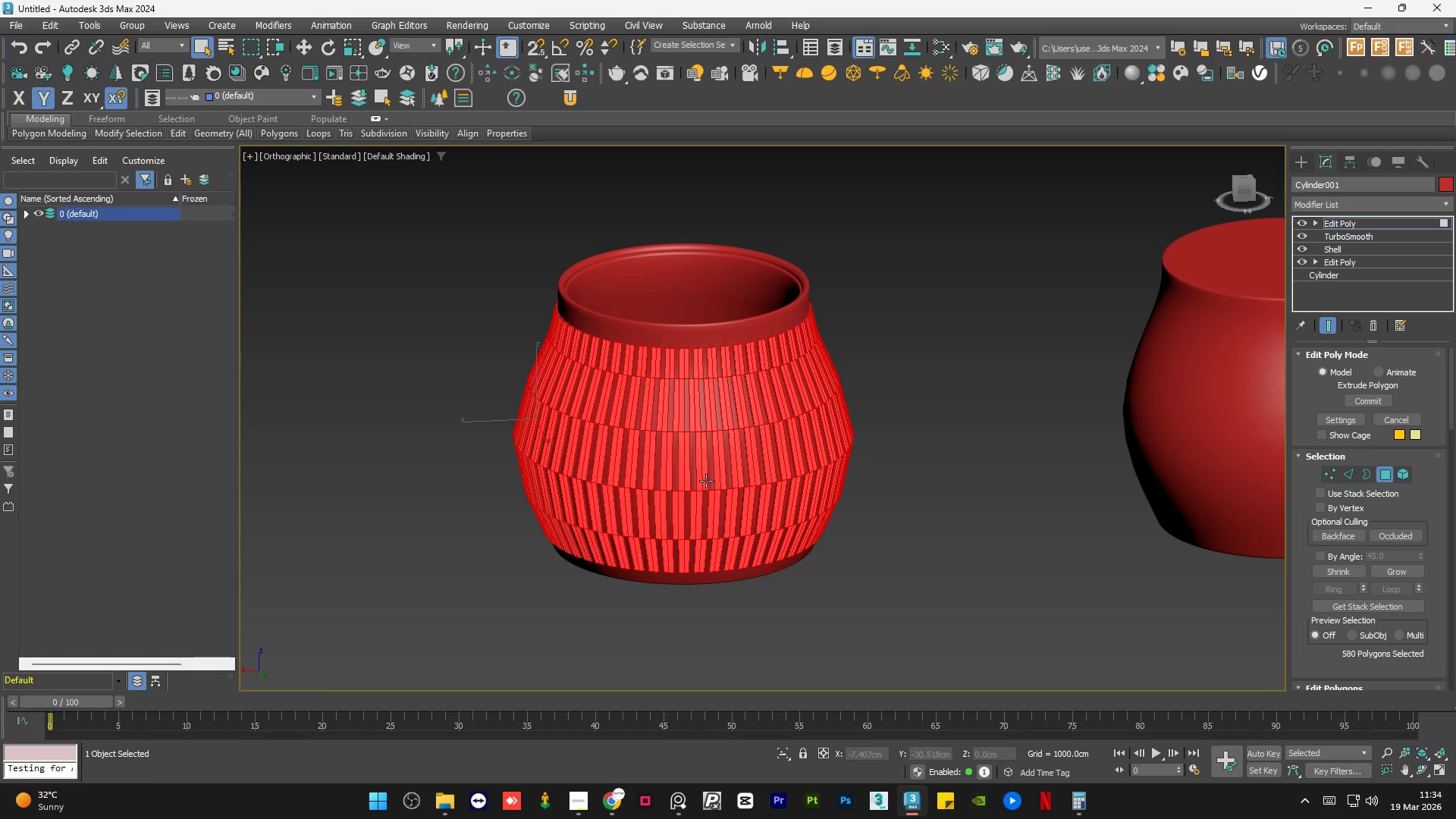 
key(Control+Z)
 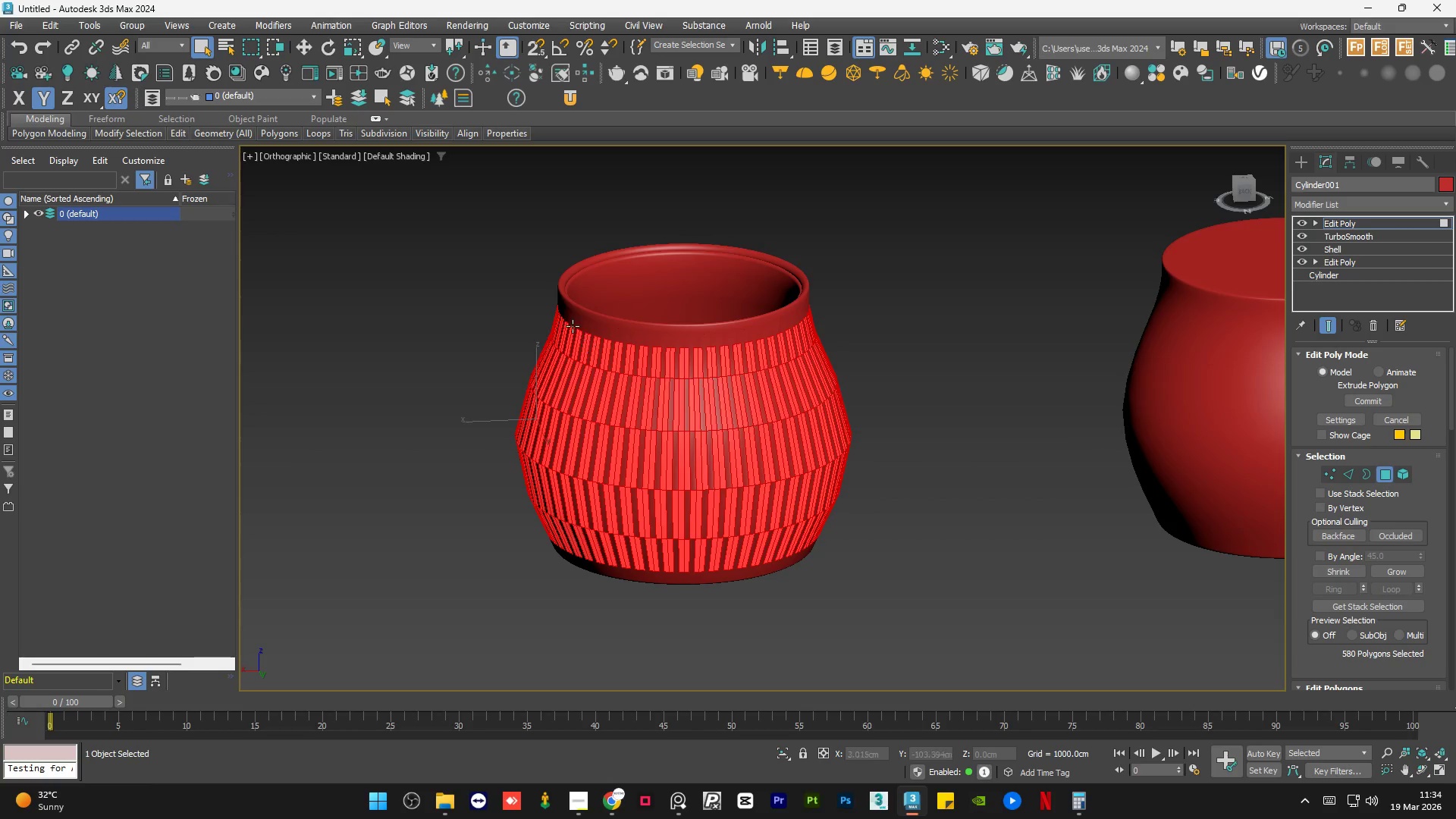 
left_click([457, 338])
 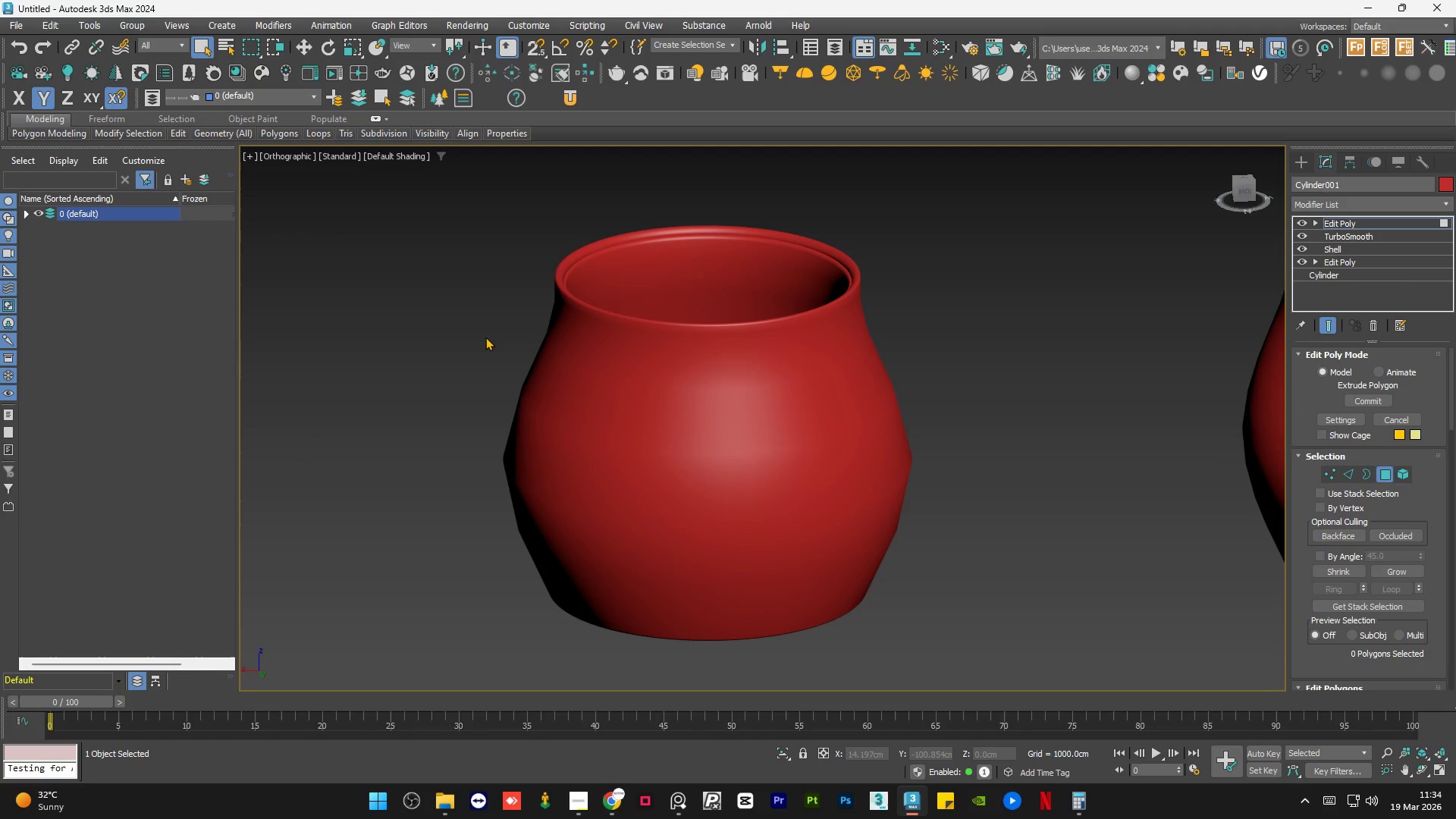 
scroll: coordinate [570, 325], scroll_direction: up, amount: 1.0
 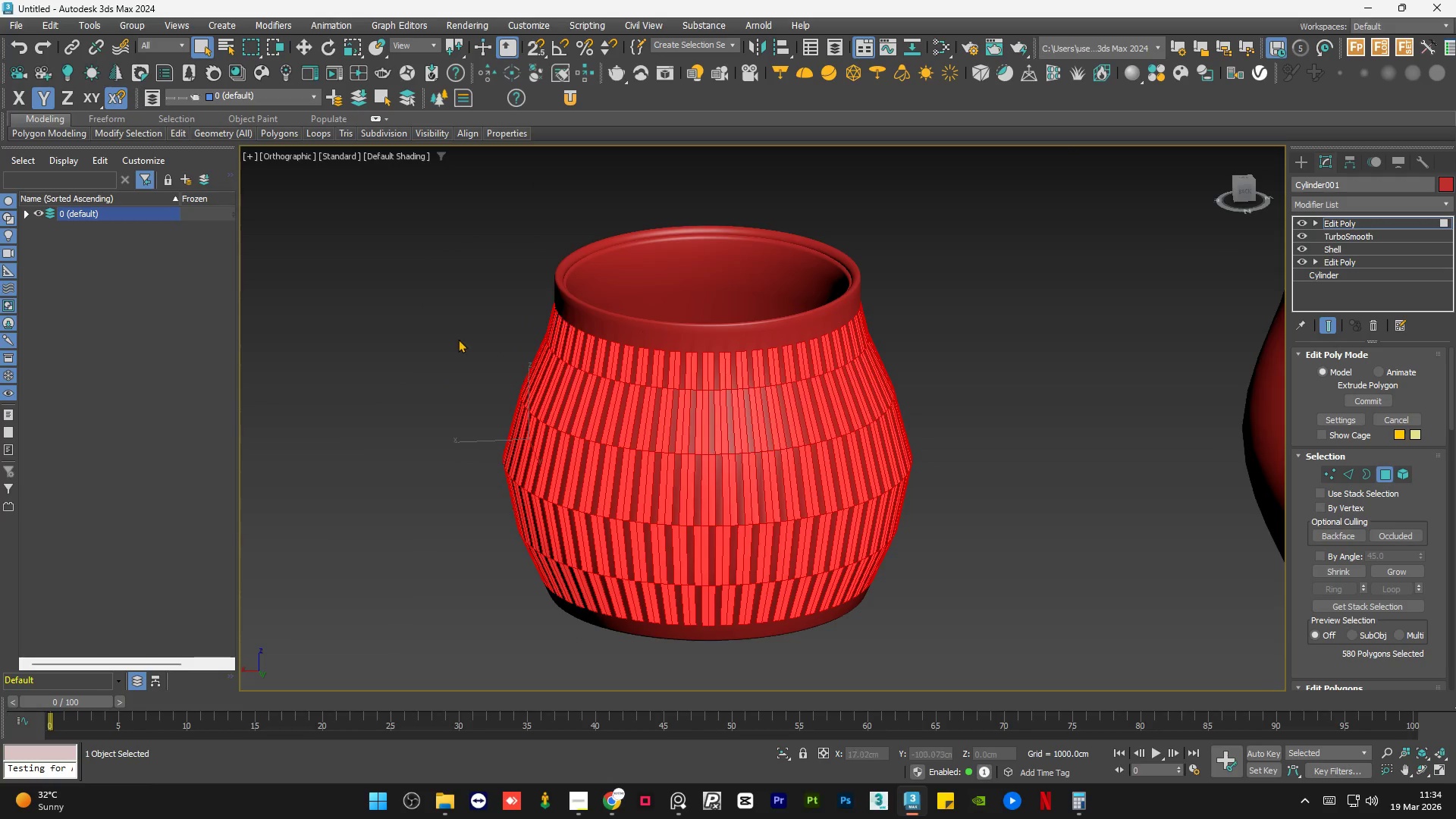 
key(F4)
 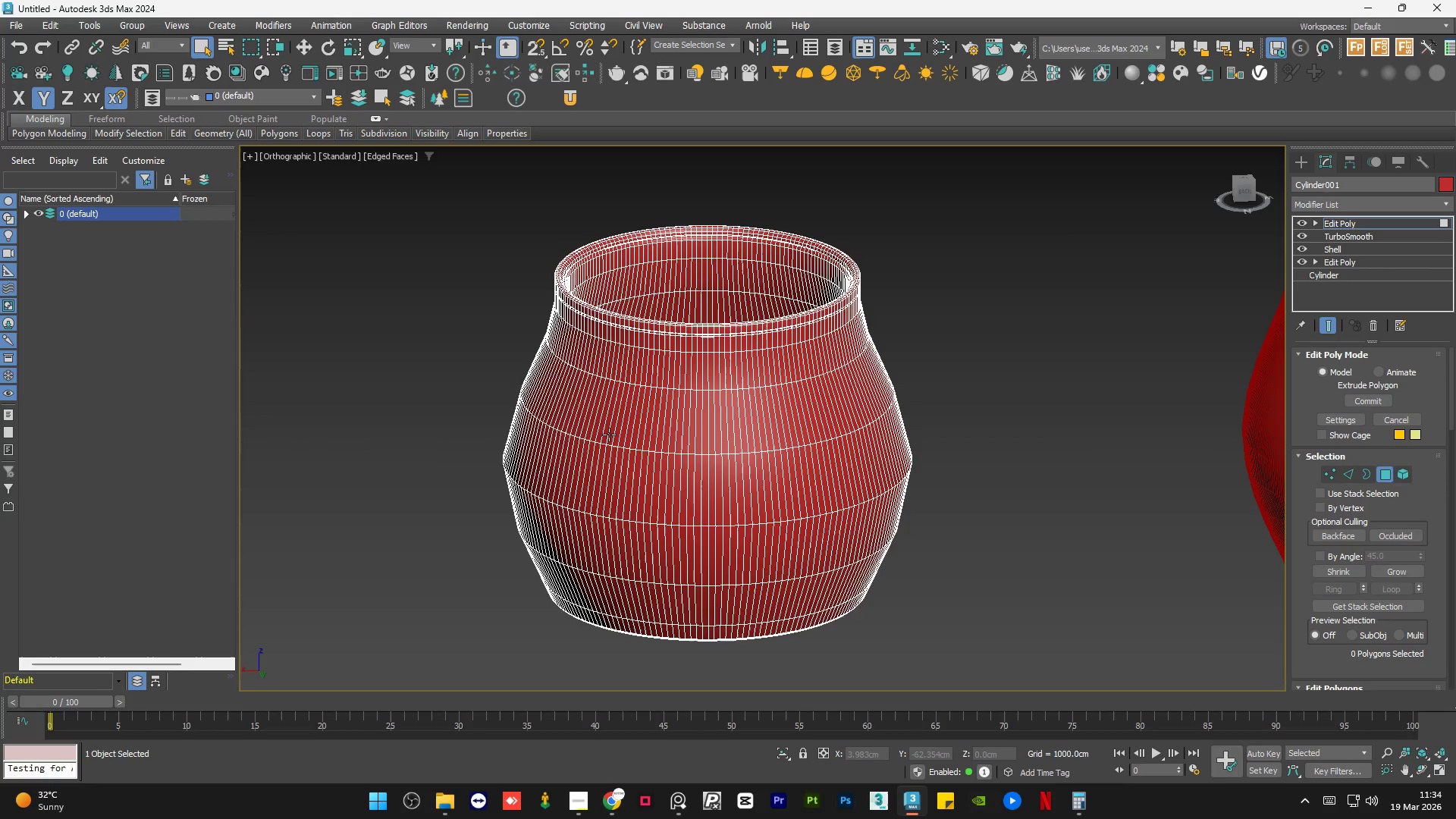 
hold_key(key=AltLeft, duration=0.94)
 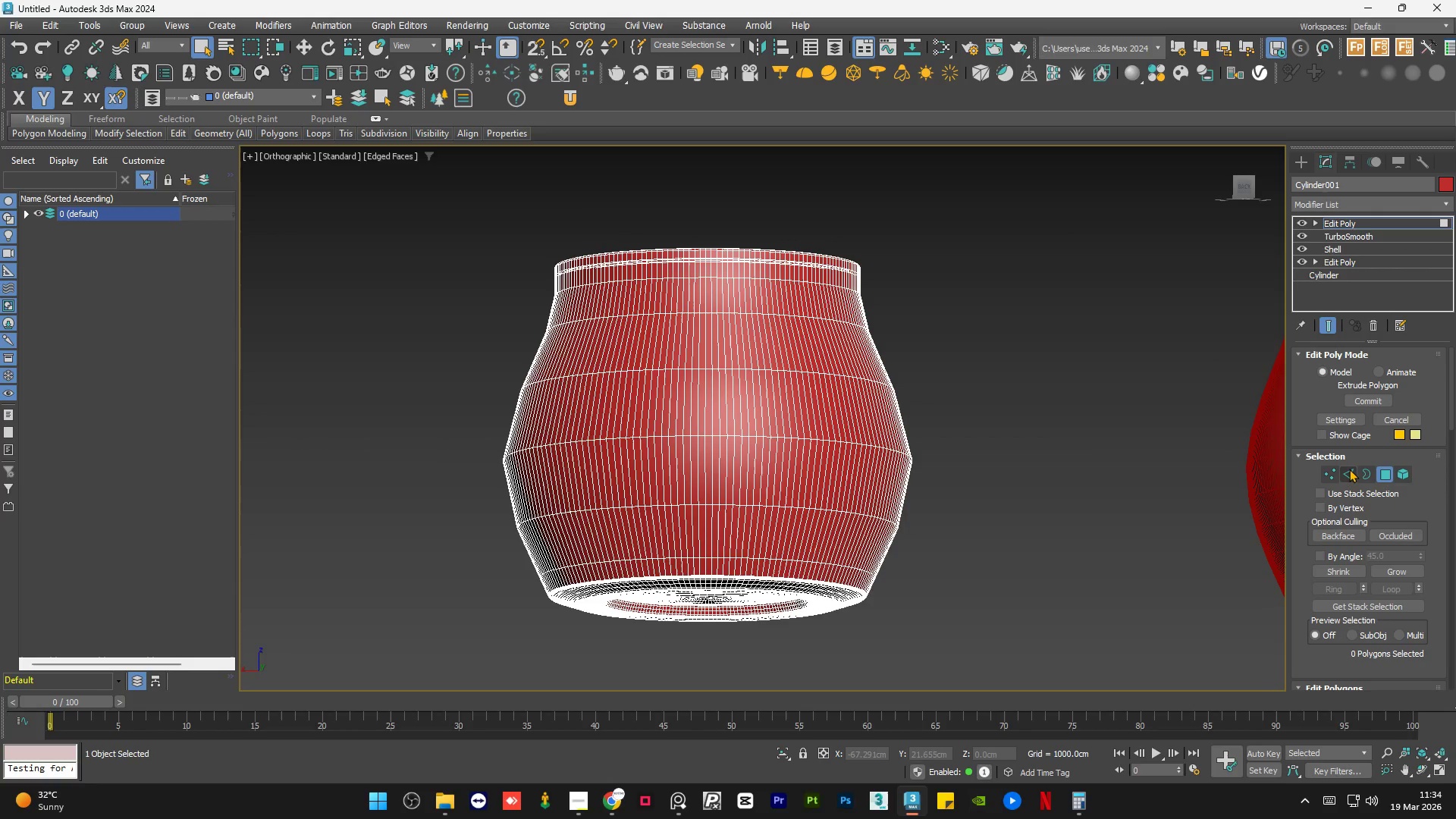 
left_click([1350, 469])
 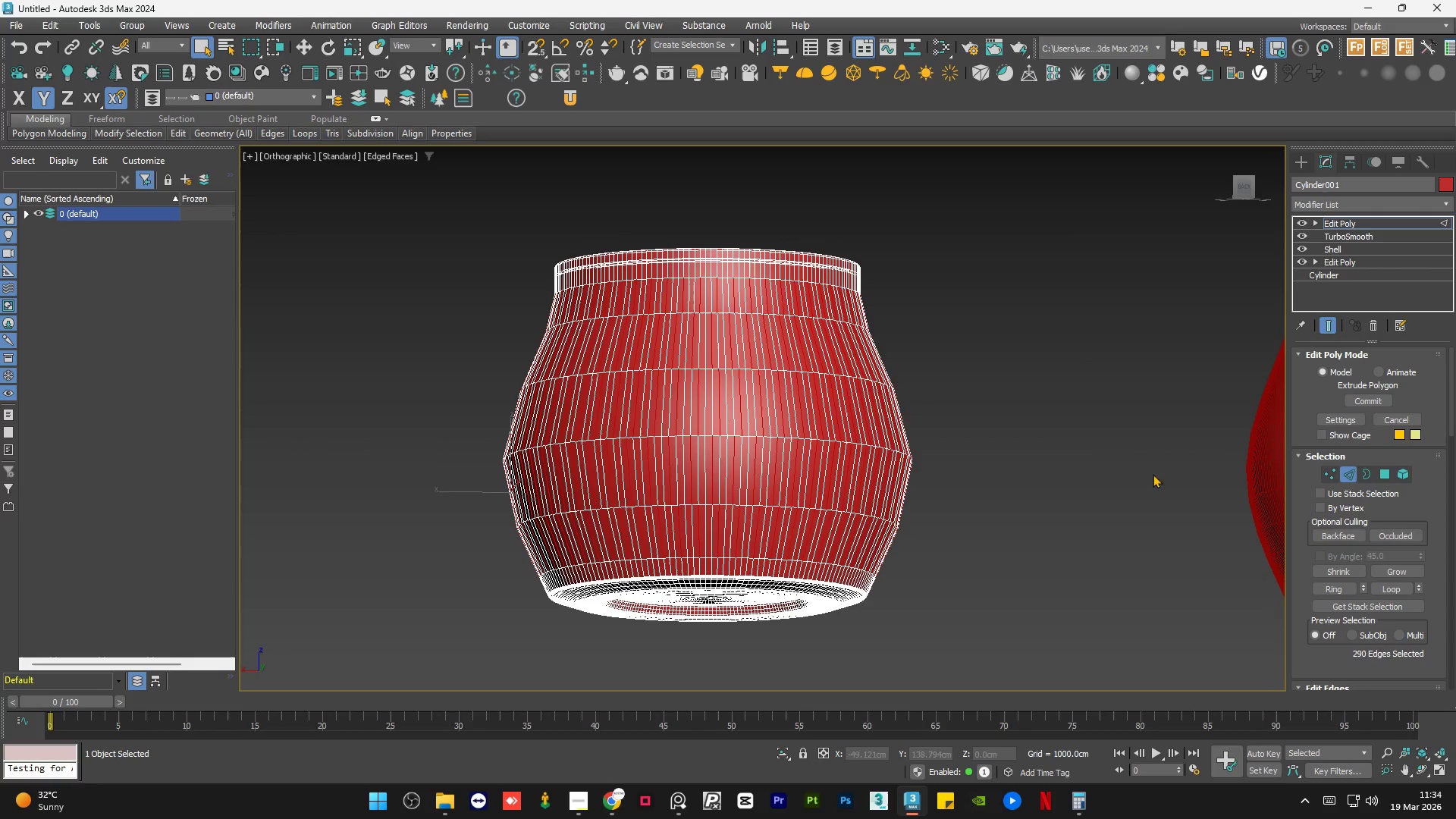 
hold_key(key=AltLeft, duration=0.55)
 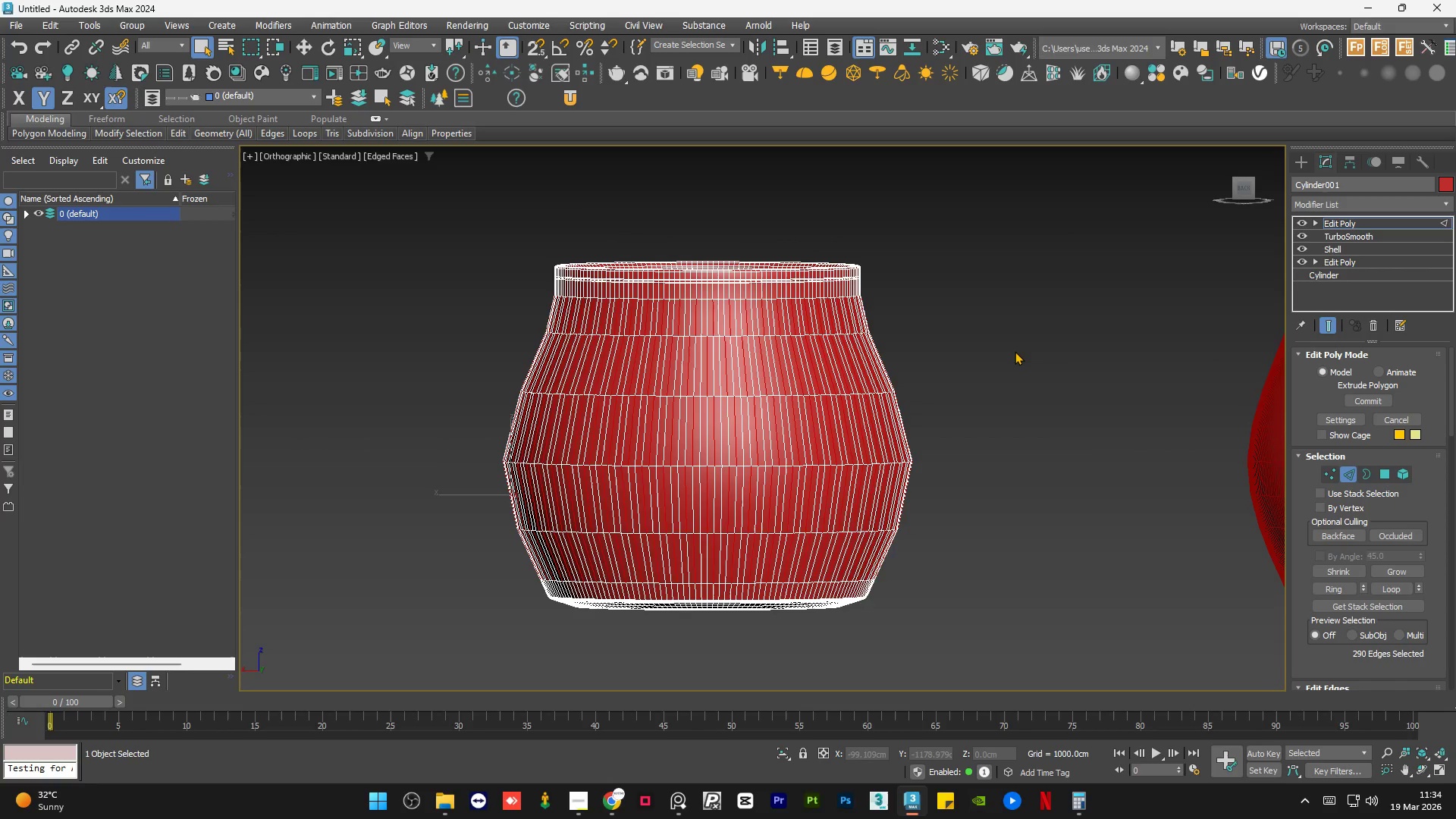 
left_click([1015, 350])
 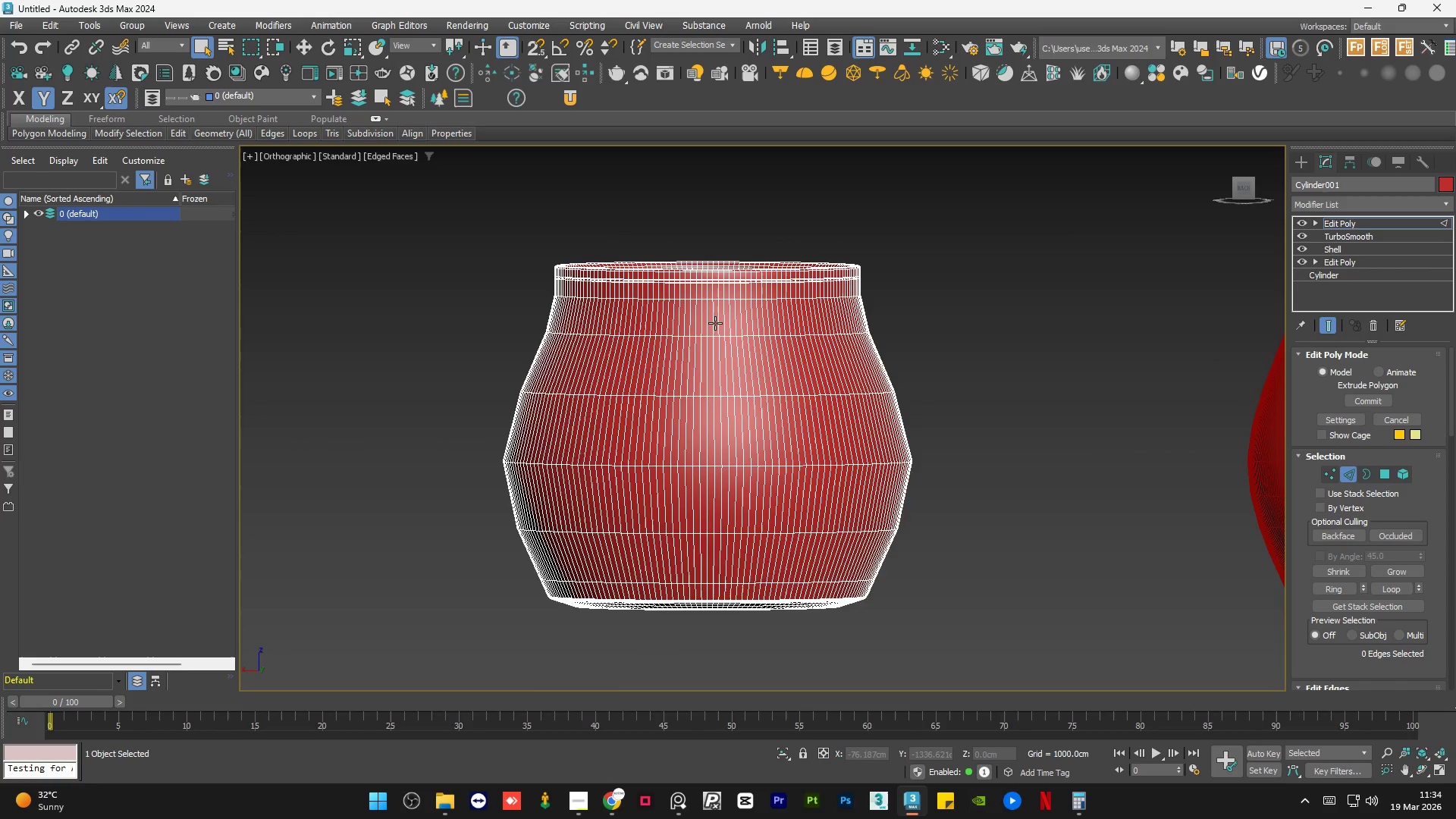 
scroll: coordinate [730, 304], scroll_direction: up, amount: 4.0
 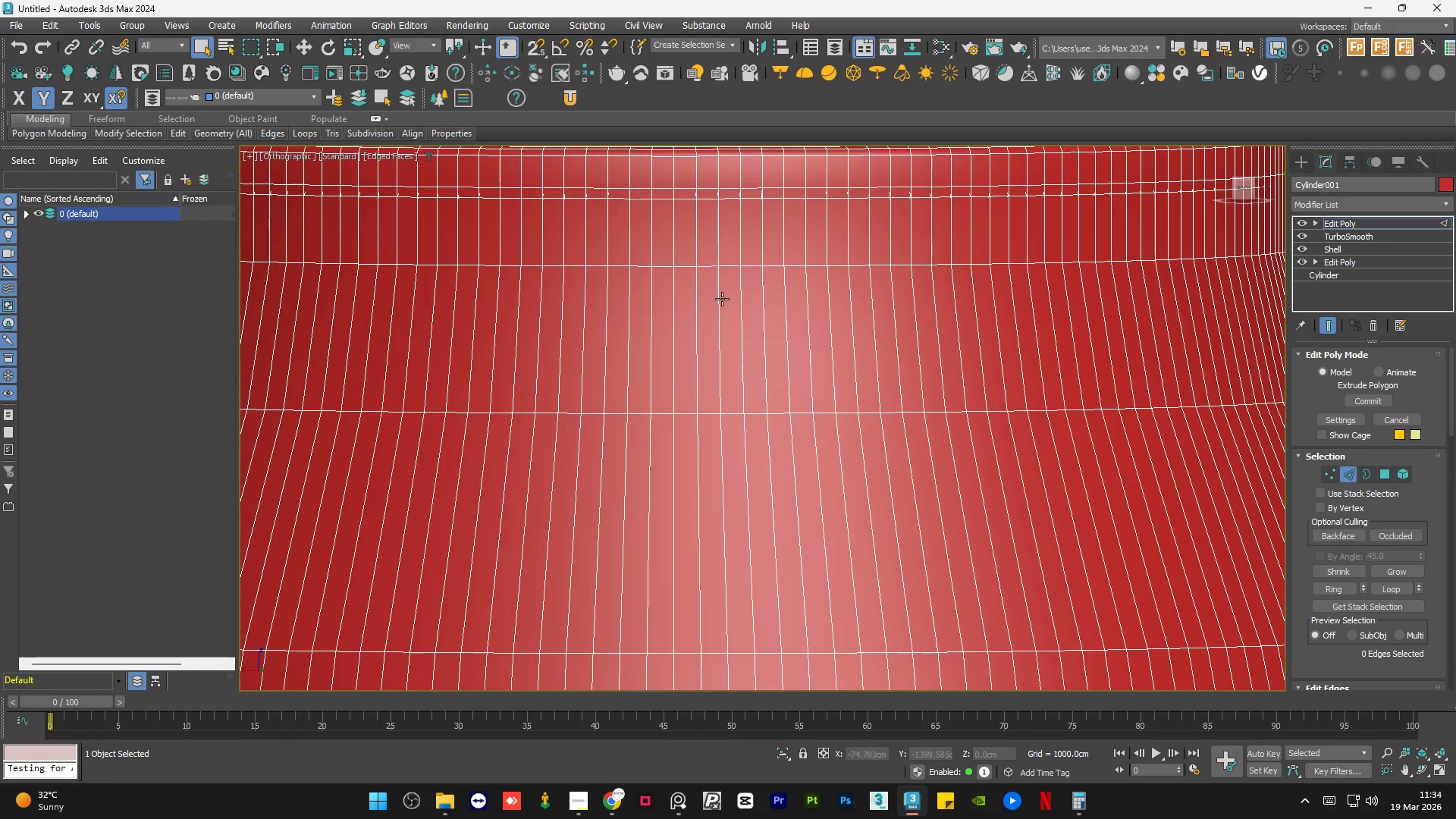 
left_click([721, 299])
 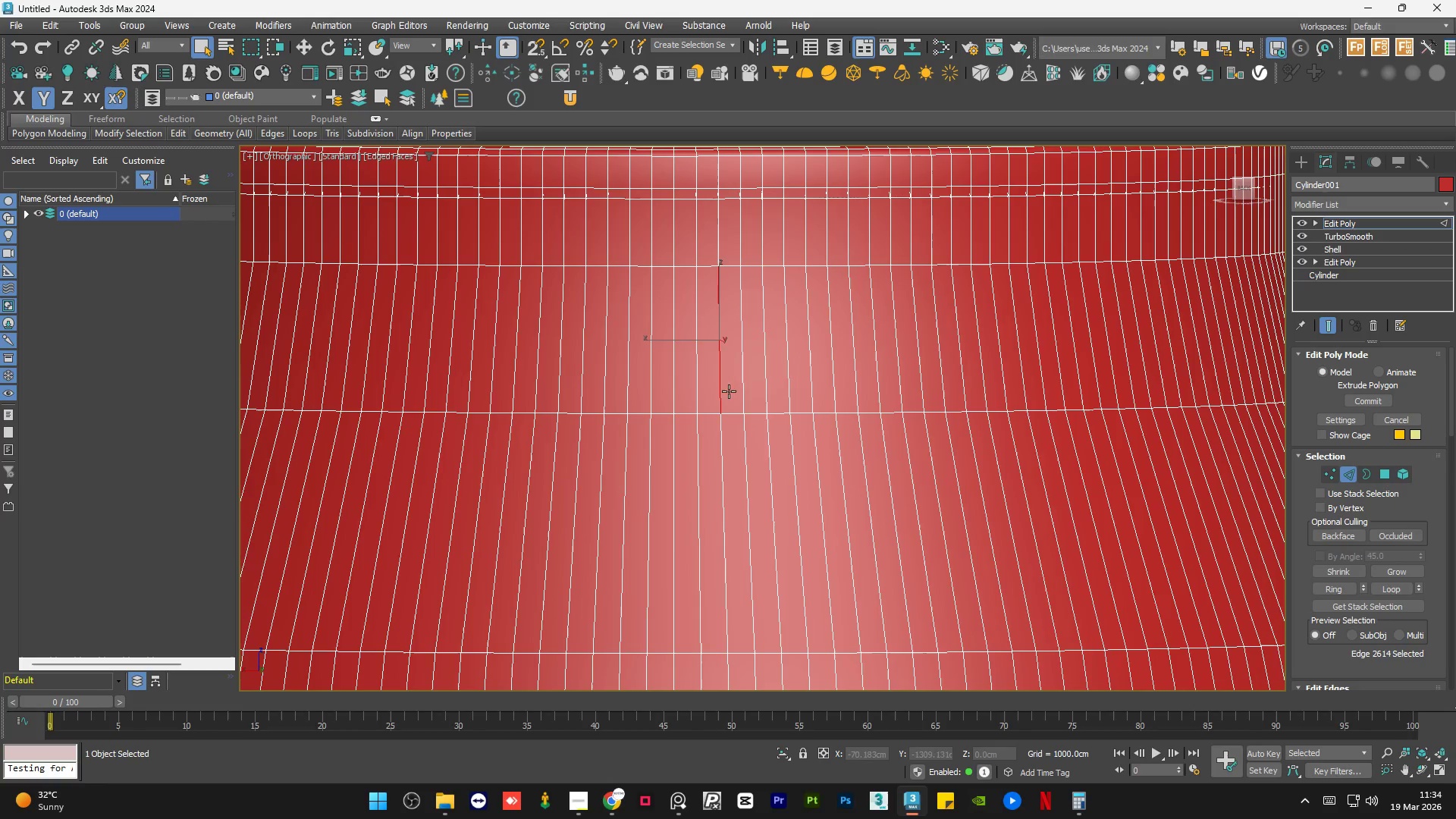 
hold_key(key=ControlLeft, duration=0.66)
left_click([720, 457])
 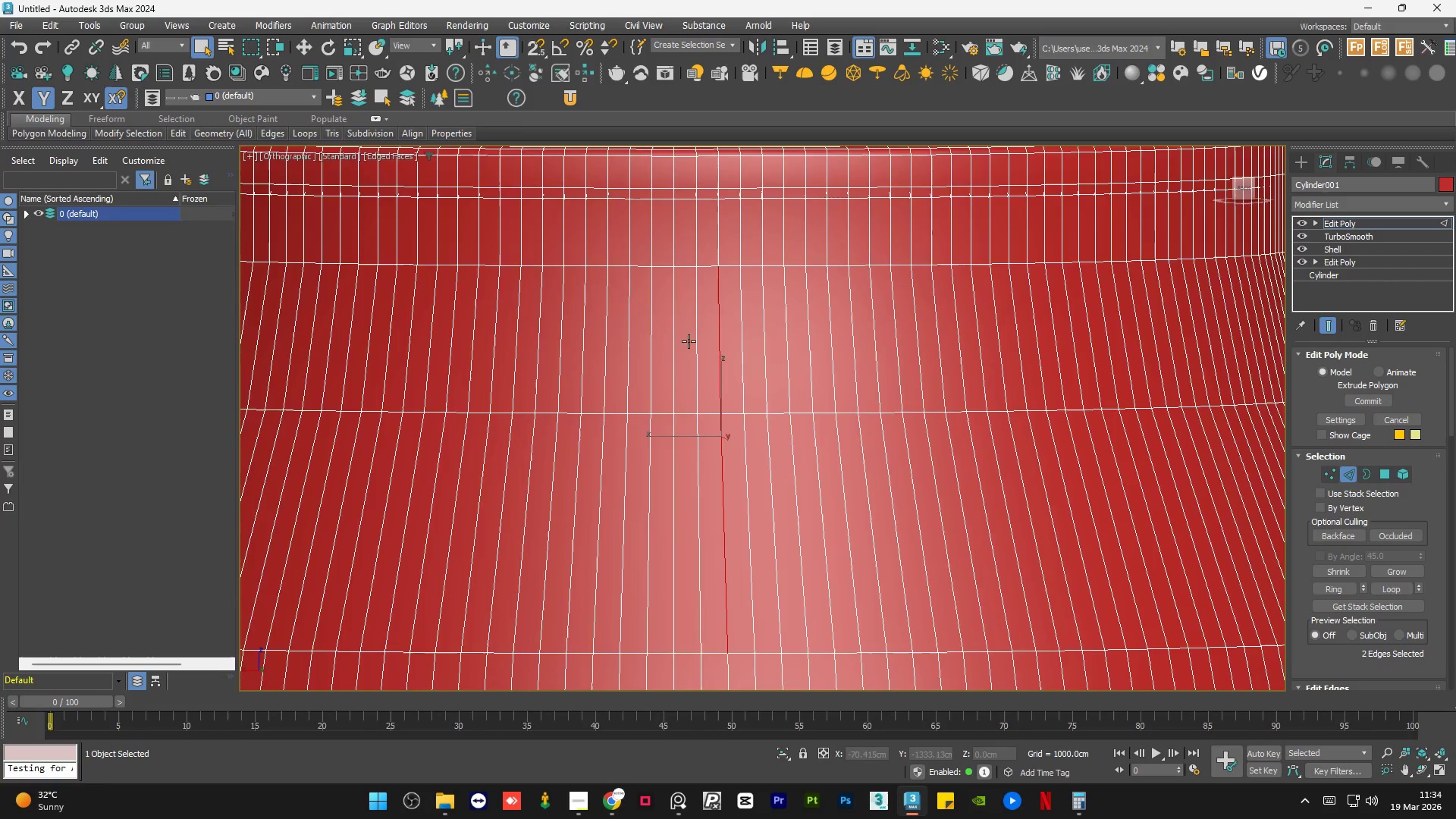 
hold_key(key=ControlLeft, duration=0.61)
left_click([699, 464])
 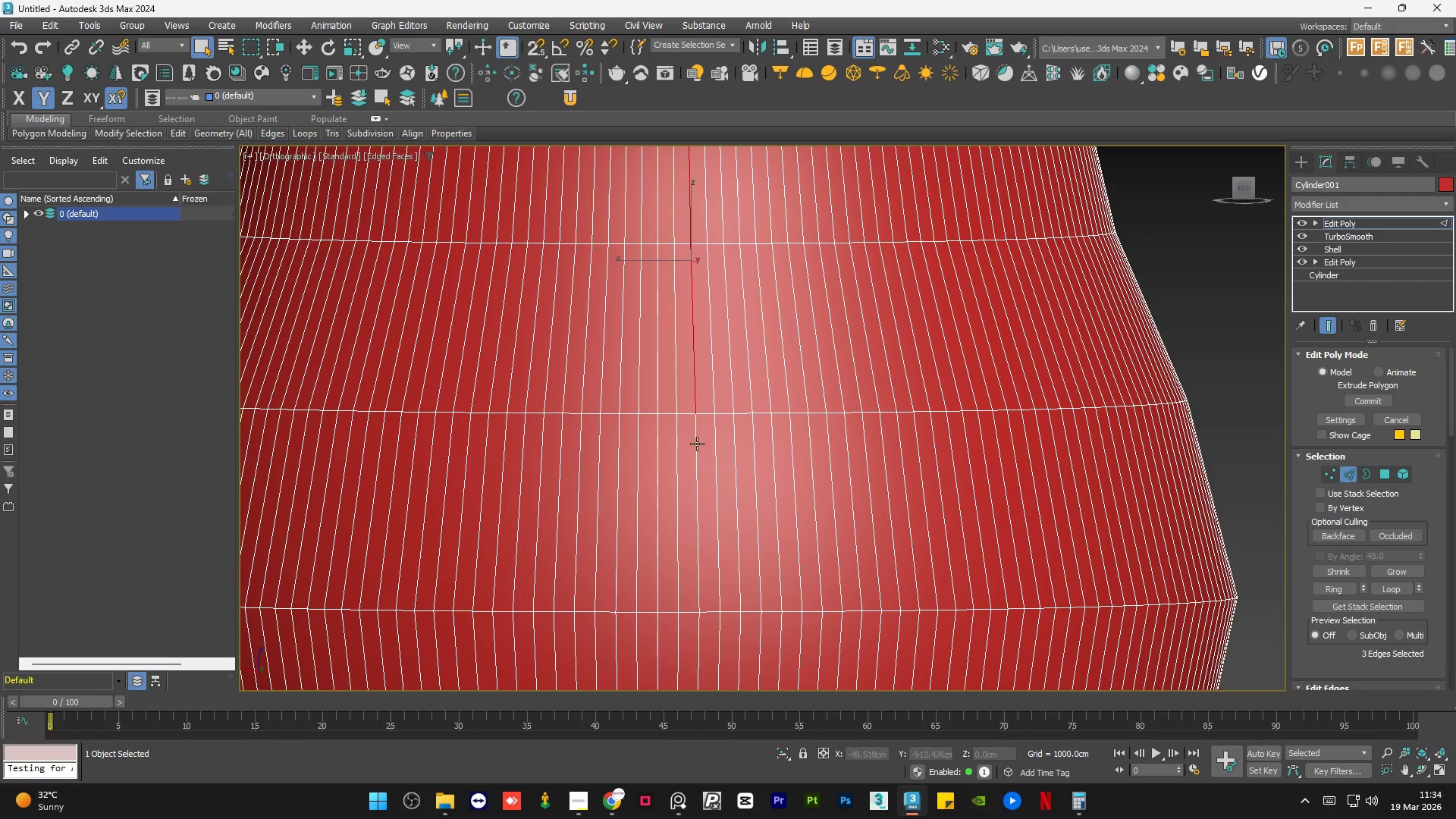 
scroll: coordinate [705, 472], scroll_direction: down, amount: 1.0
 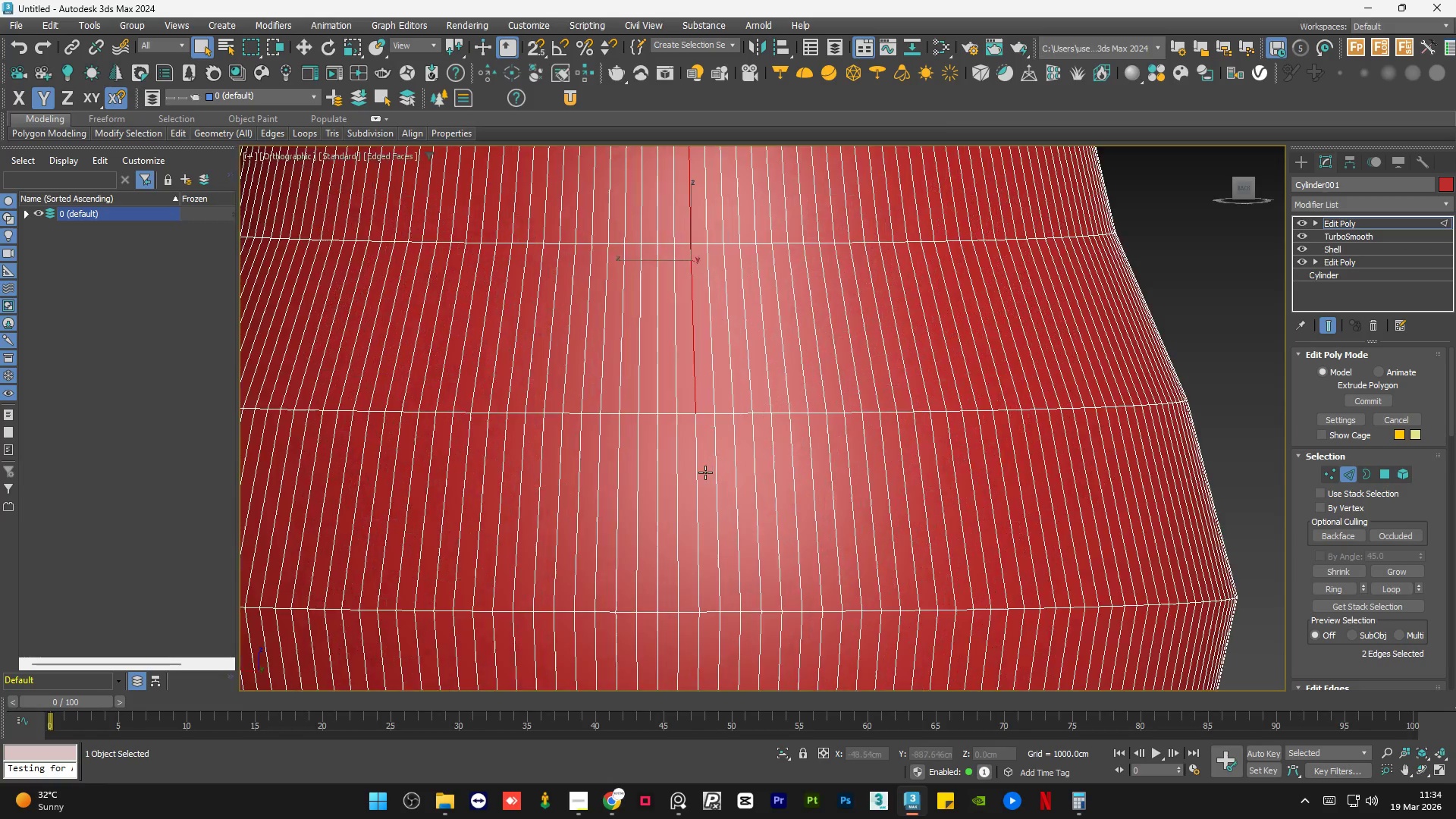 
hold_key(key=ControlLeft, duration=1.16)
left_click([697, 441])
 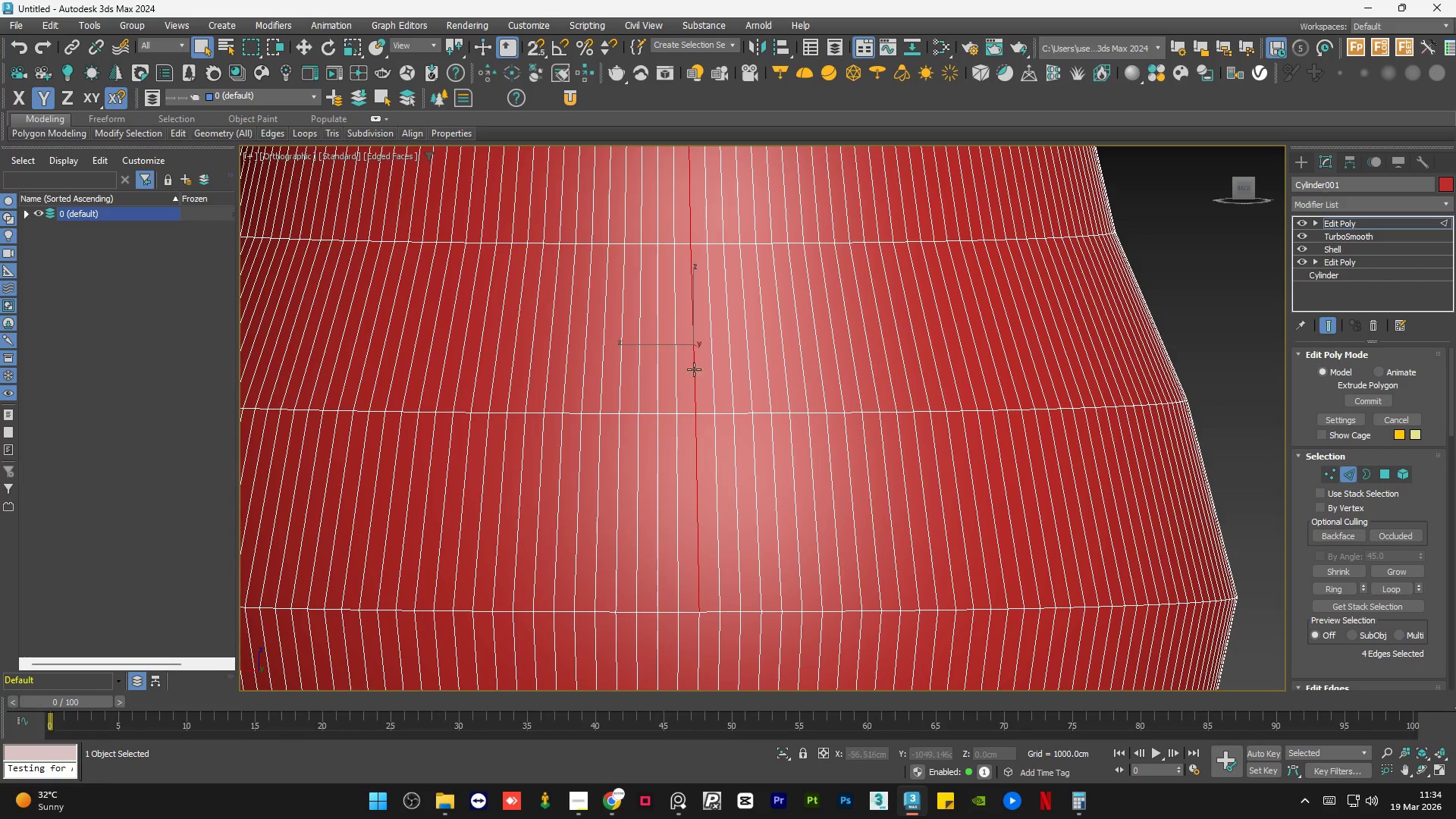 
hold_key(key=ControlLeft, duration=0.66)
 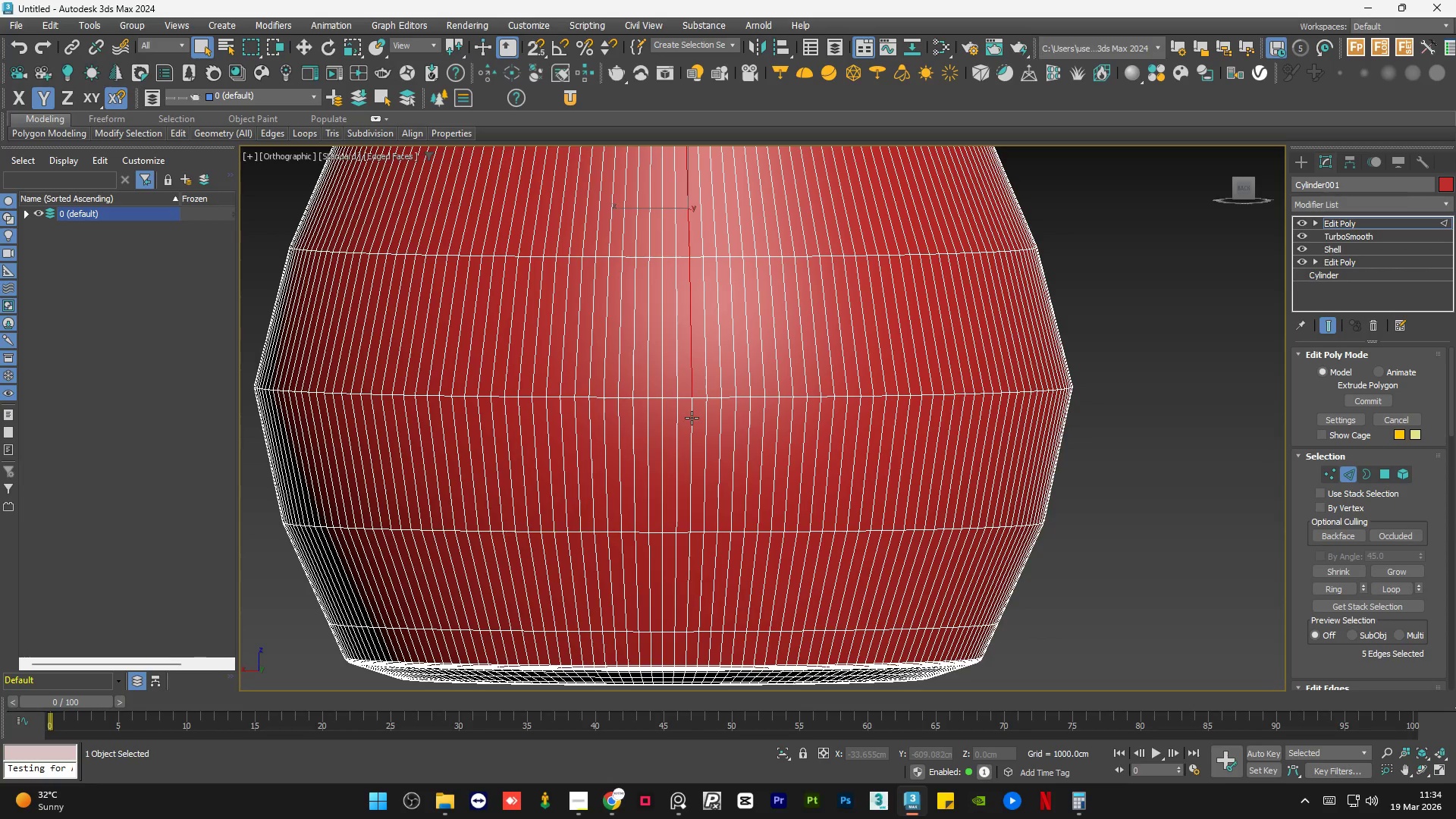 
scroll: coordinate [695, 453], scroll_direction: down, amount: 1.0
 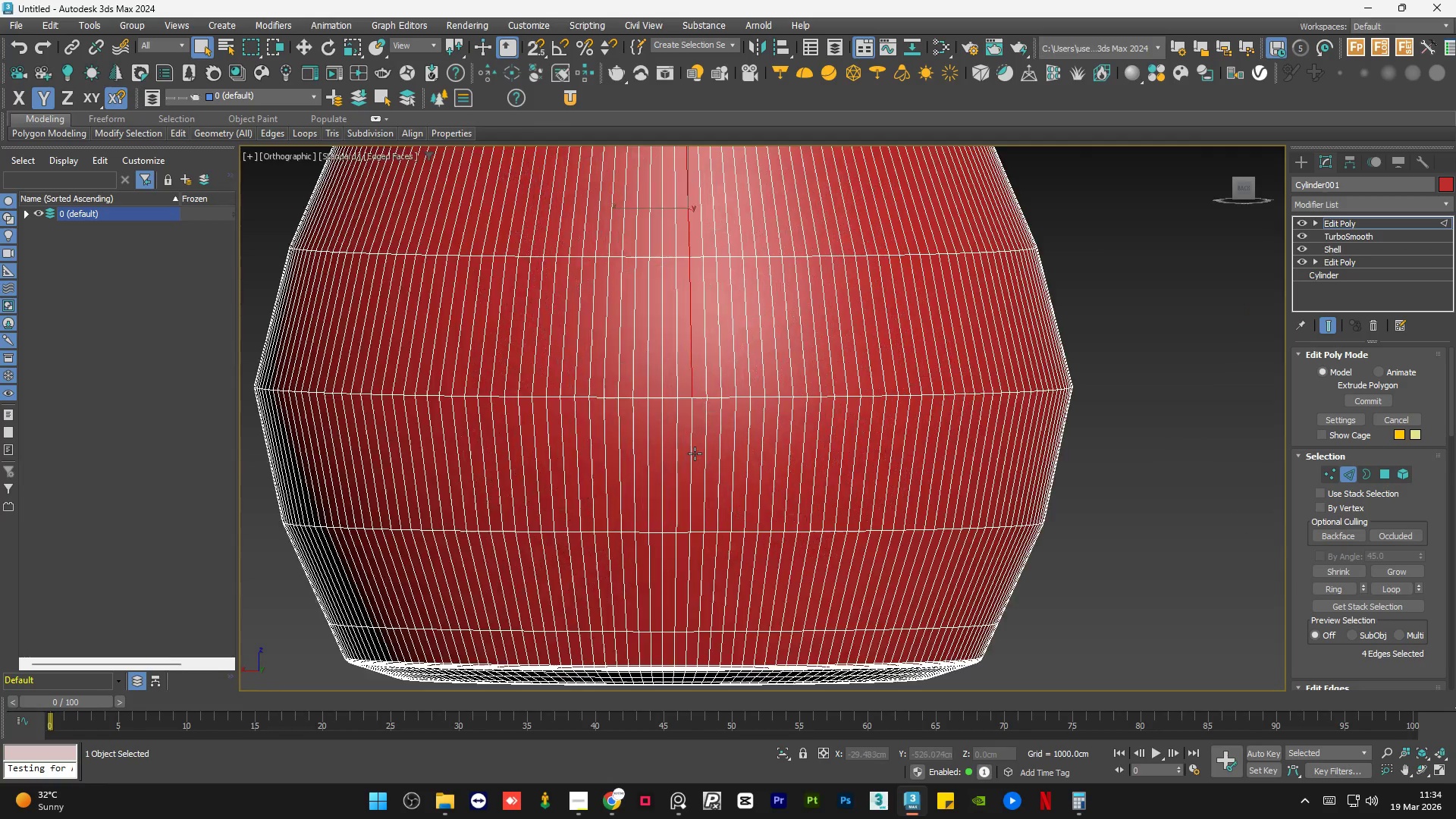 
left_click([690, 444])
 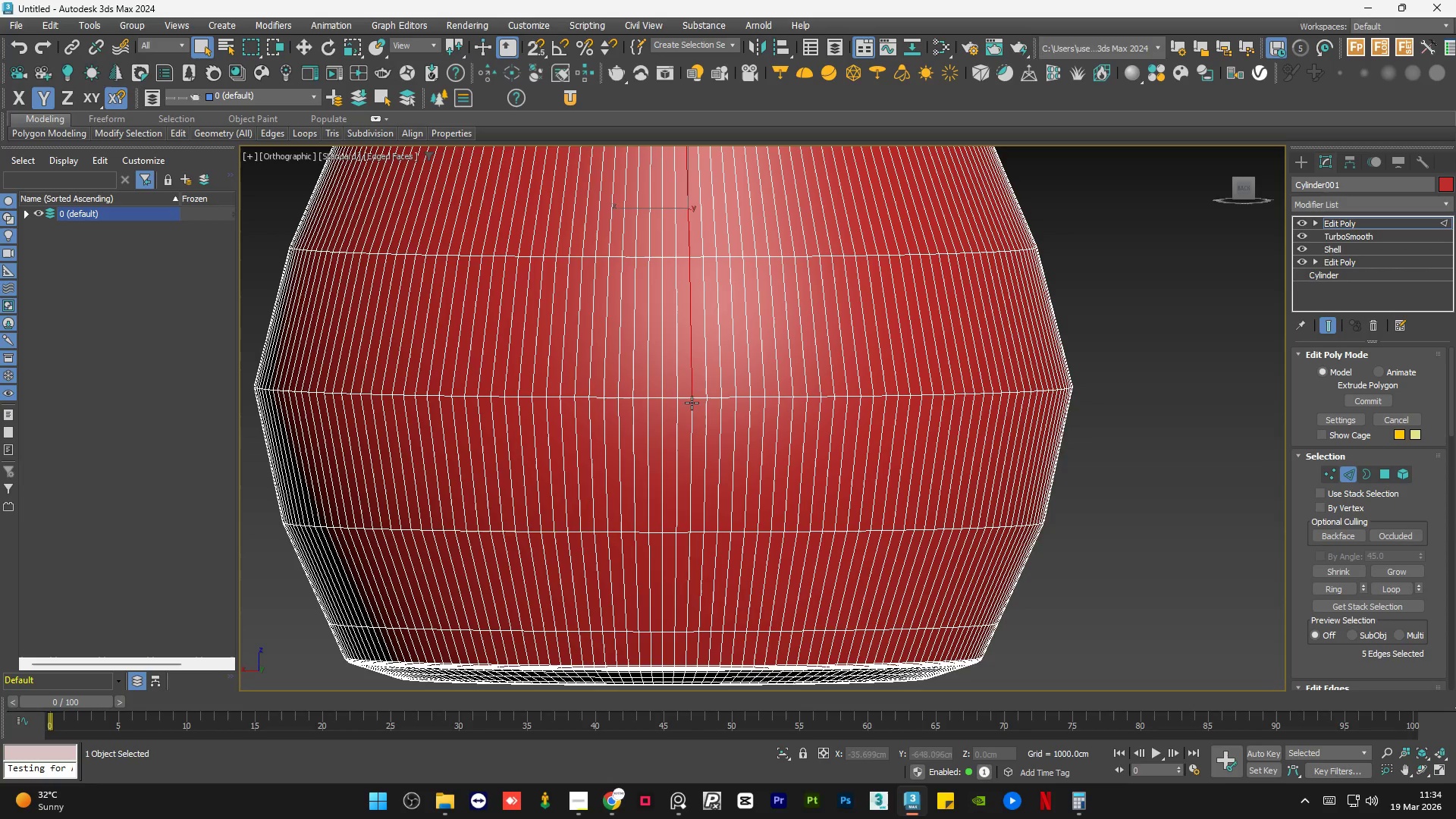 
hold_key(key=ControlLeft, duration=0.55)
left_click([692, 418])
 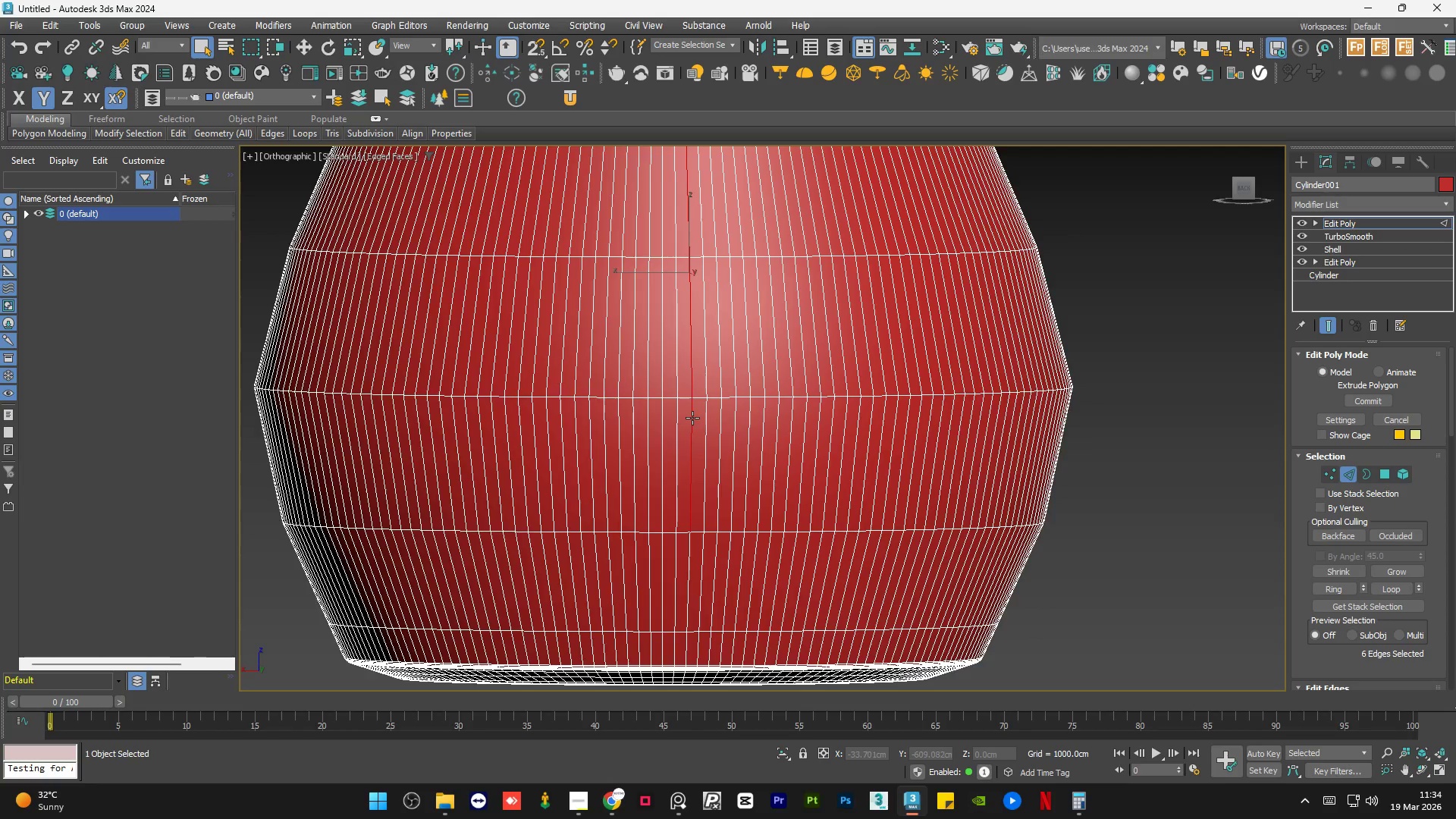 
hold_key(key=ControlLeft, duration=0.94)
 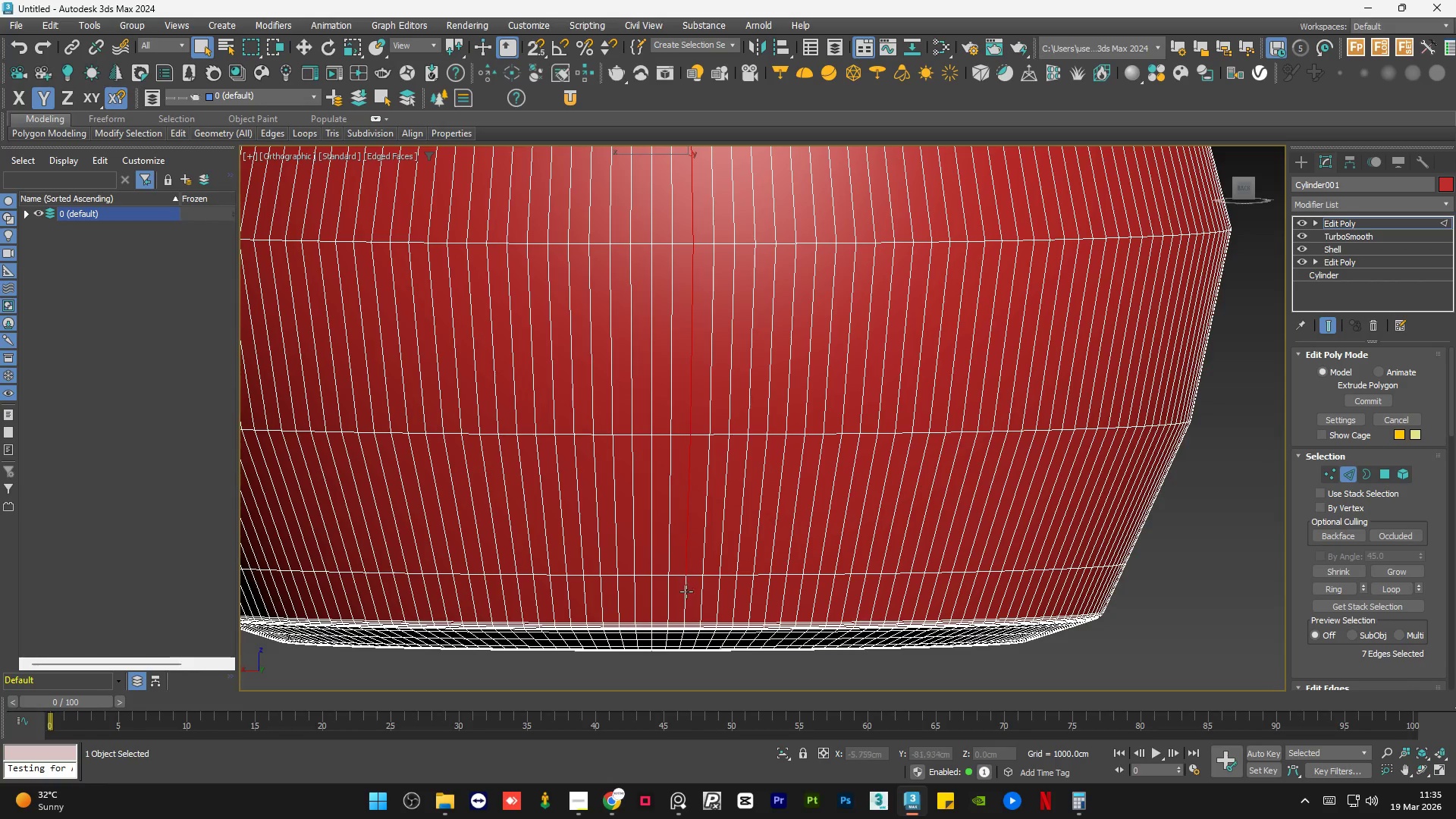 
scroll: coordinate [692, 500], scroll_direction: up, amount: 1.0
 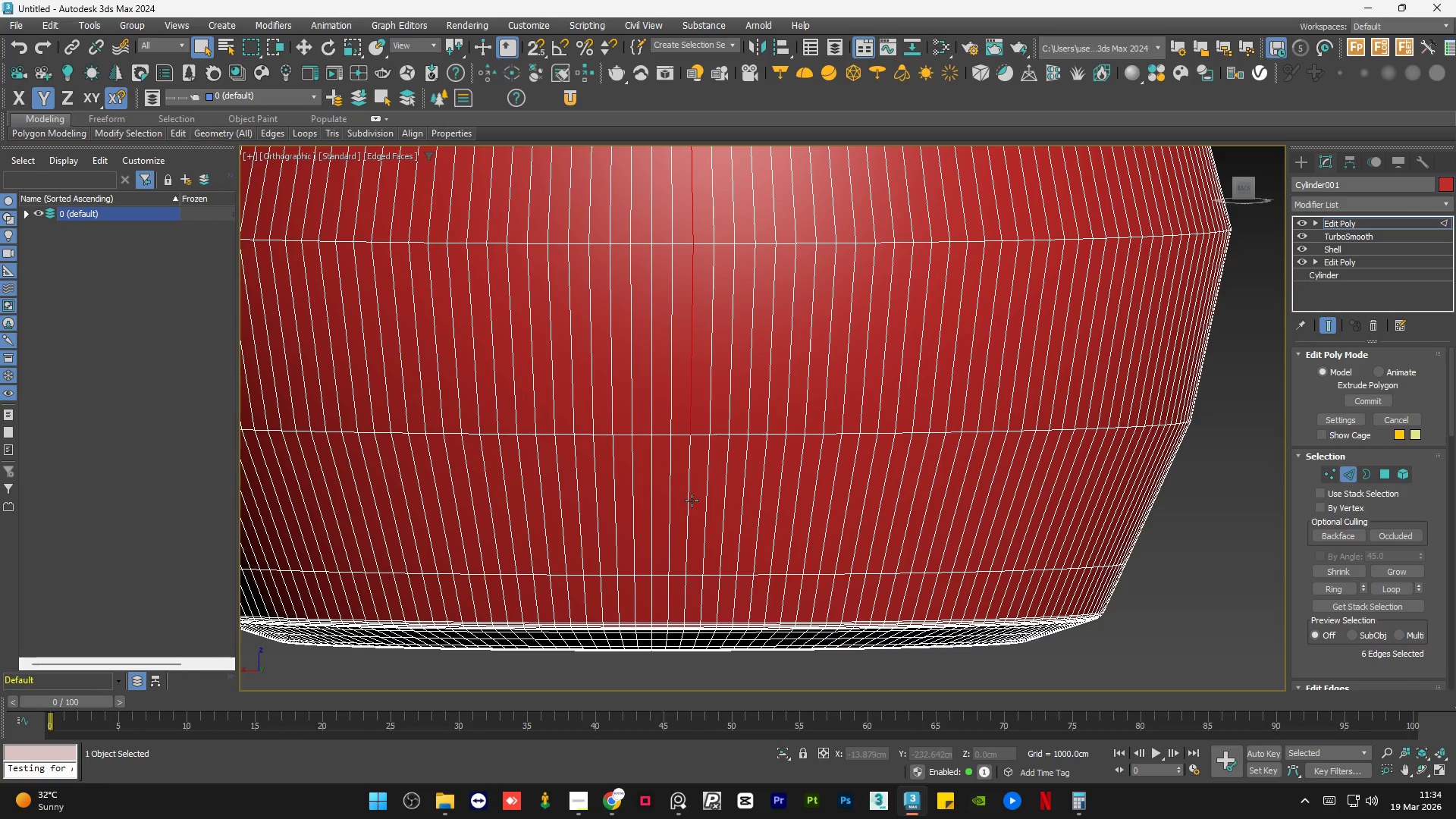 
left_click([690, 485])
 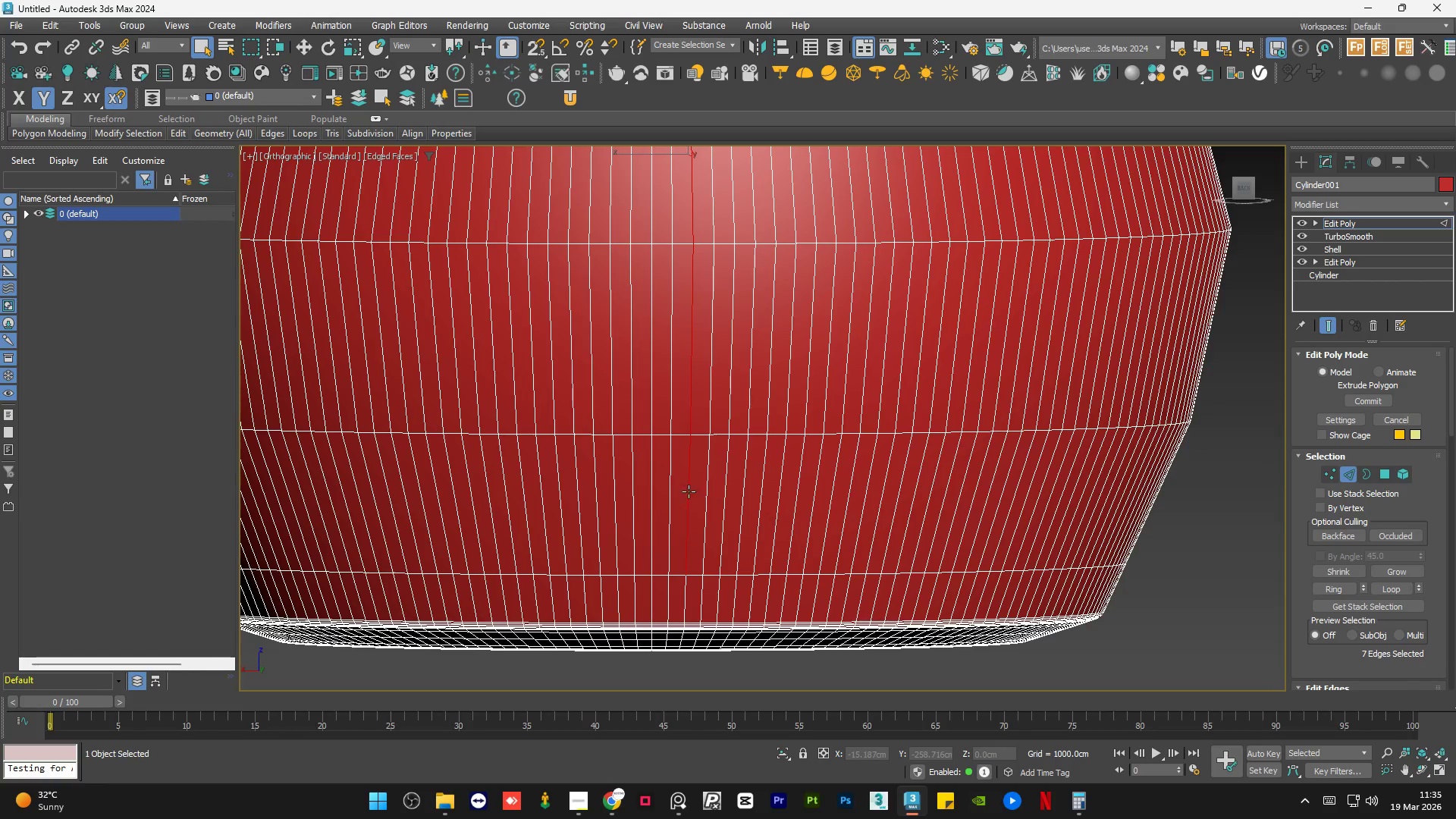 
hold_key(key=ControlLeft, duration=0.78)
left_click([686, 592])
 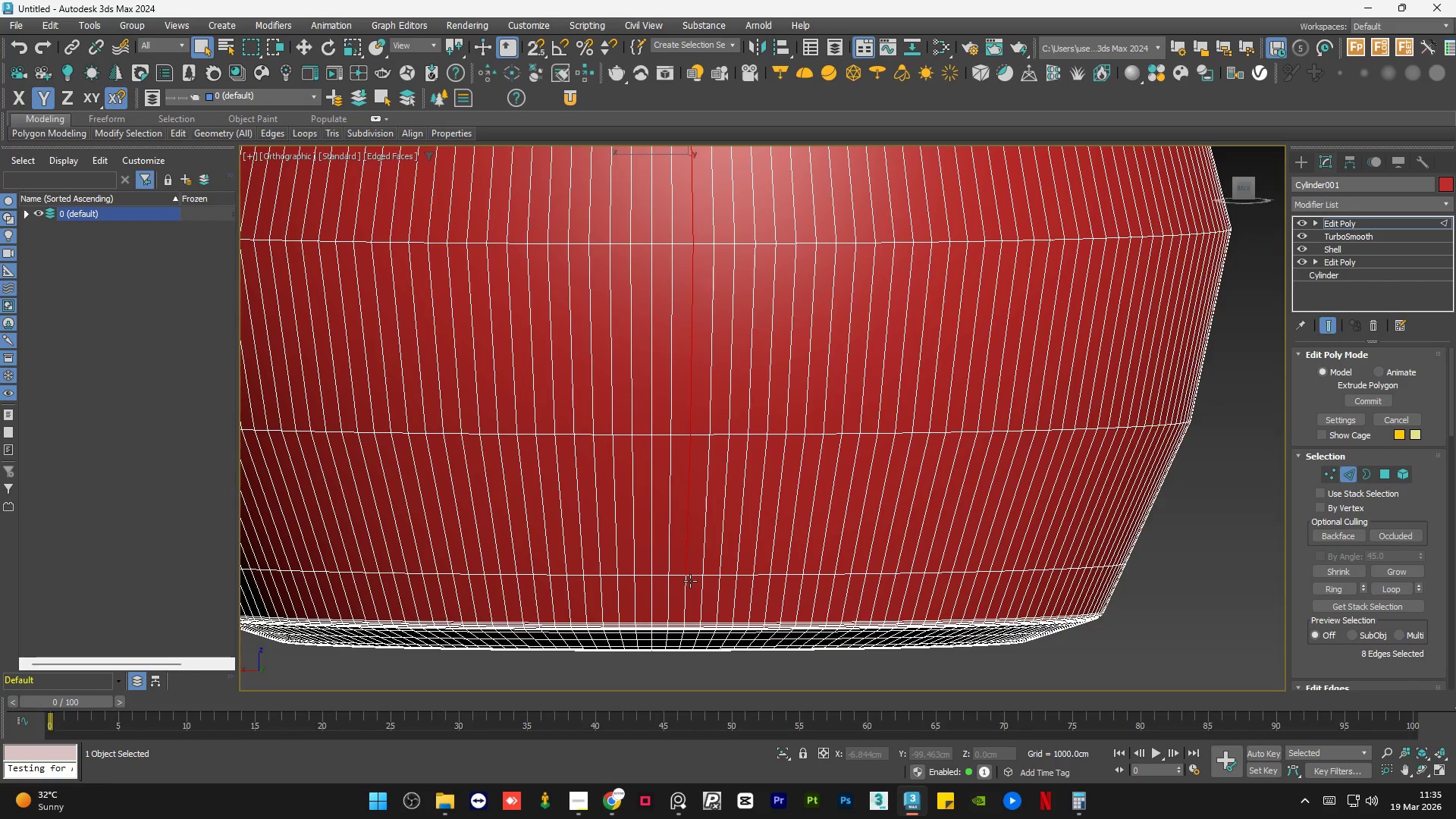 
hold_key(key=ControlLeft, duration=1.19)
left_click([686, 591])
 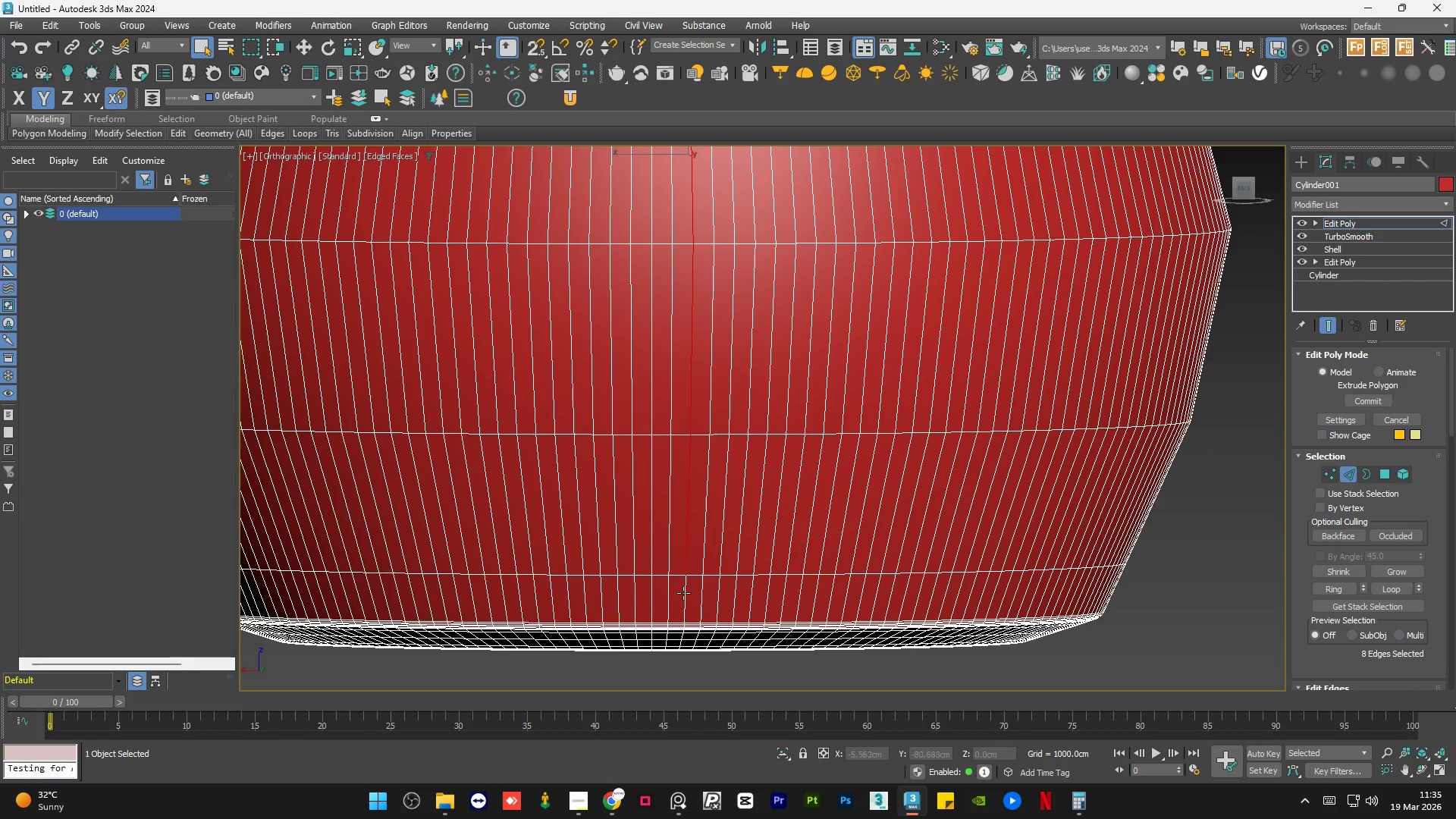 
double_click([683, 593])
 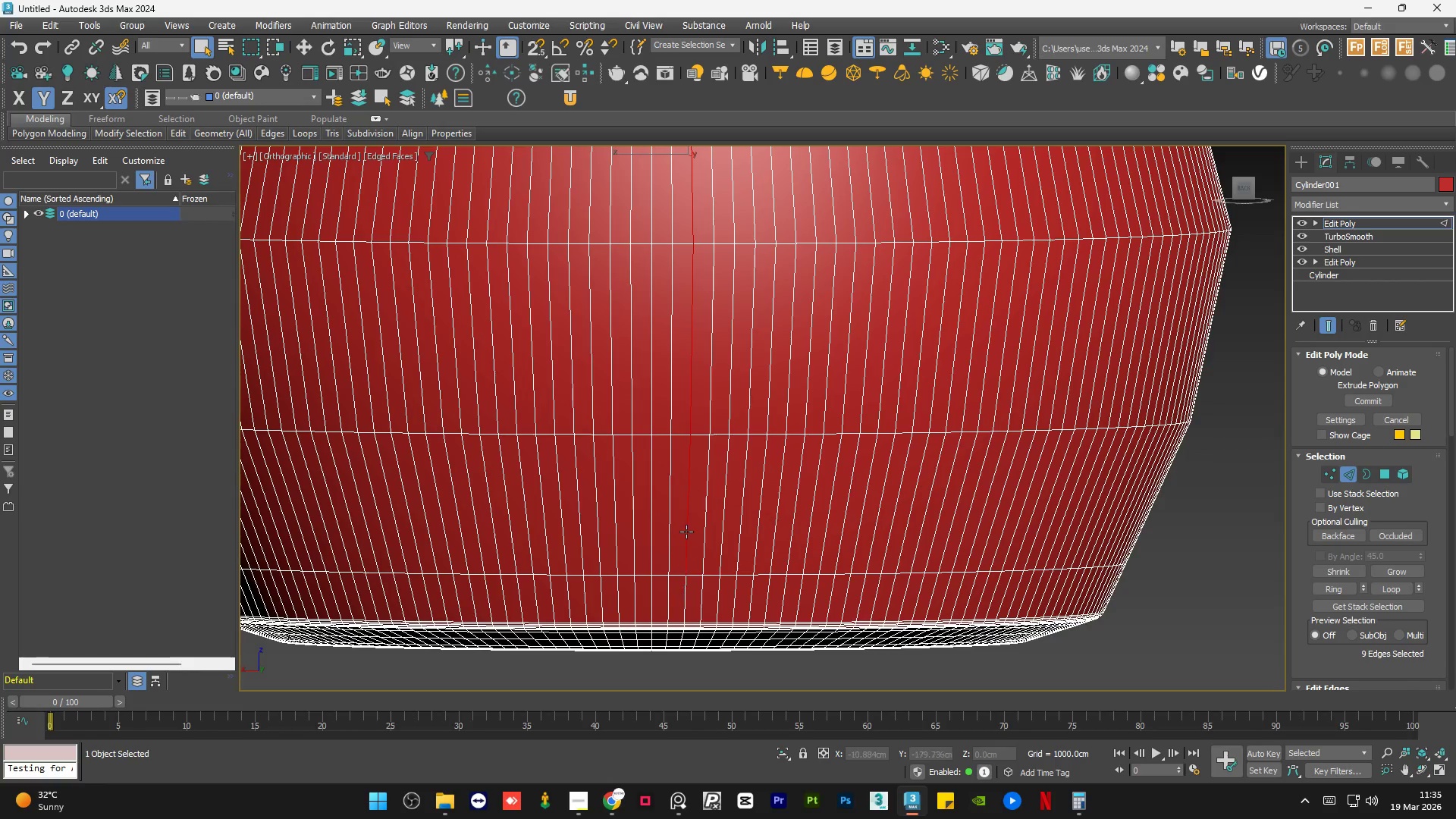 
hold_key(key=ControlLeft, duration=0.94)
 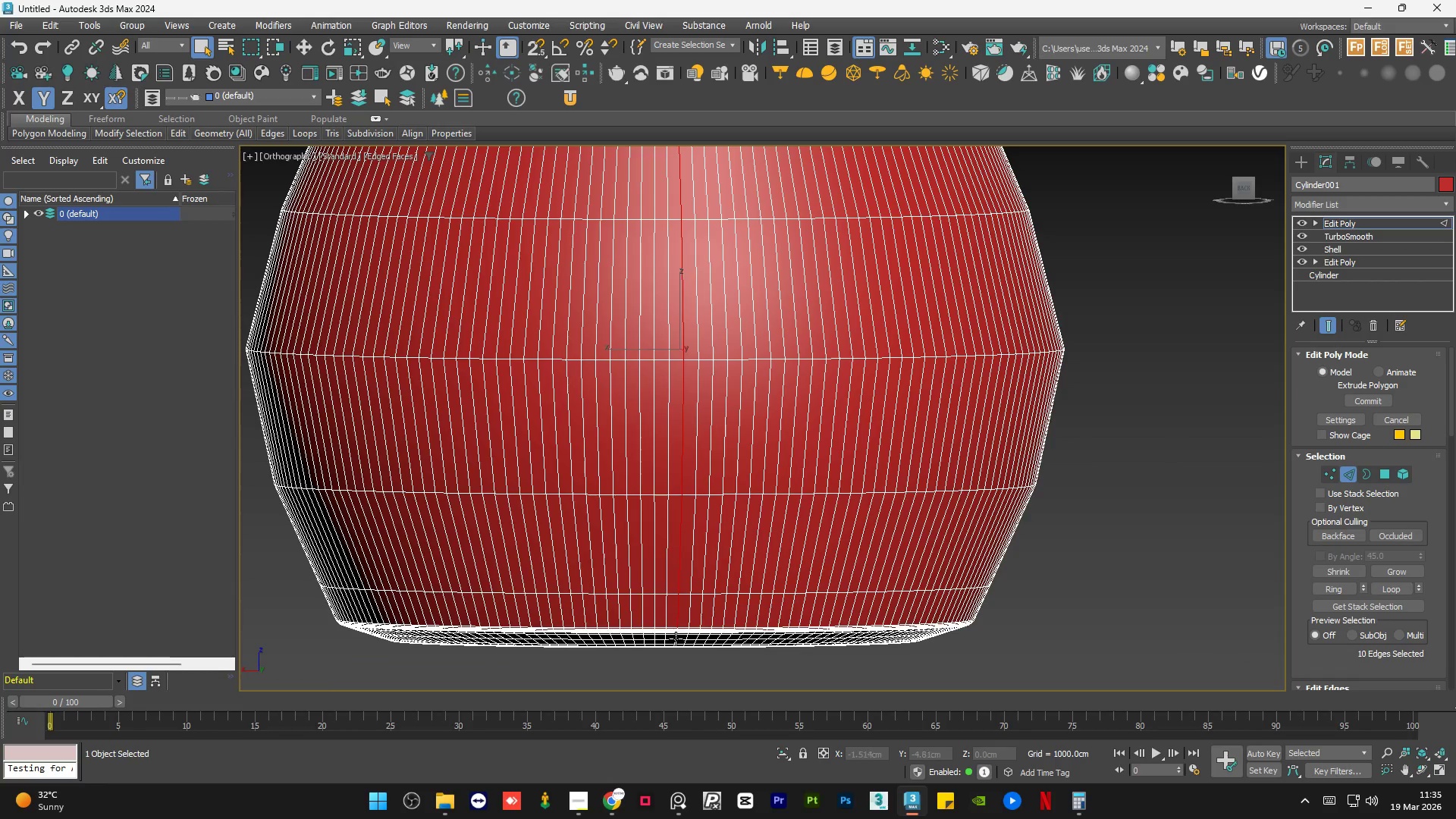 
scroll: coordinate [685, 570], scroll_direction: up, amount: 5.0
 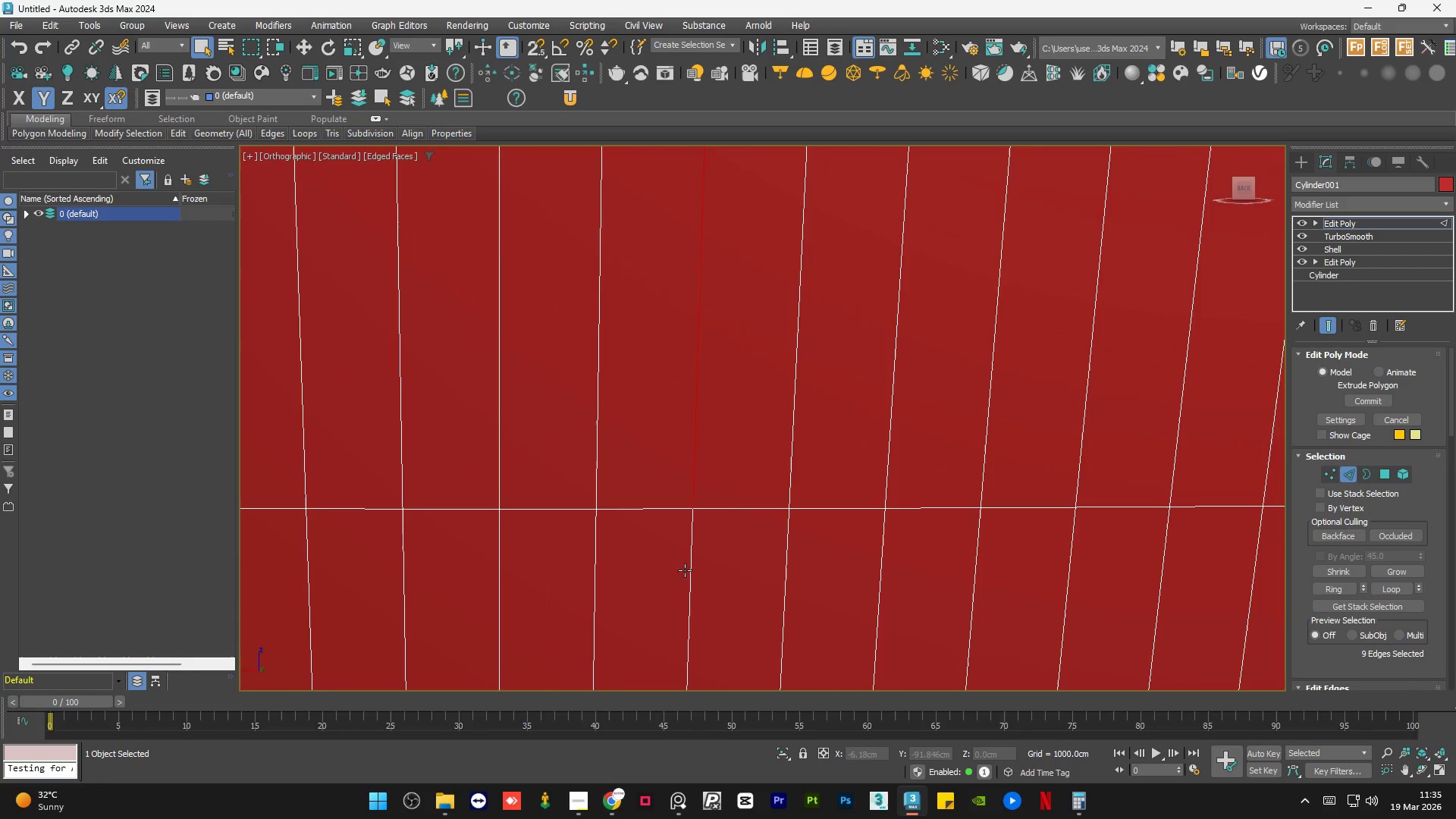 
left_click([692, 547])
 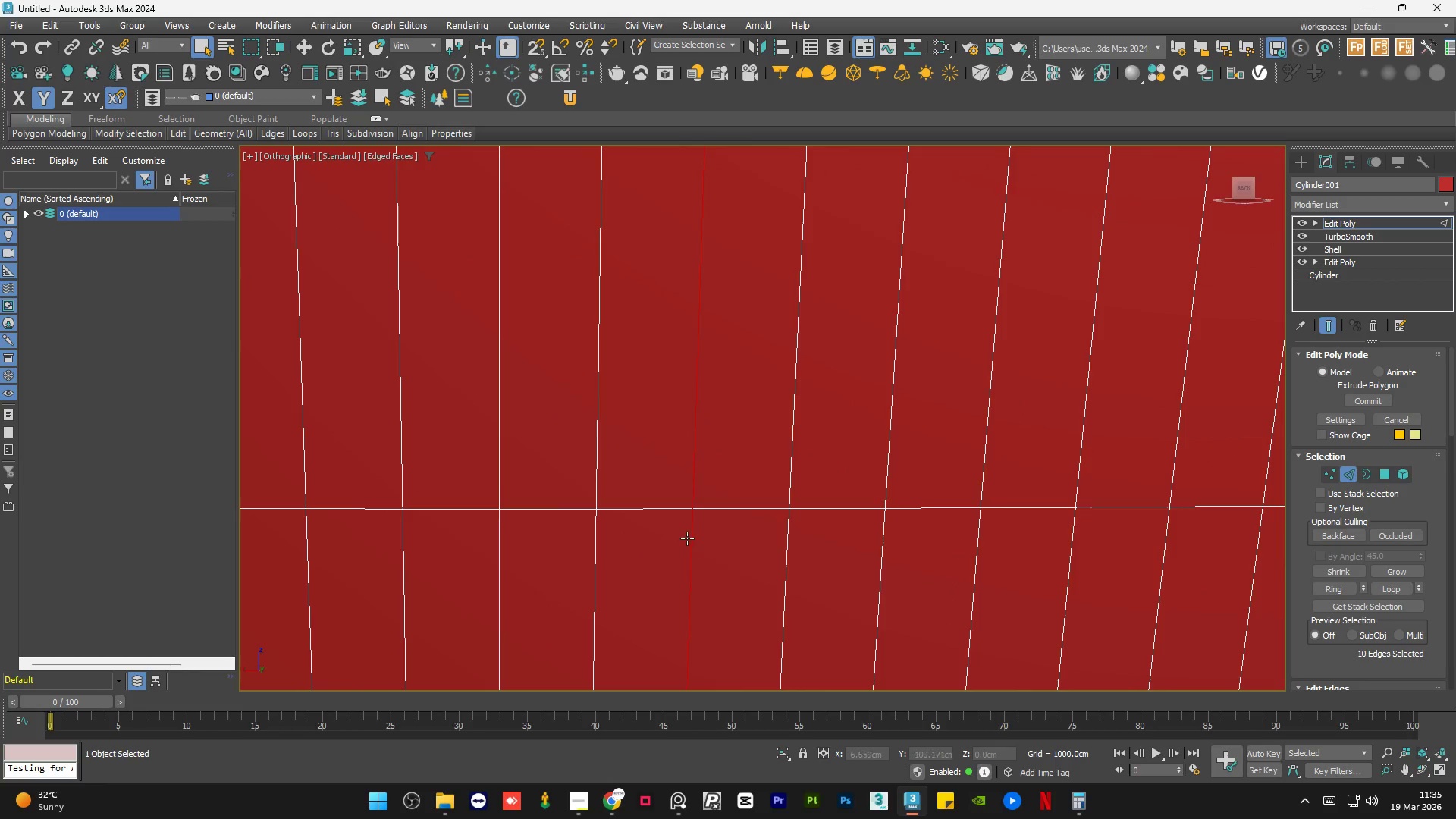 
hold_key(key=AltLeft, duration=0.53)
 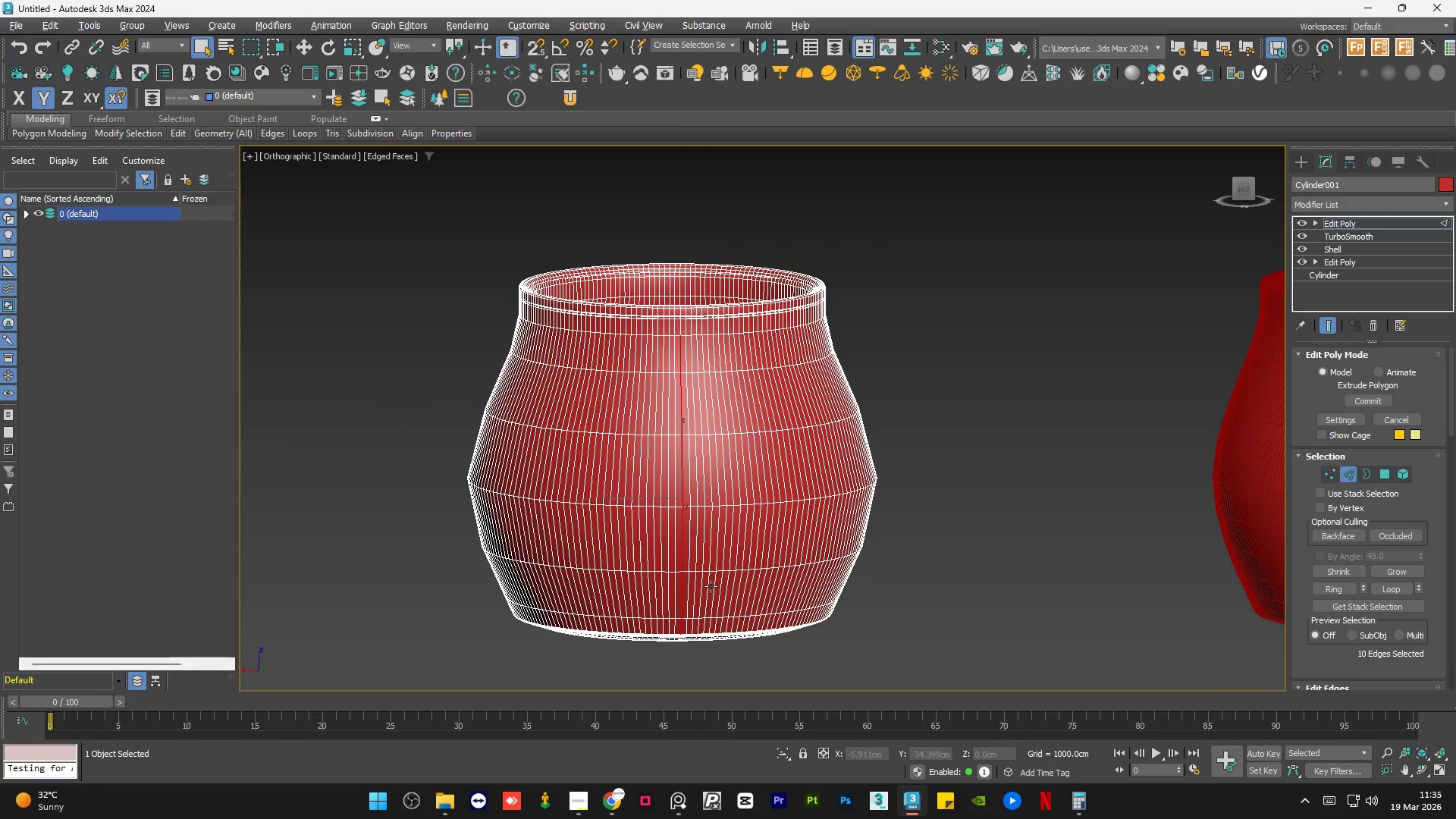 
scroll: coordinate [688, 614], scroll_direction: down, amount: 8.0
 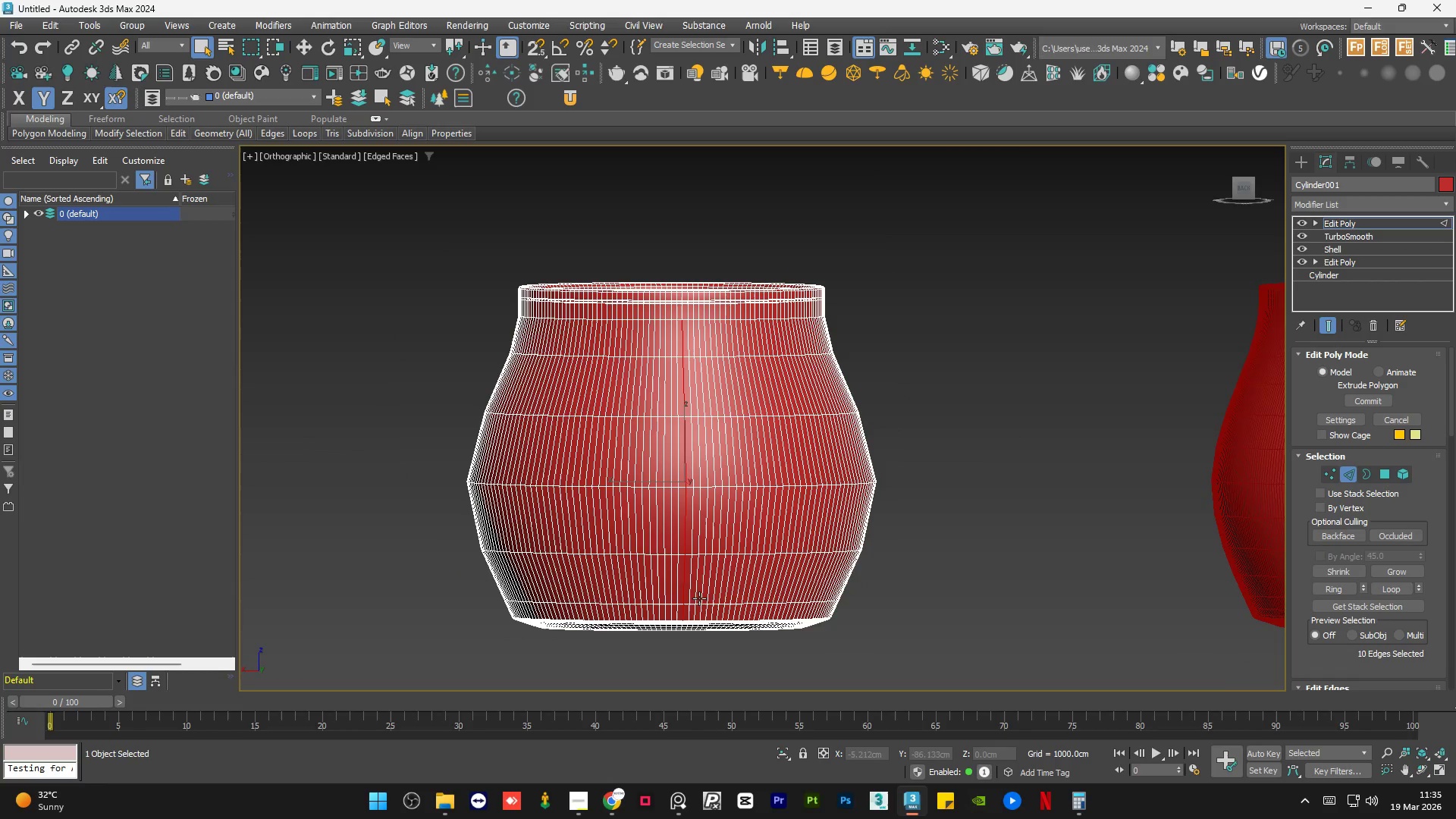 
scroll: coordinate [711, 585], scroll_direction: up, amount: 1.0
 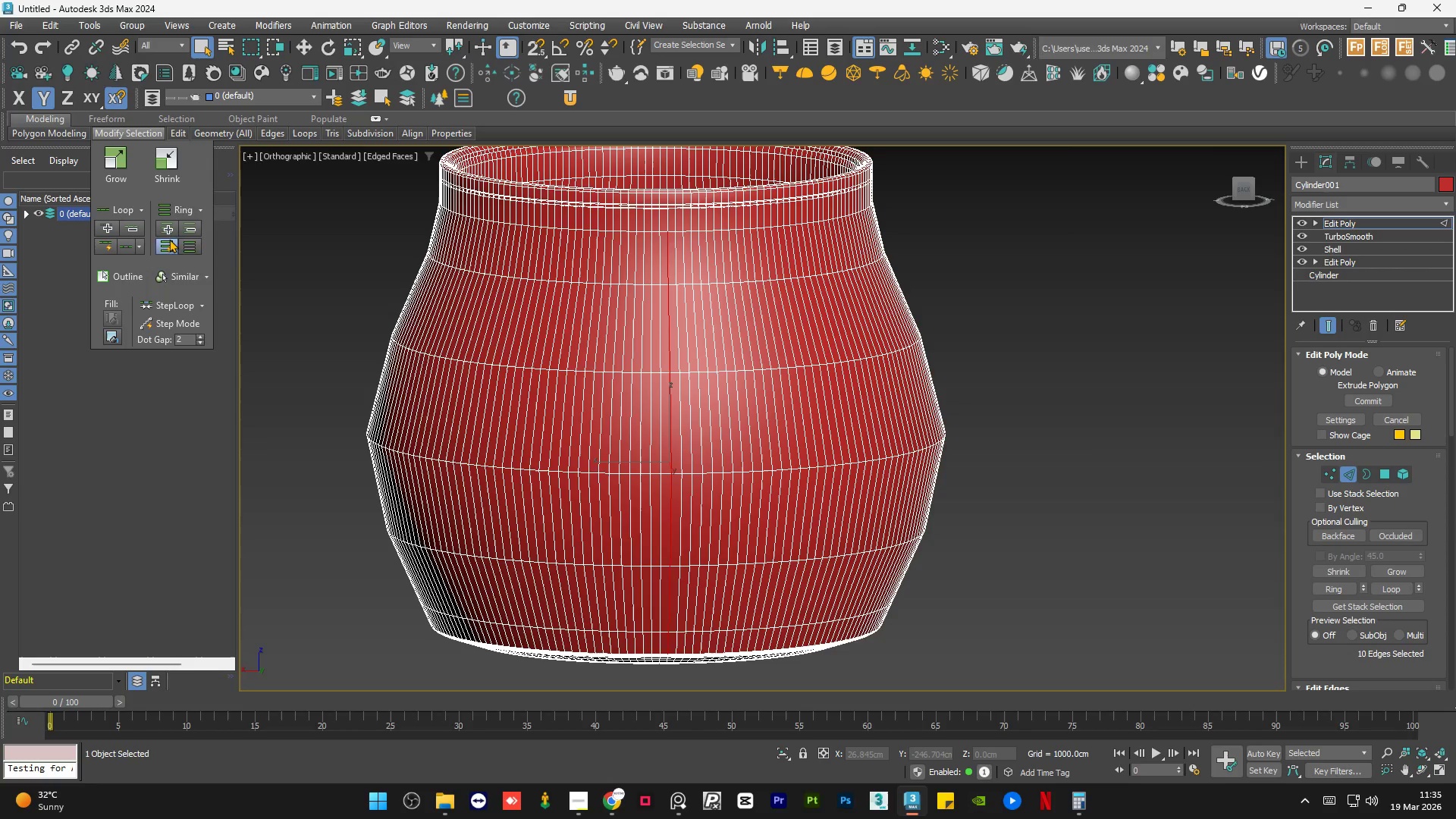 
left_click([187, 240])
 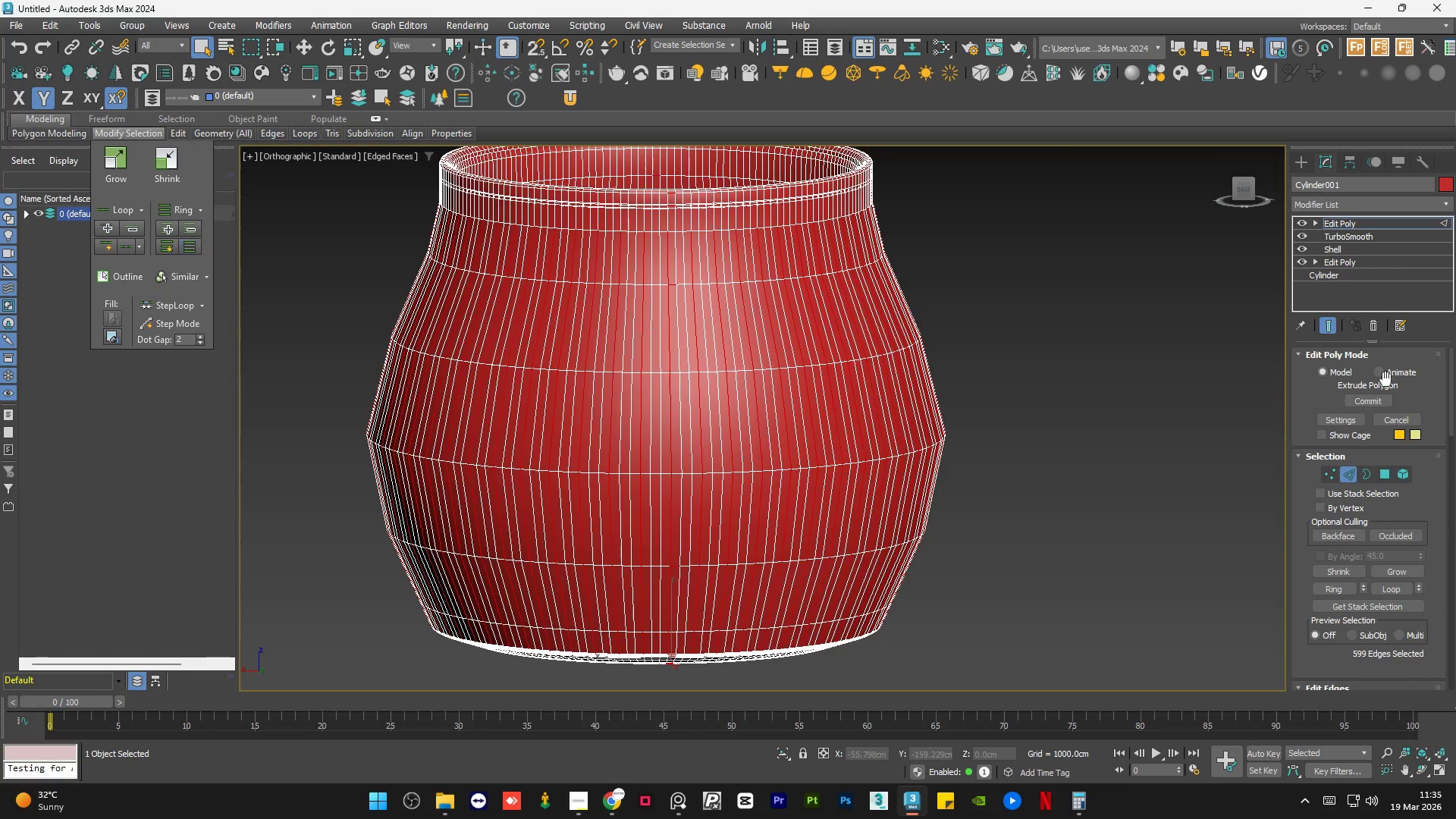 
hold_key(key=ControlLeft, duration=0.8)
left_click([1382, 475])
 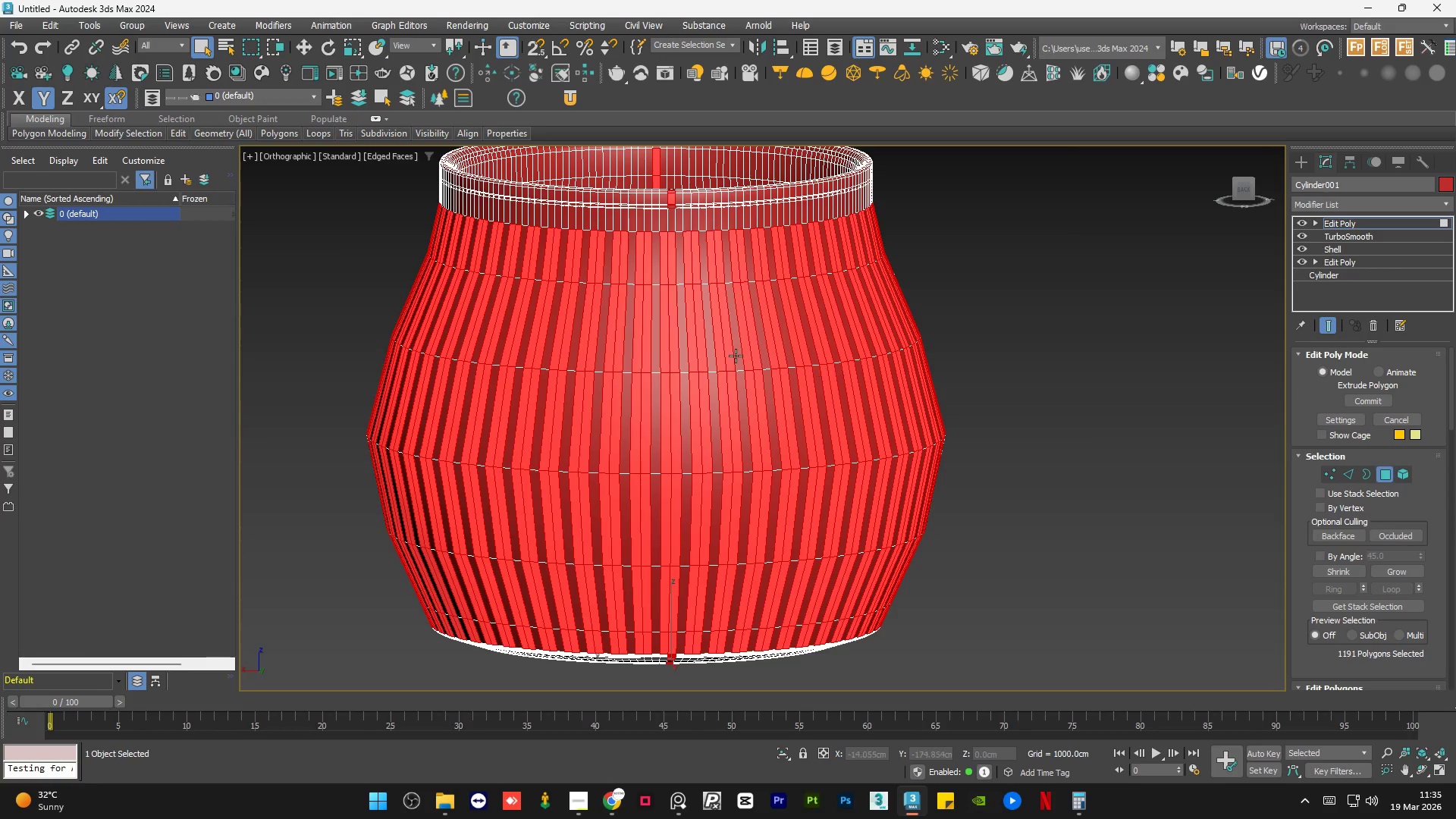 
hold_key(key=AltLeft, duration=1.5)
 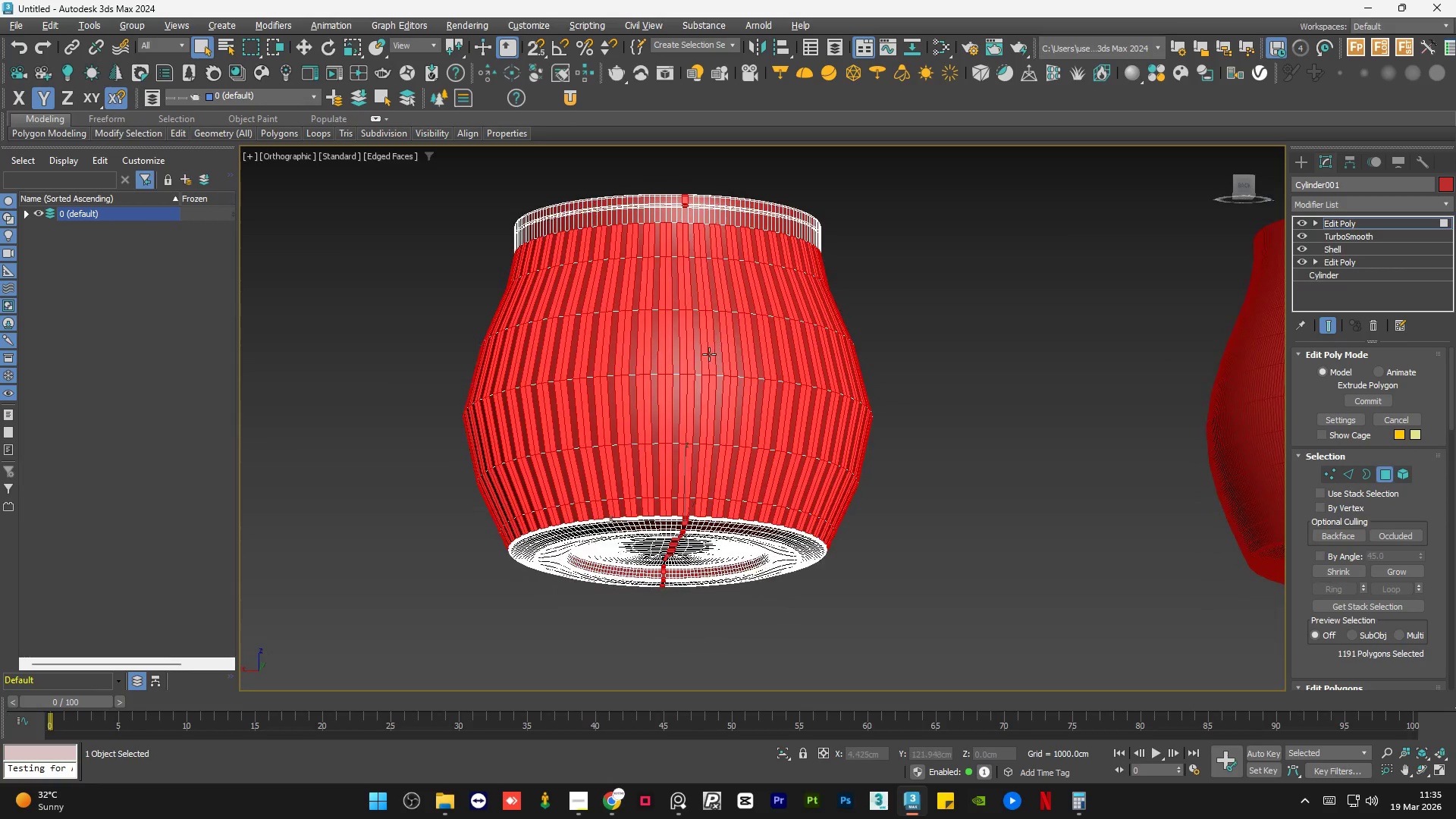 
scroll: coordinate [695, 374], scroll_direction: down, amount: 1.0
 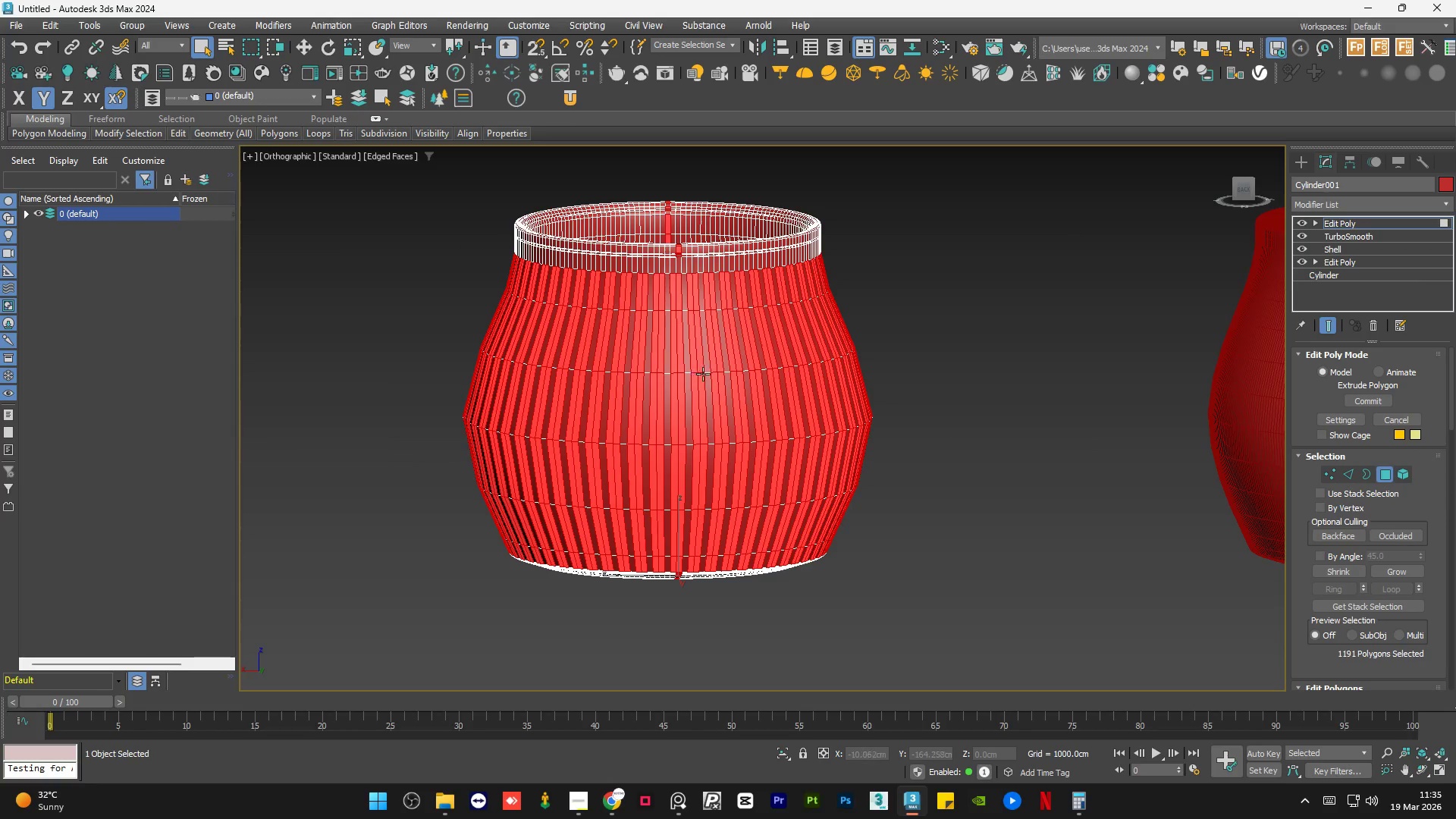 
key(Alt+AltLeft)
 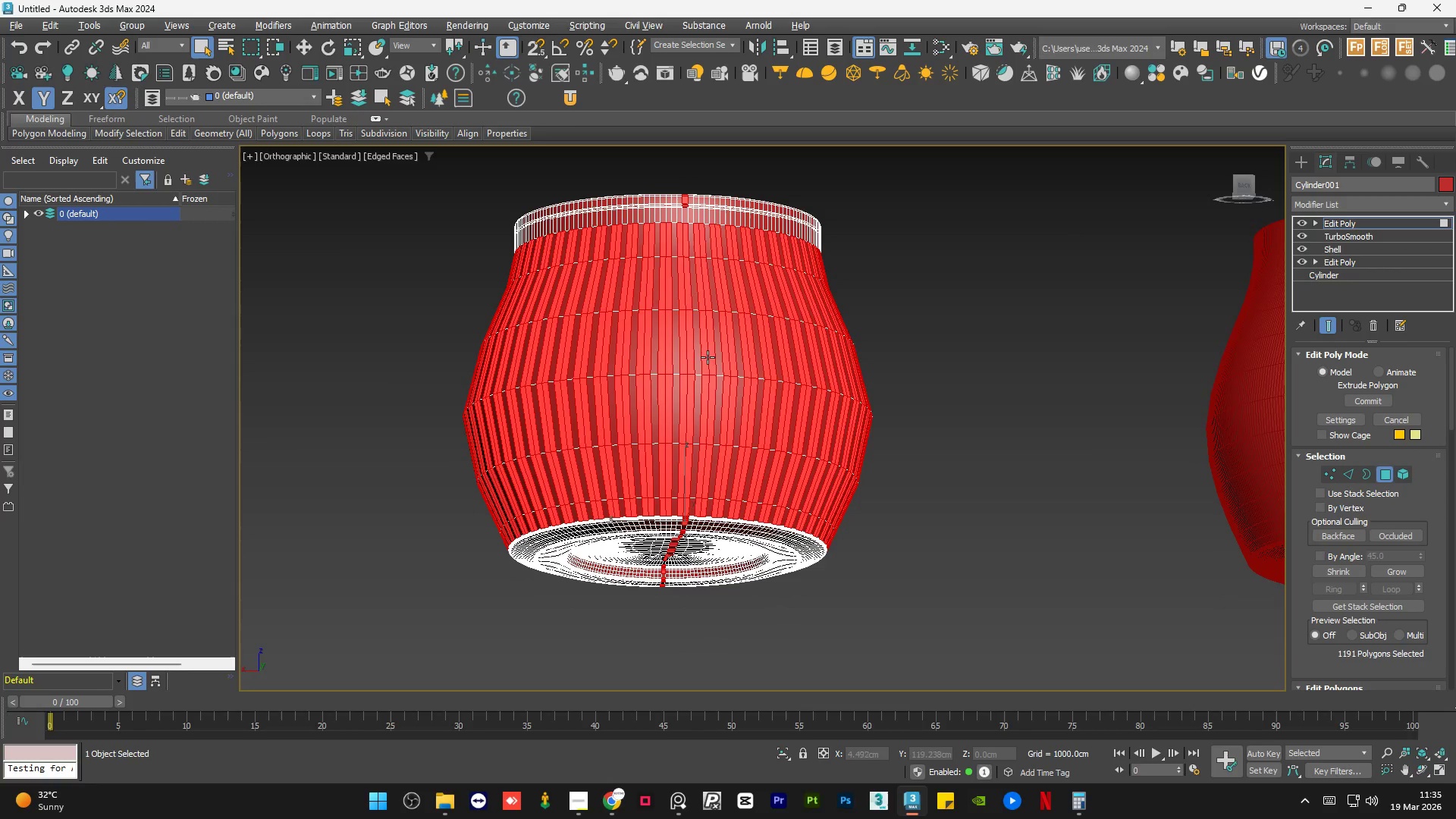 
key(Alt+AltLeft)
 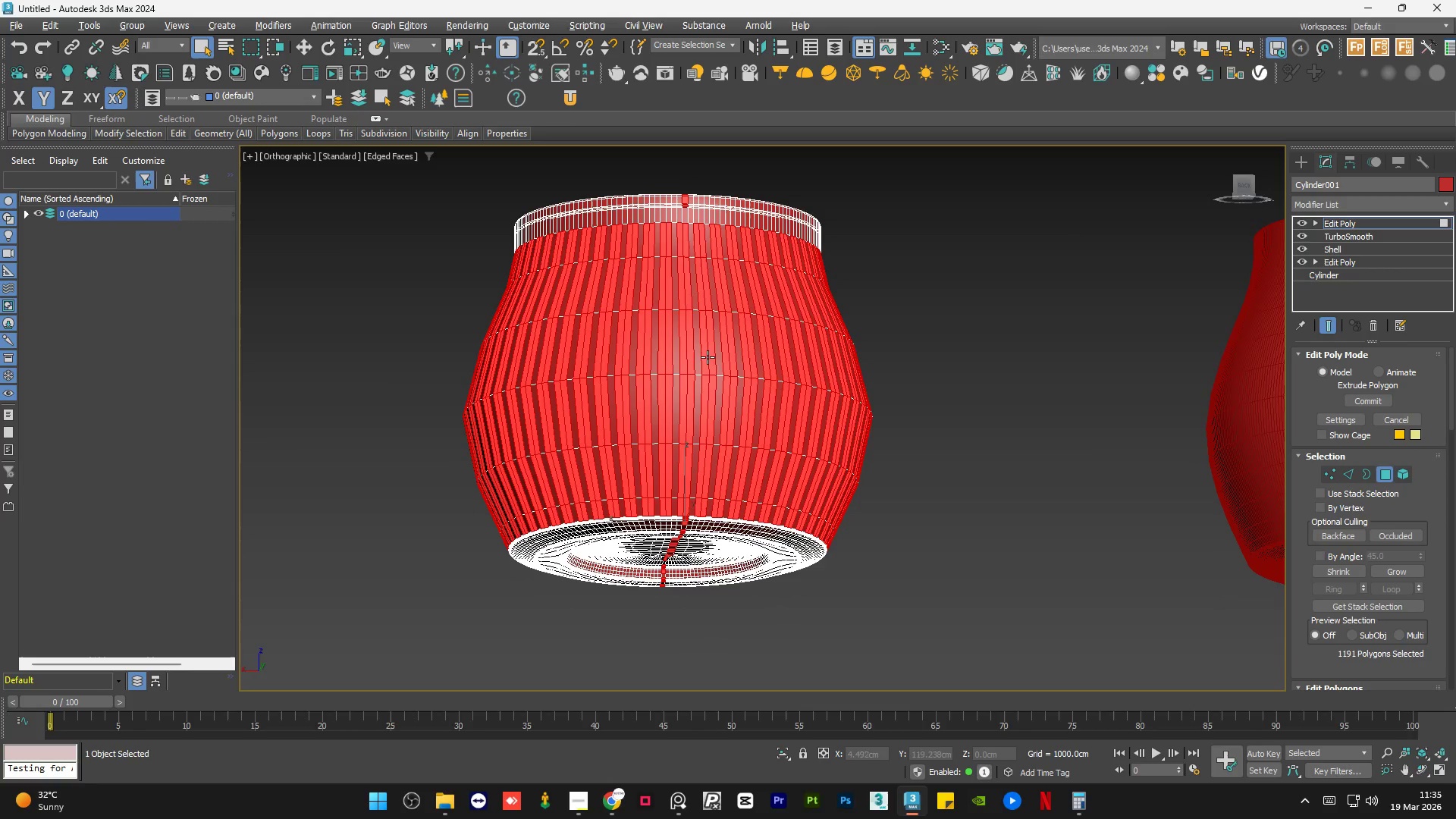 
key(Alt+AltLeft)
 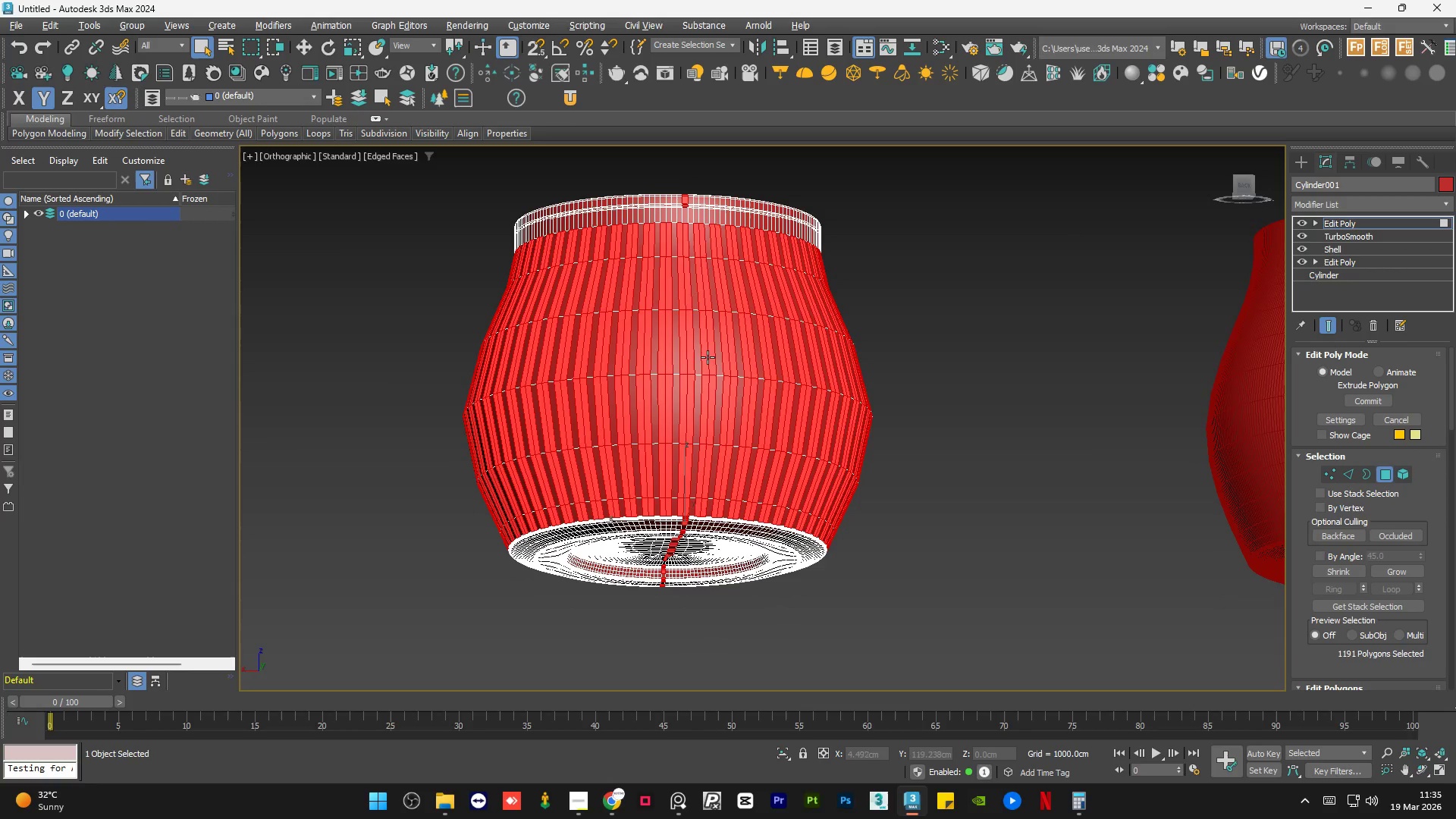 
key(Alt+AltLeft)
 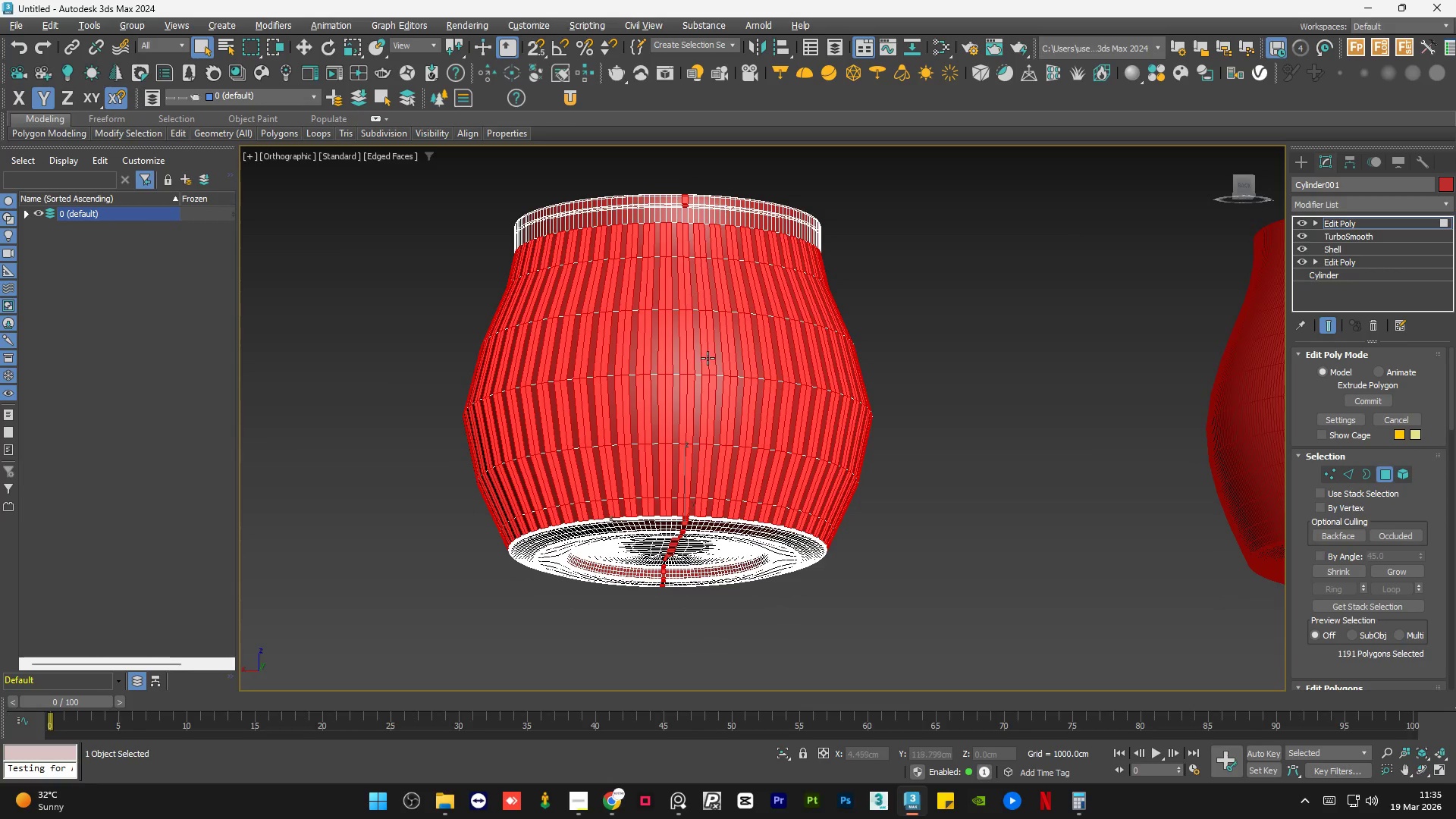 
key(Alt+AltLeft)
 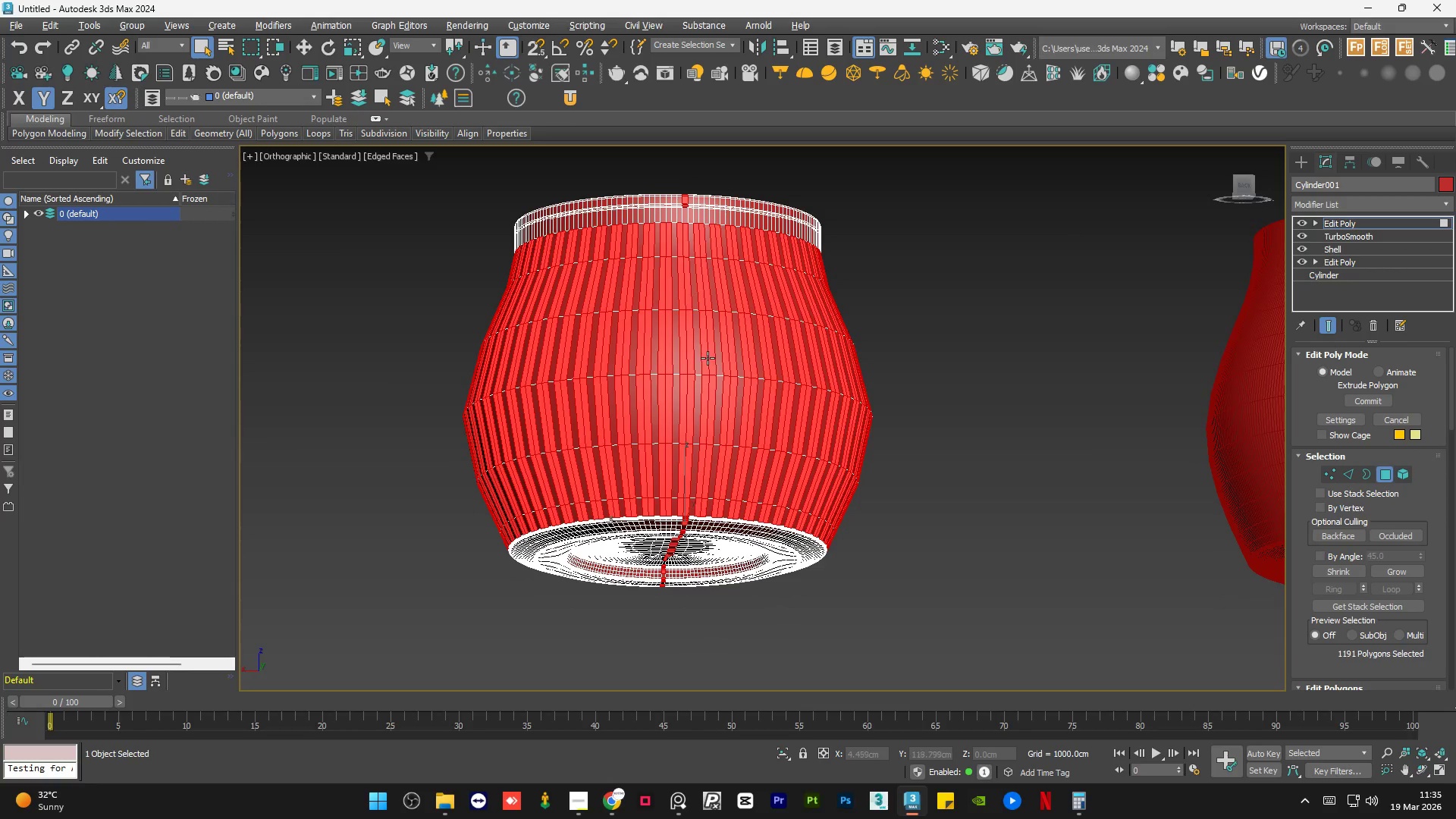 
key(Alt+AltLeft)
 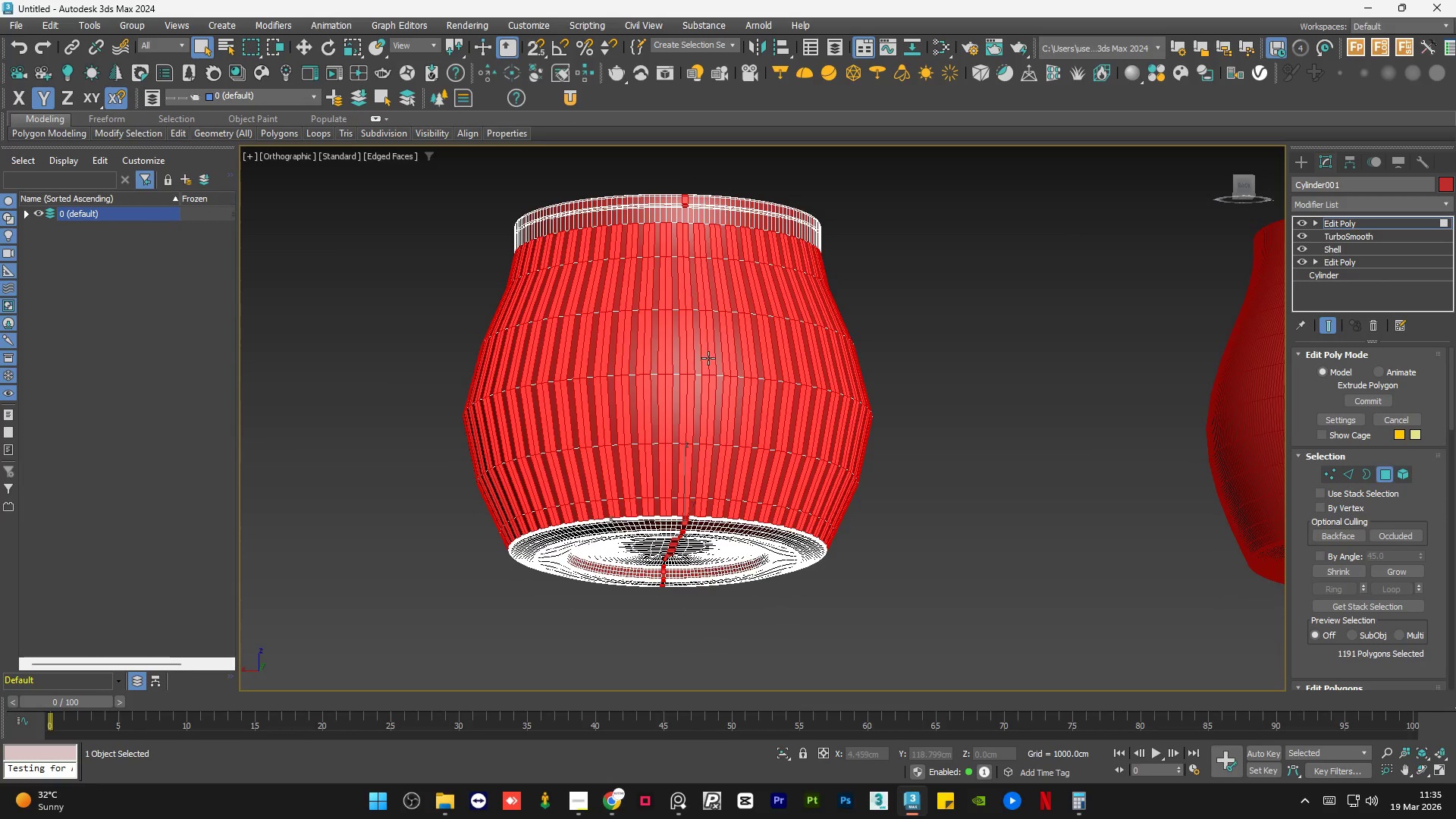 
hold_key(key=AltLeft, duration=1.11)
 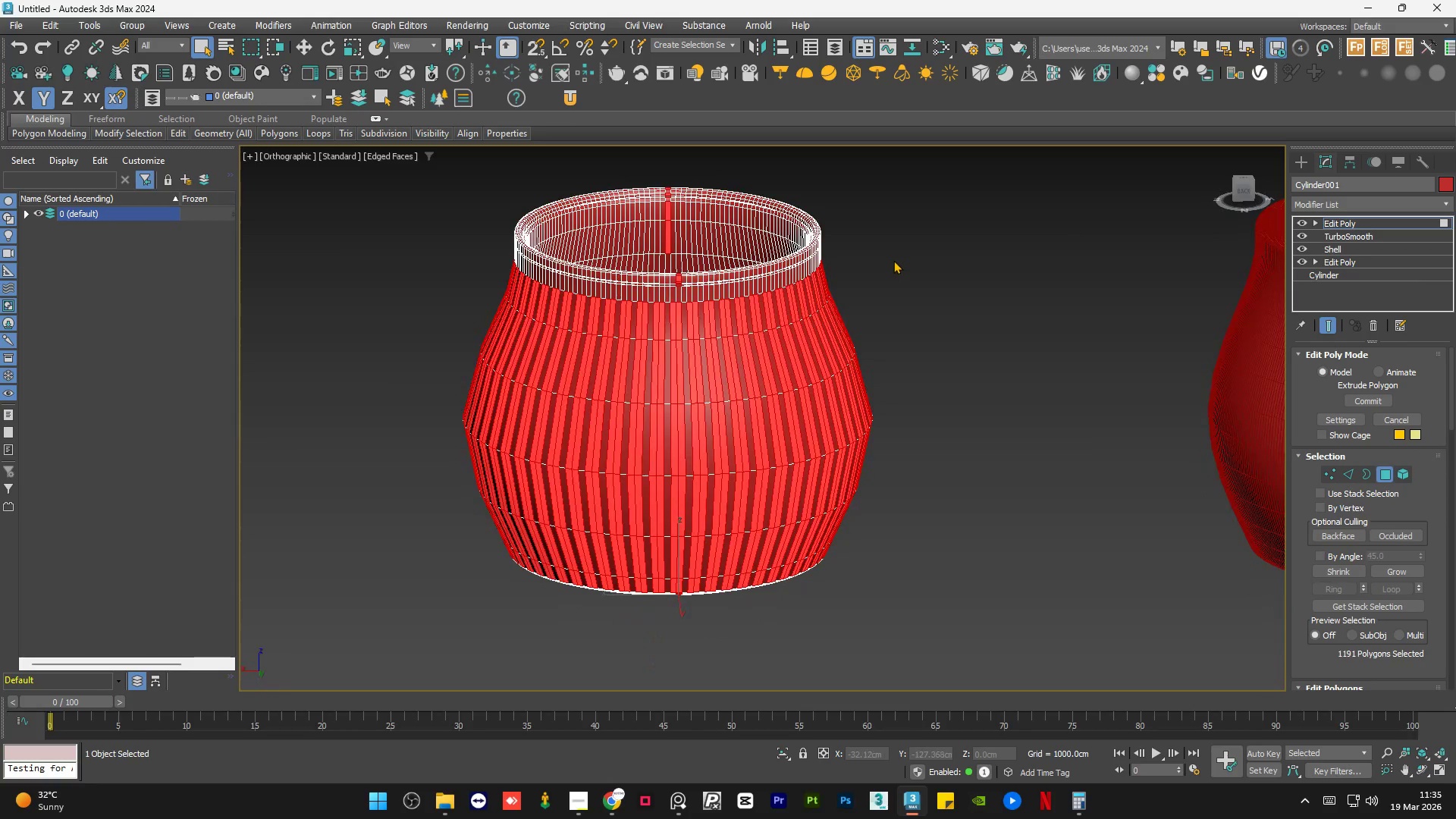 
double_click([893, 260])
 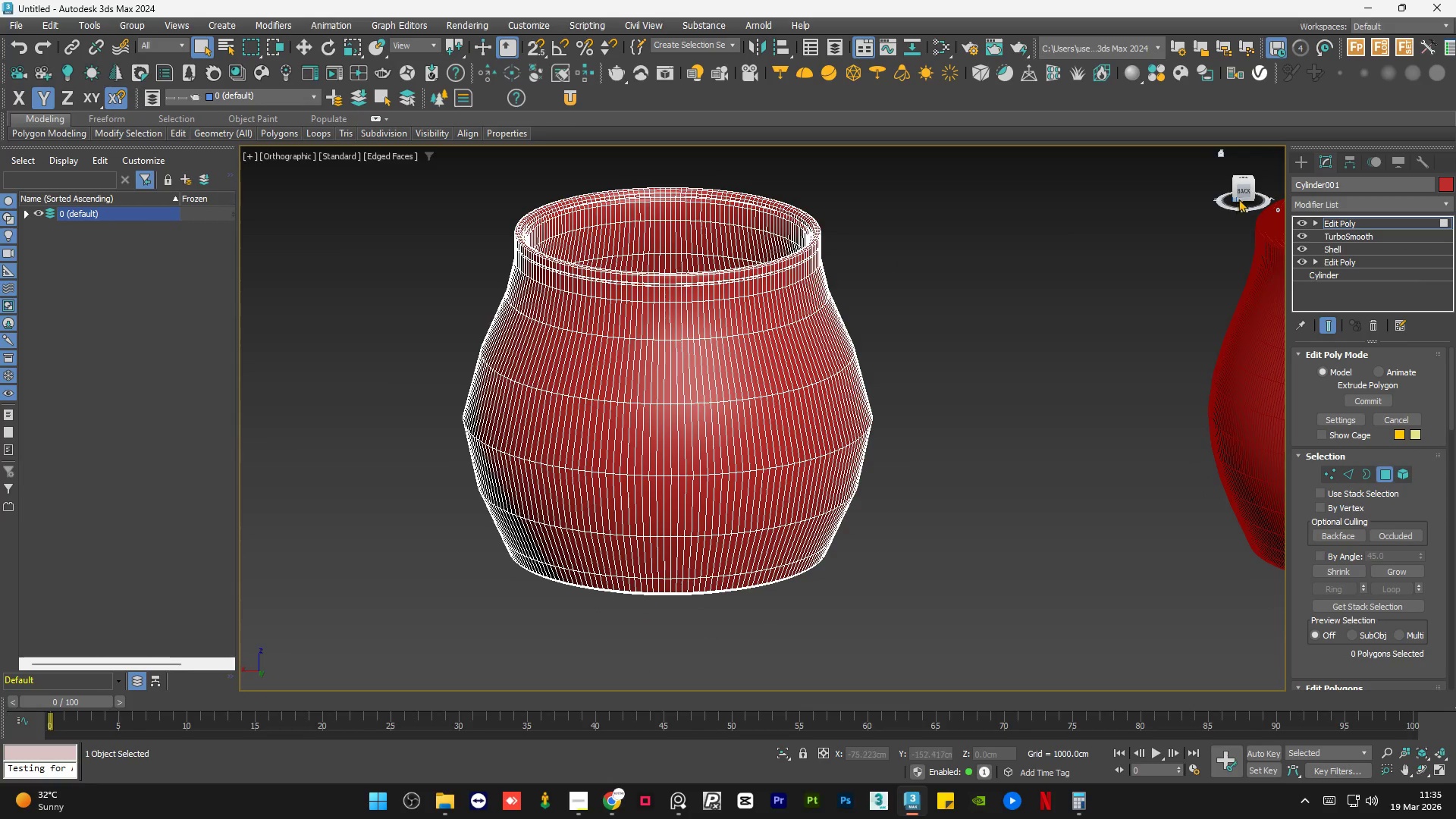 
left_click([1242, 195])
 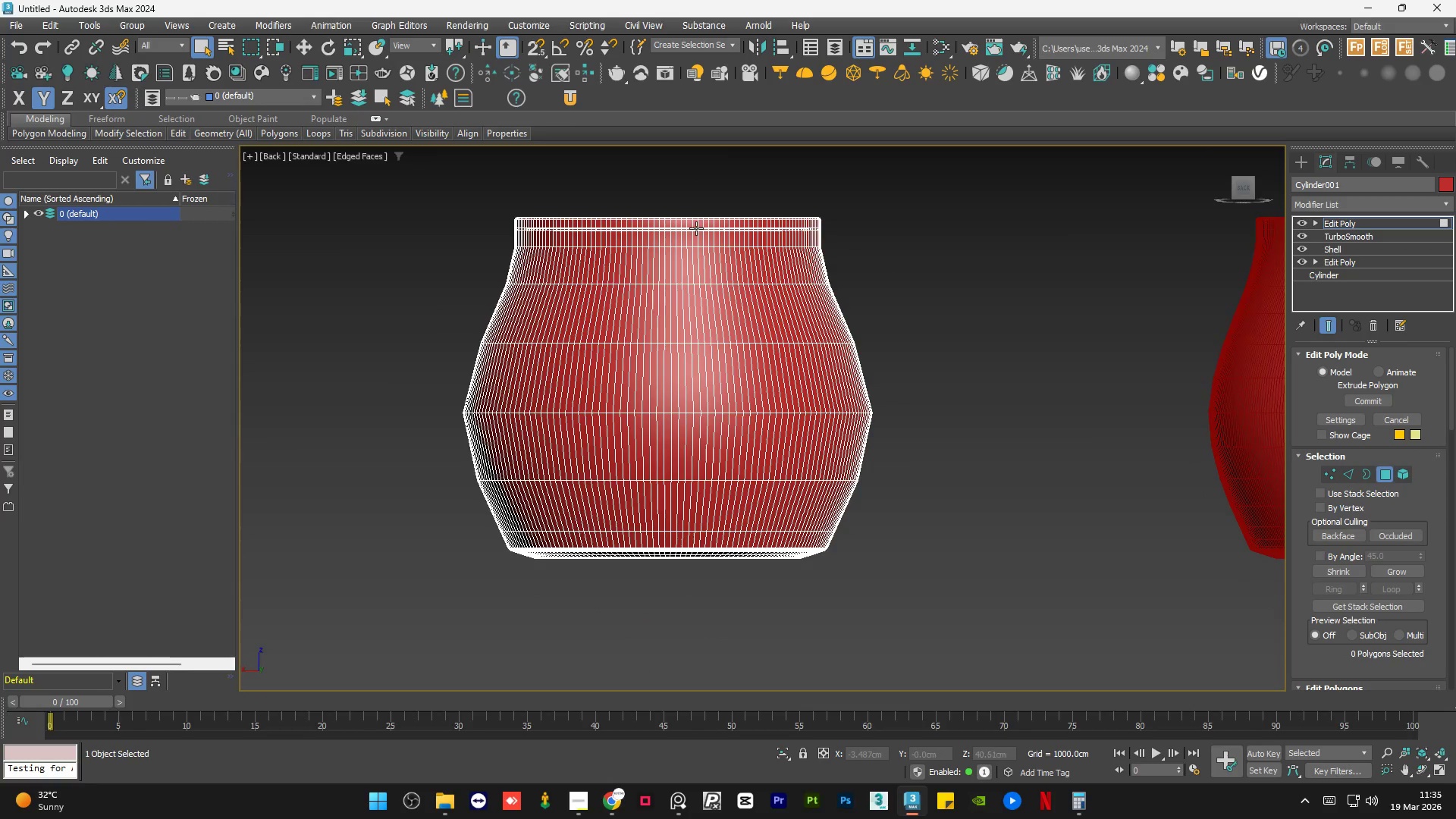 
scroll: coordinate [676, 243], scroll_direction: up, amount: 5.0
 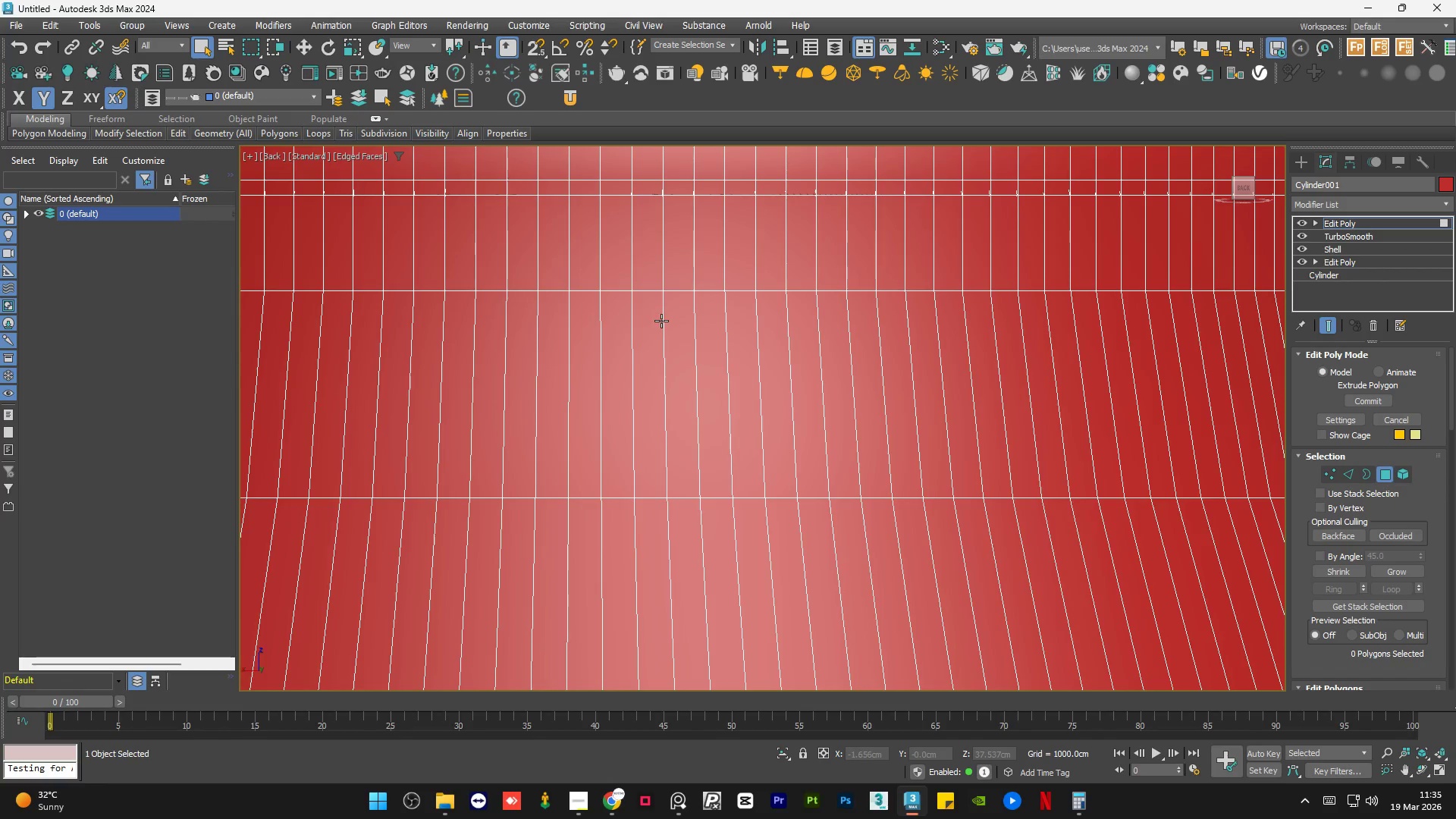 
left_click([662, 318])
 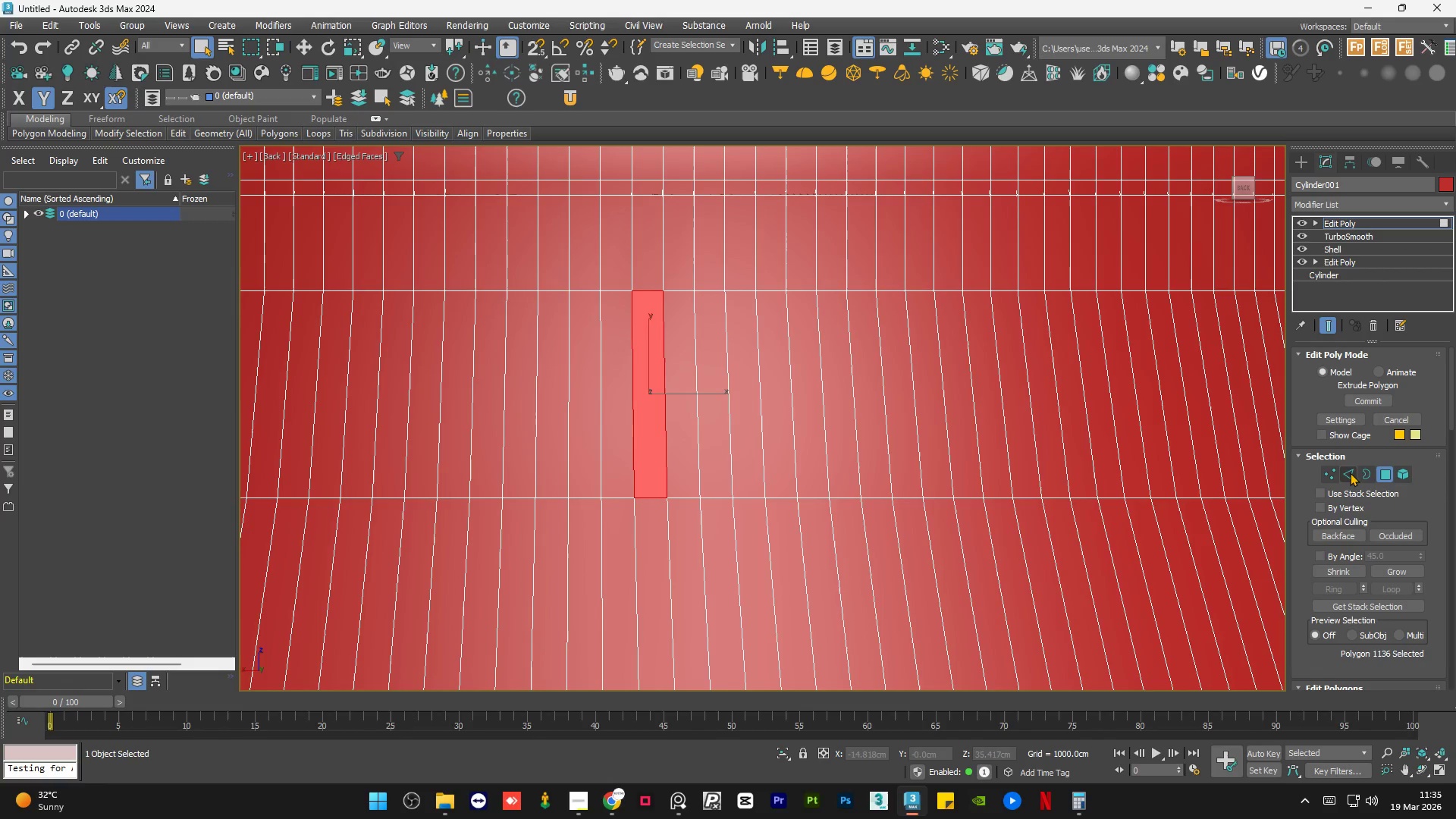 
hold_key(key=ControlLeft, duration=1.25)
left_click([1348, 471])
 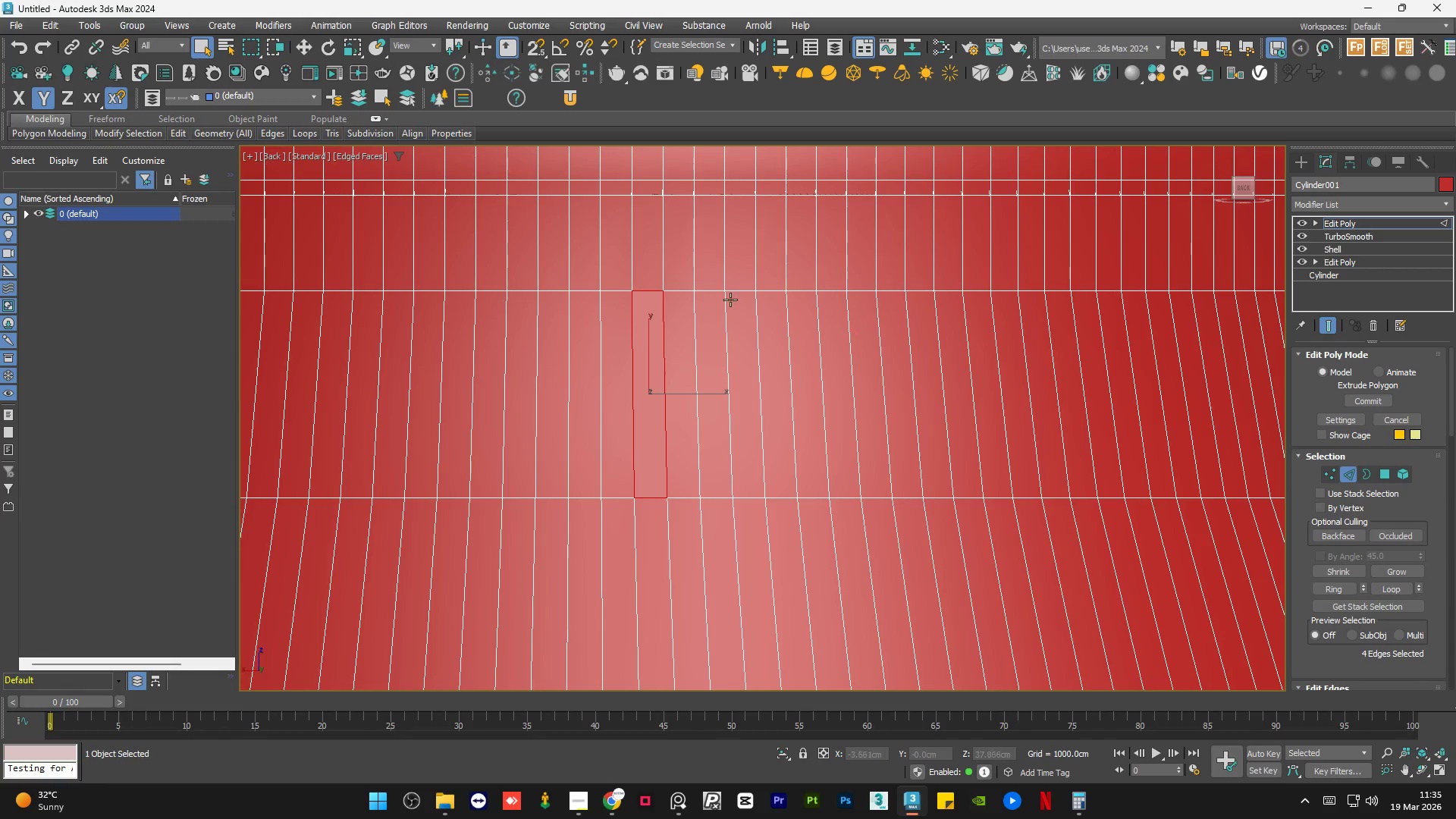 
double_click([1047, 325])
 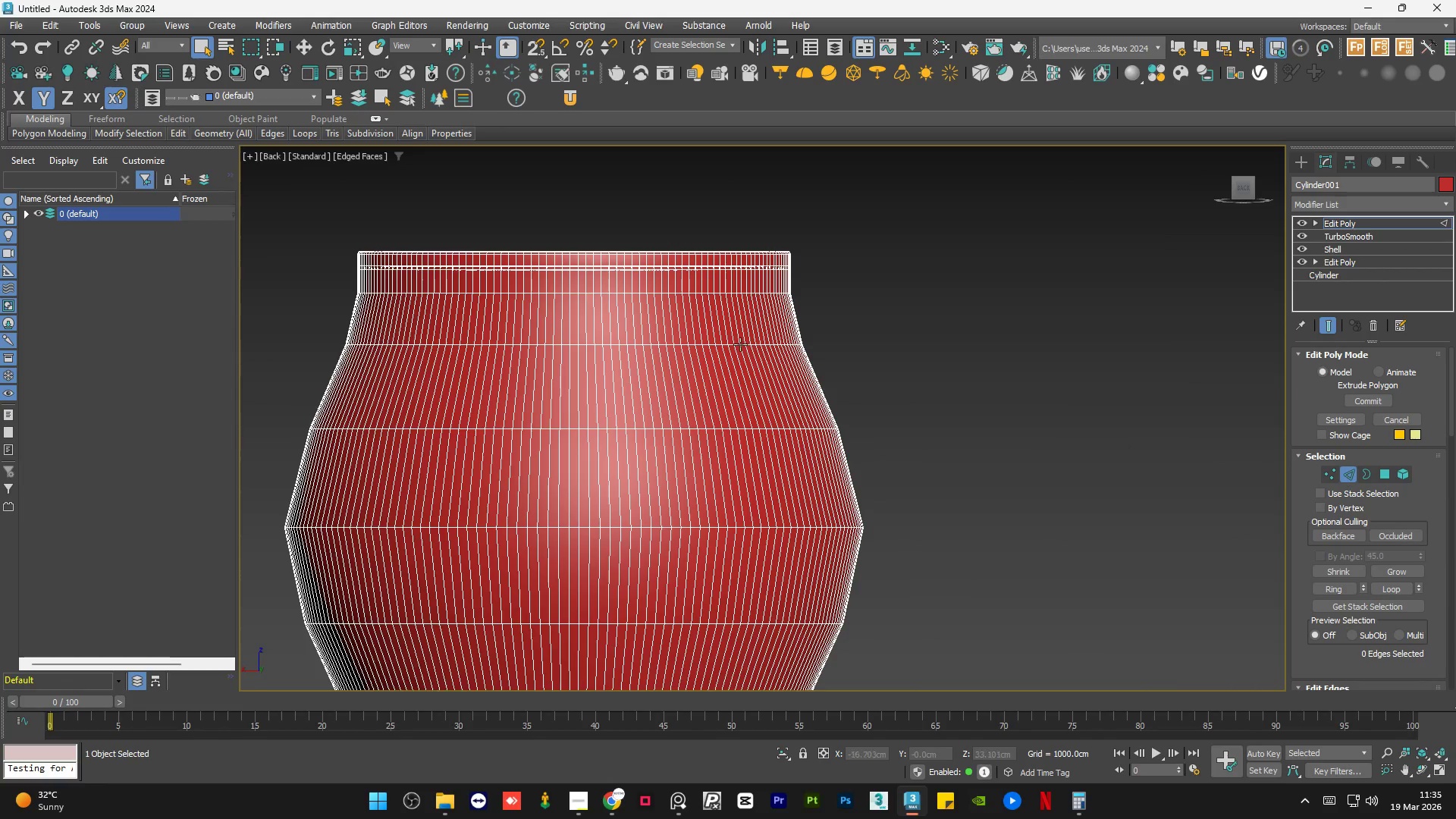 
scroll: coordinate [570, 295], scroll_direction: down, amount: 4.0
 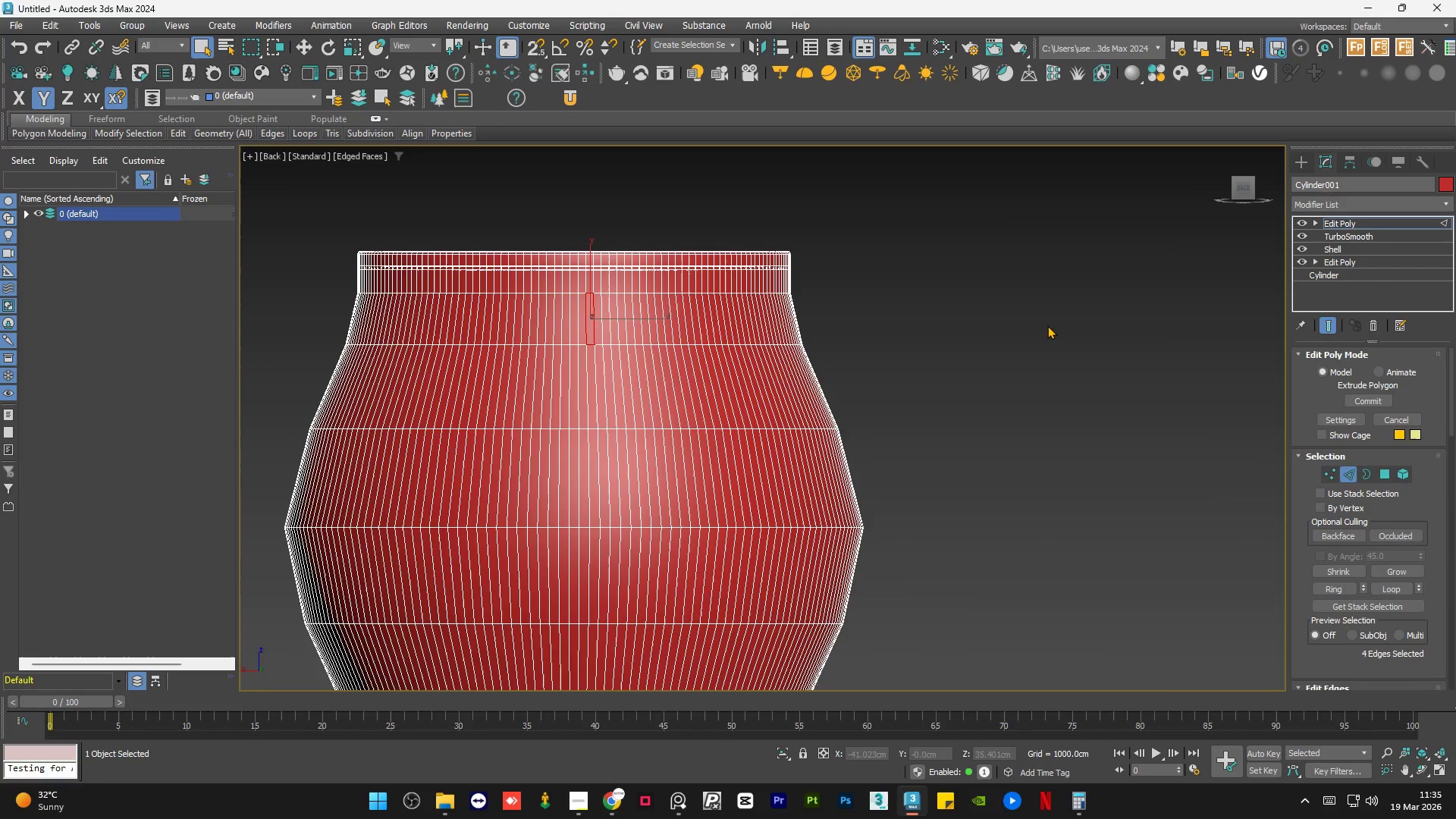 
hold_key(key=ControlLeft, duration=0.5)
 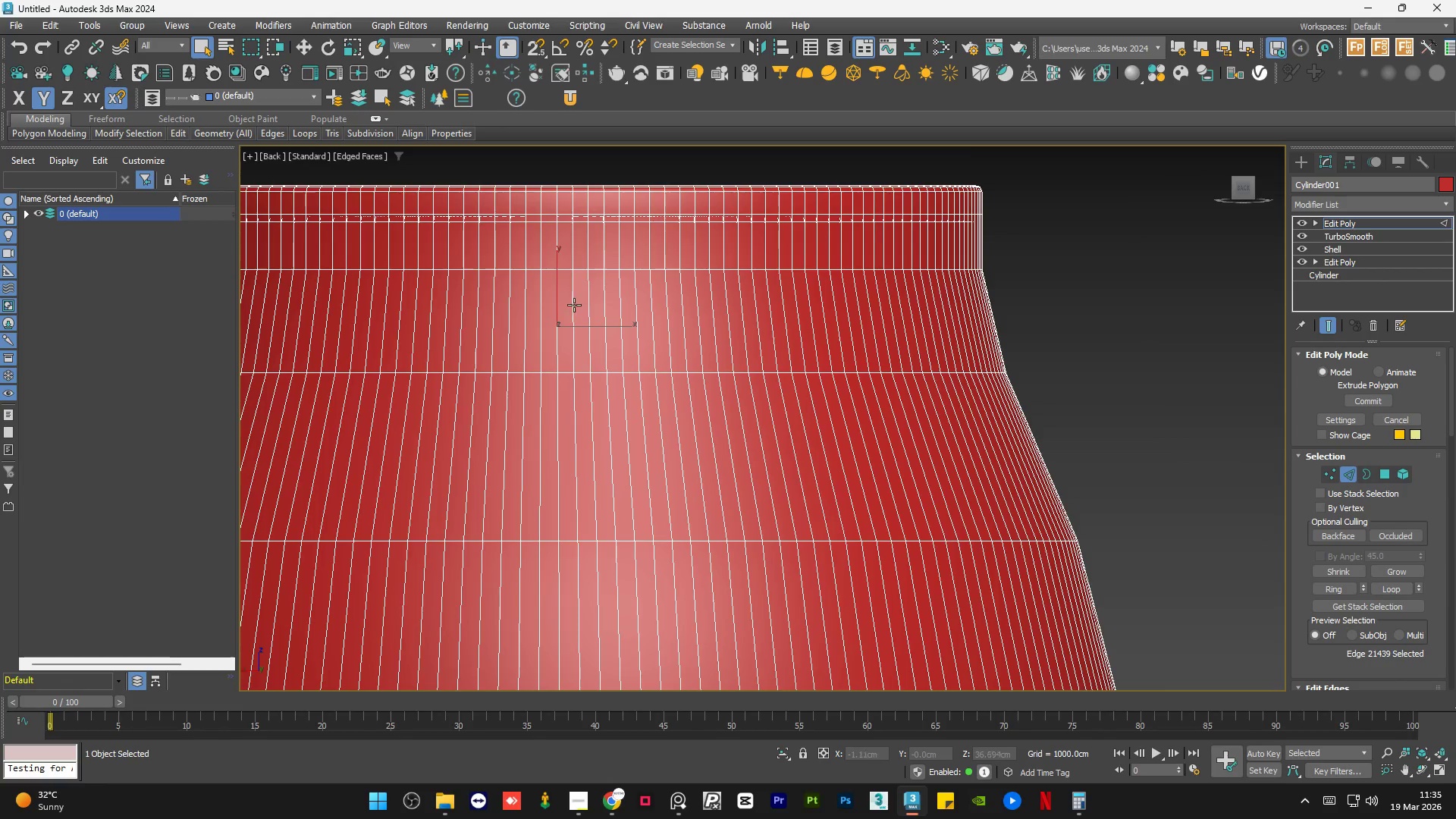 
scroll: coordinate [570, 305], scroll_direction: up, amount: 3.0
 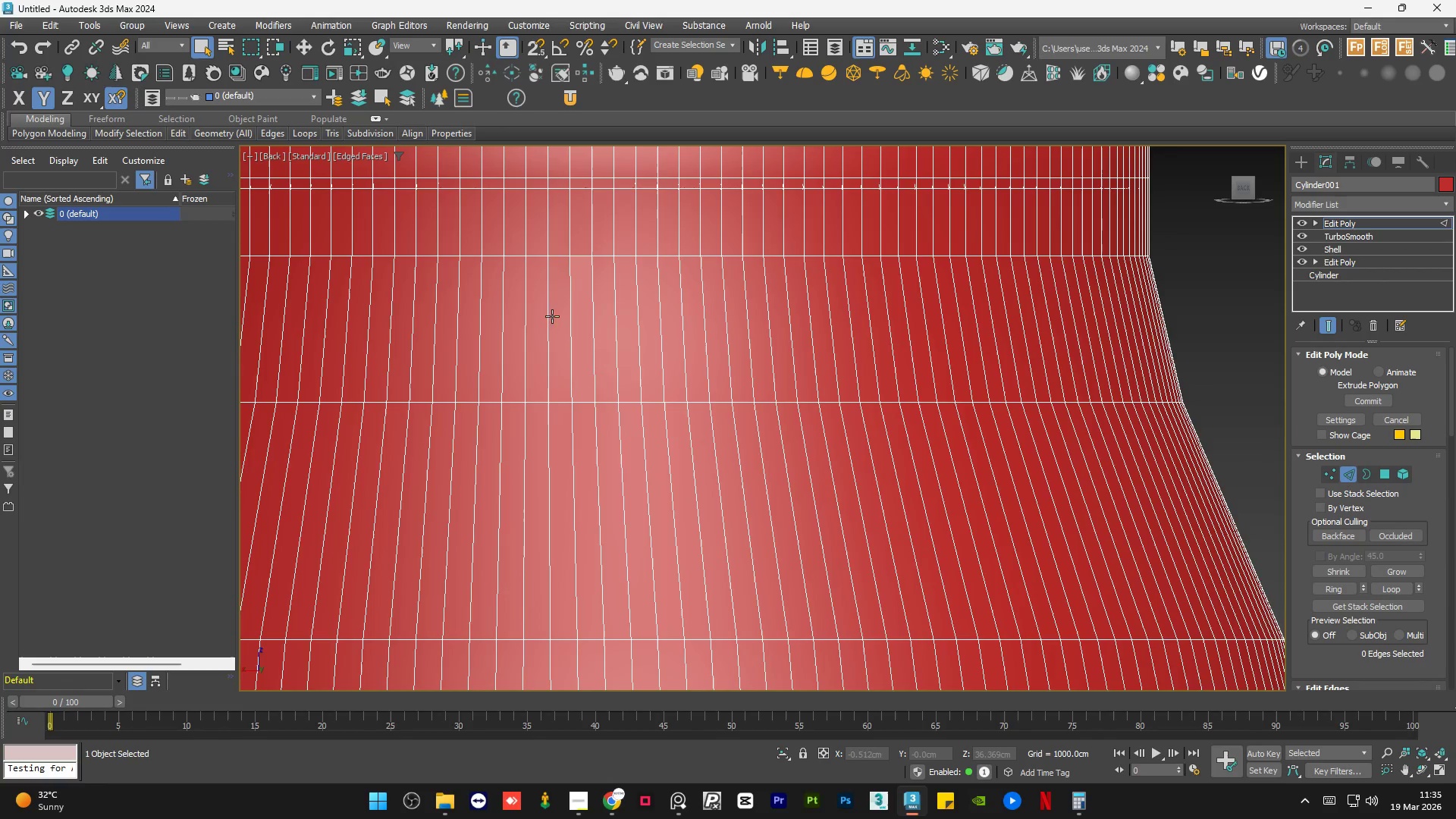 
left_click([547, 322])
 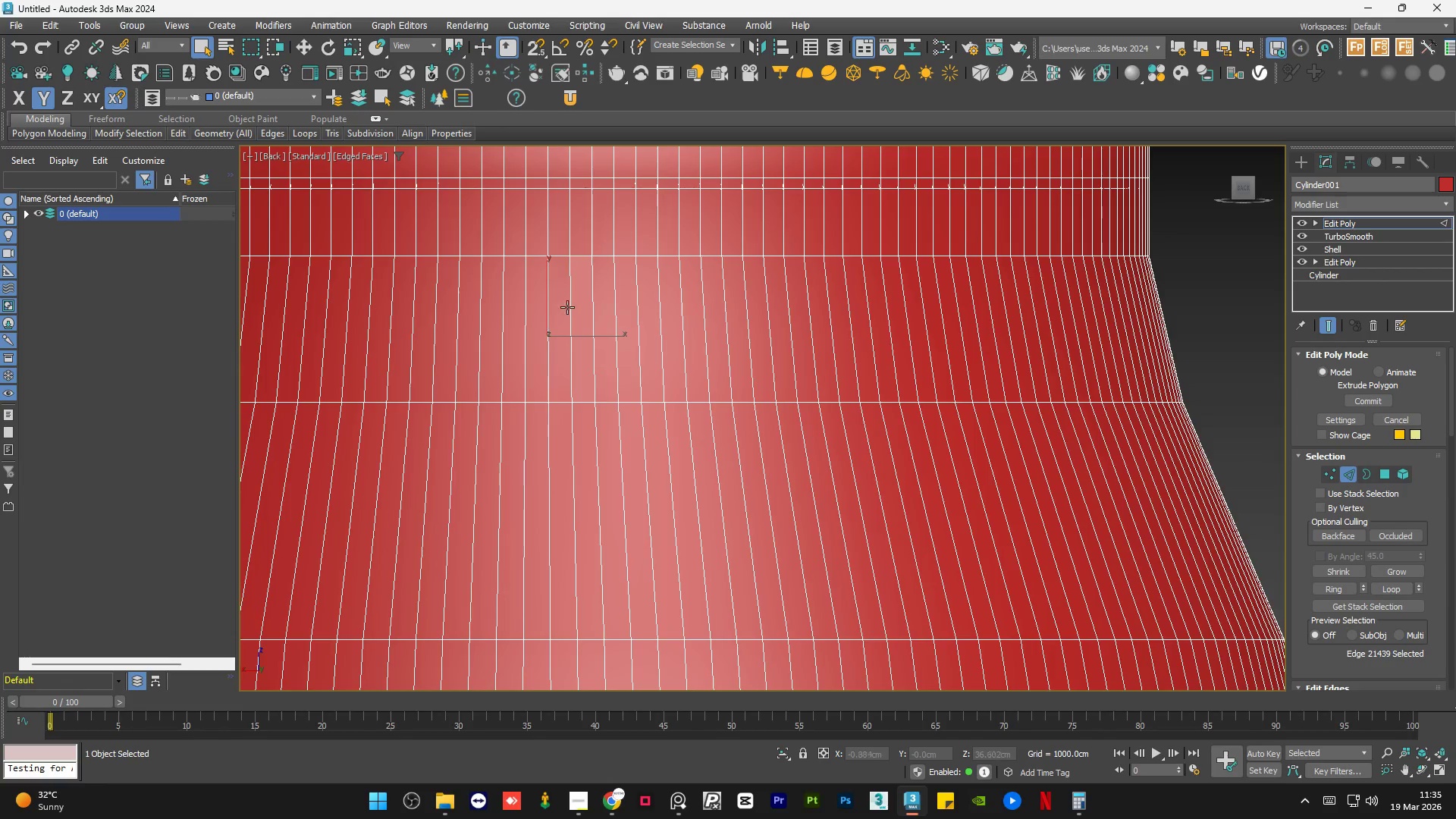 
scroll: coordinate [566, 331], scroll_direction: none, amount: 0.0
 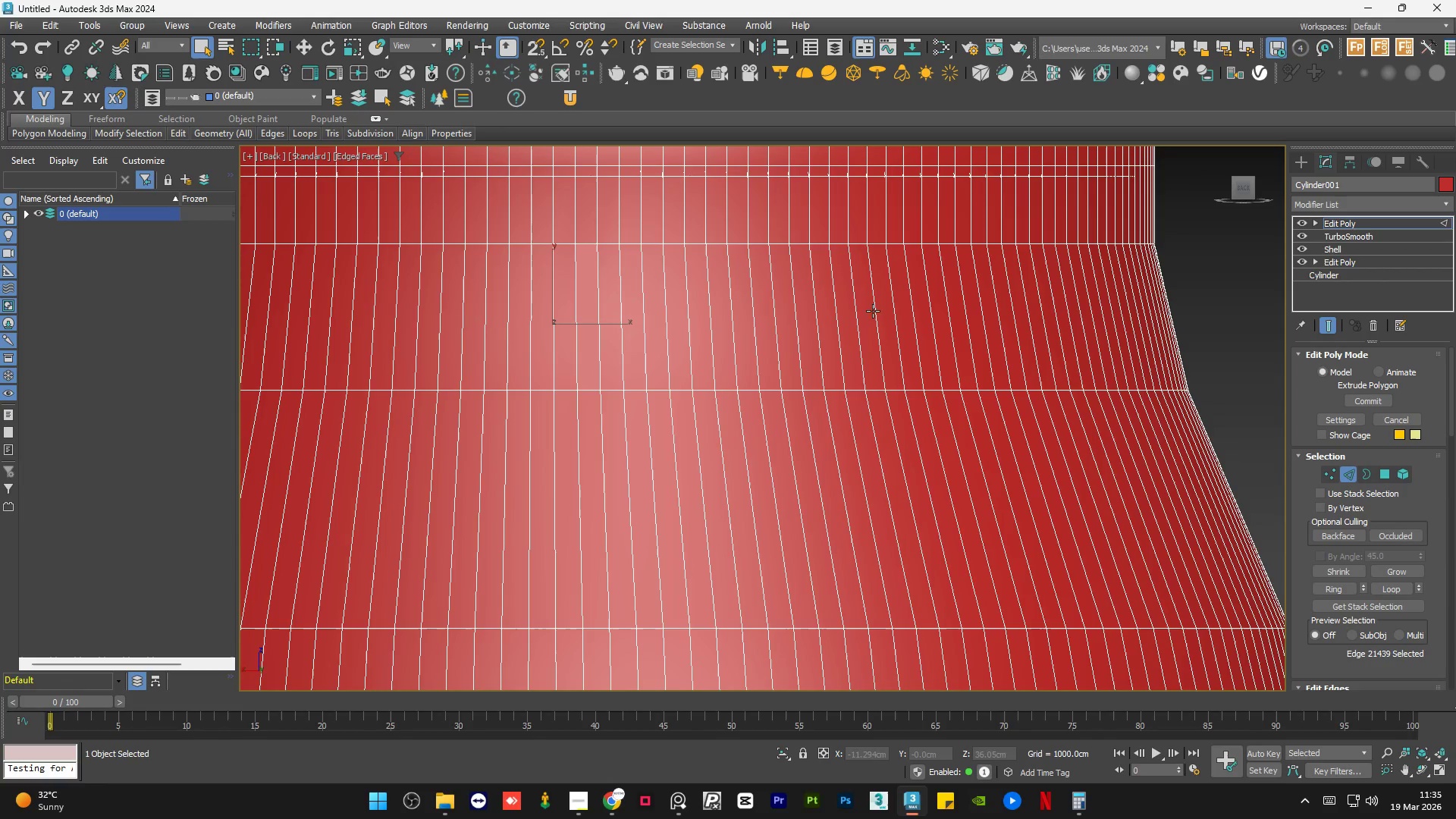 
left_click([1081, 290])
 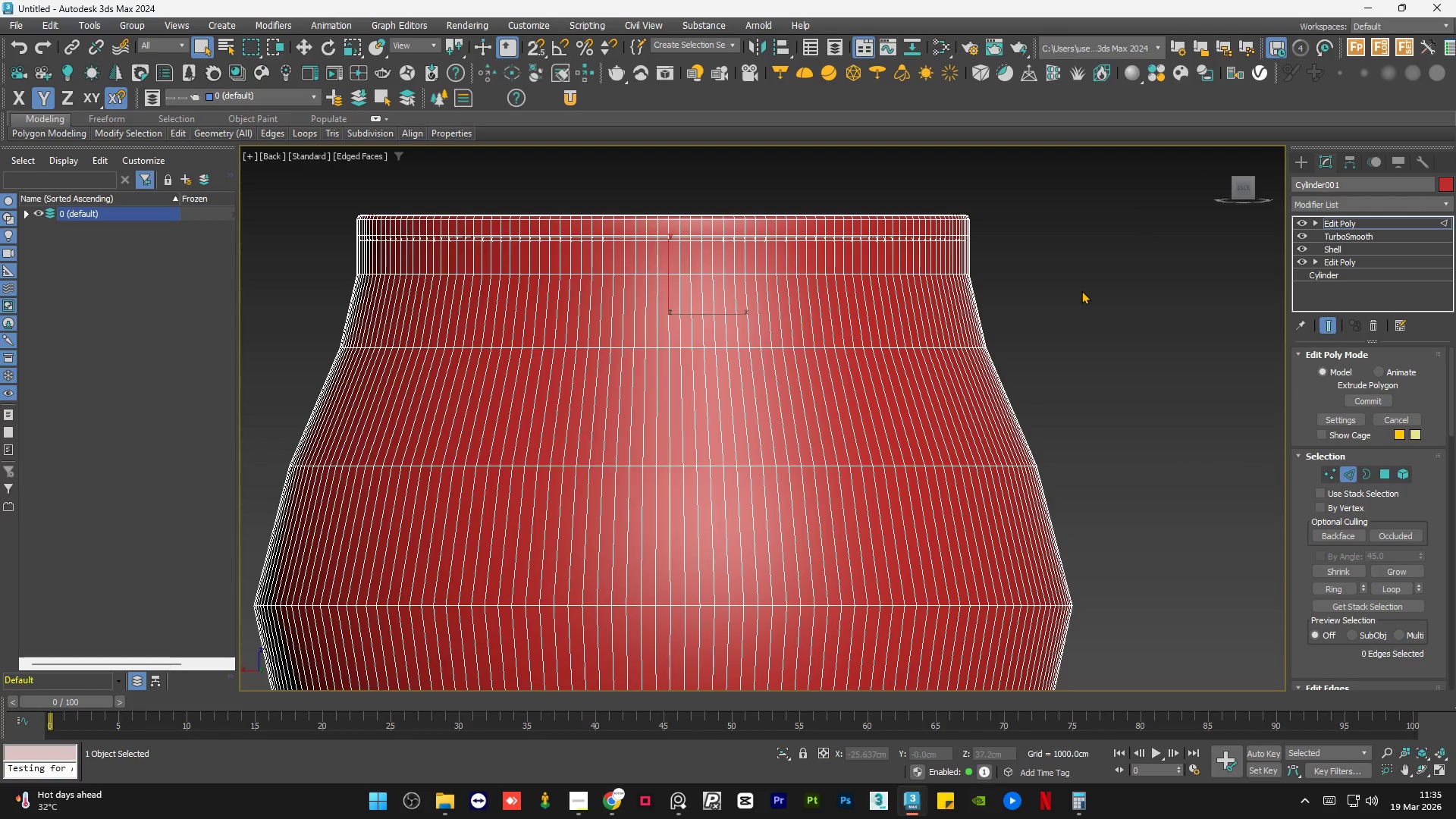 
scroll: coordinate [790, 304], scroll_direction: down, amount: 2.0
 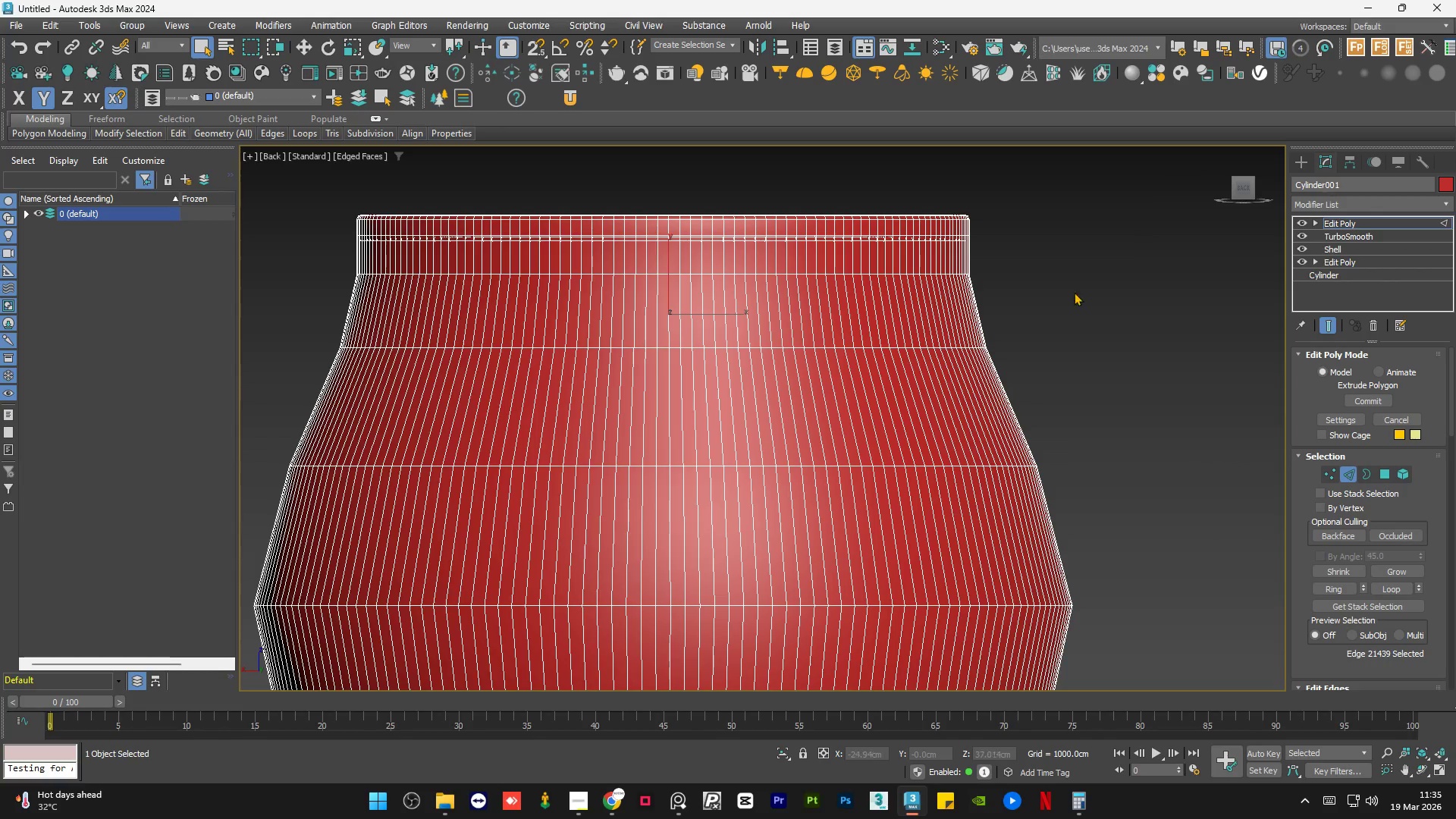 
double_click([1081, 290])
 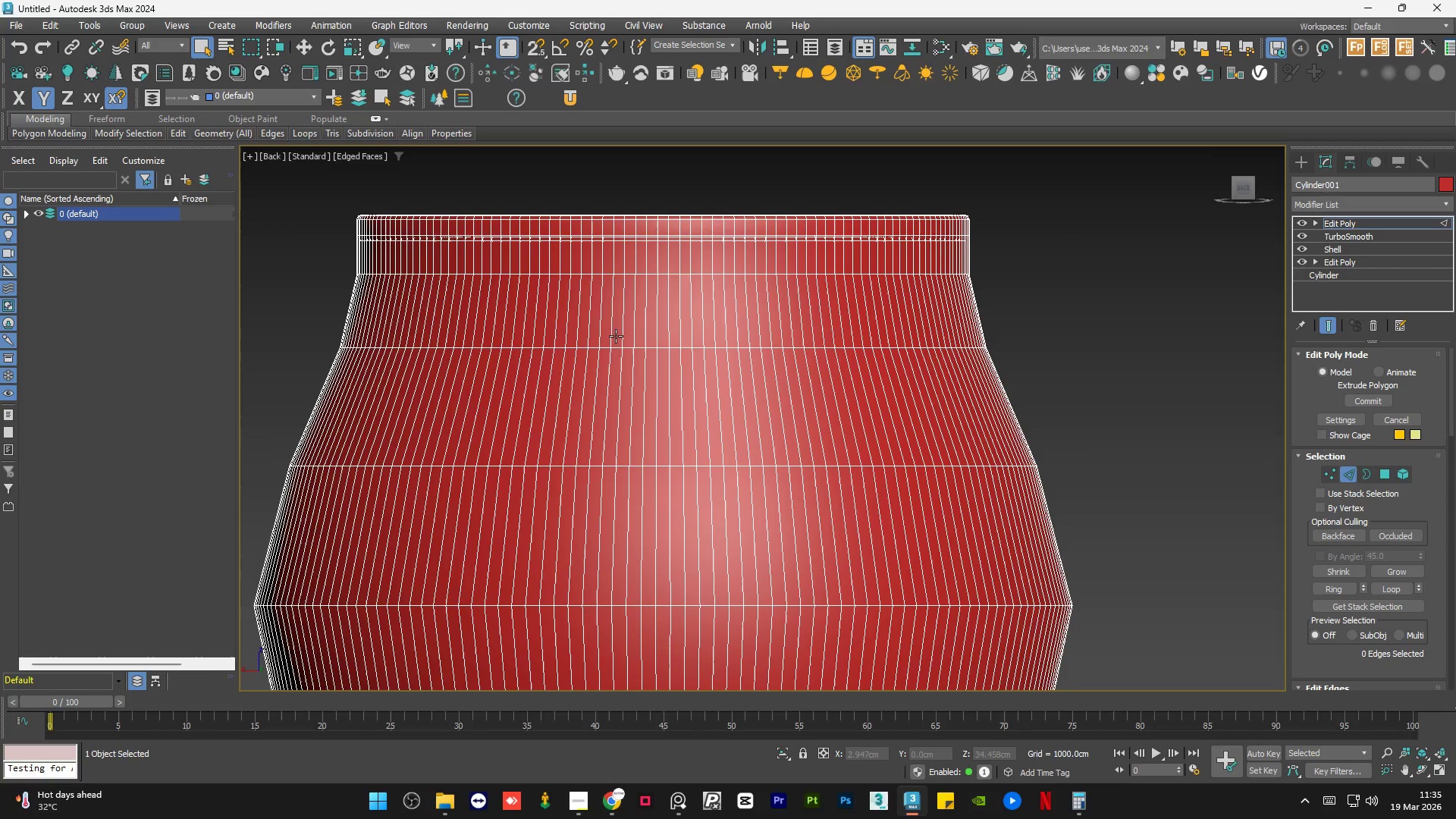 
scroll: coordinate [639, 347], scroll_direction: up, amount: 3.0
 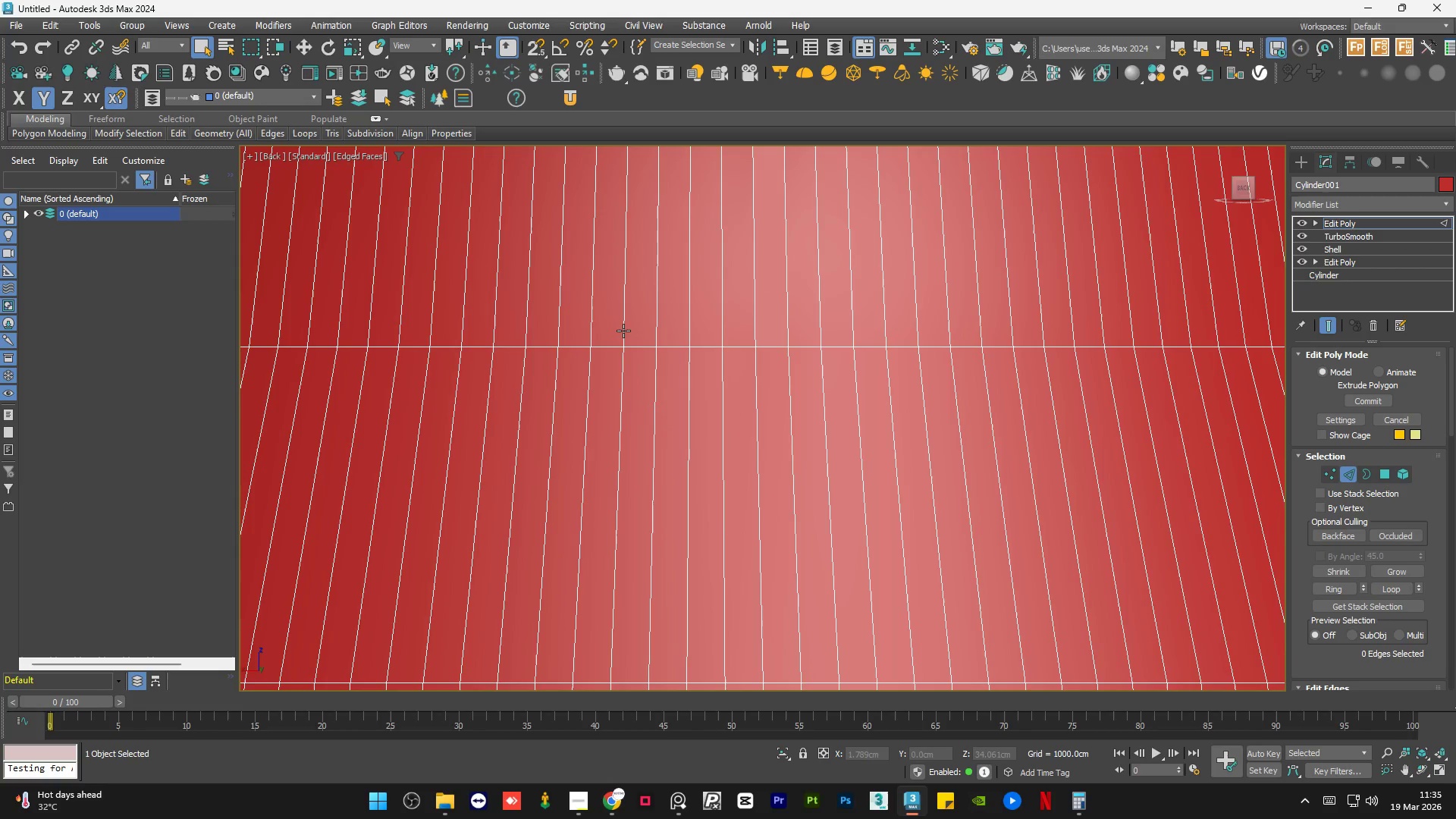 
left_click([623, 330])
 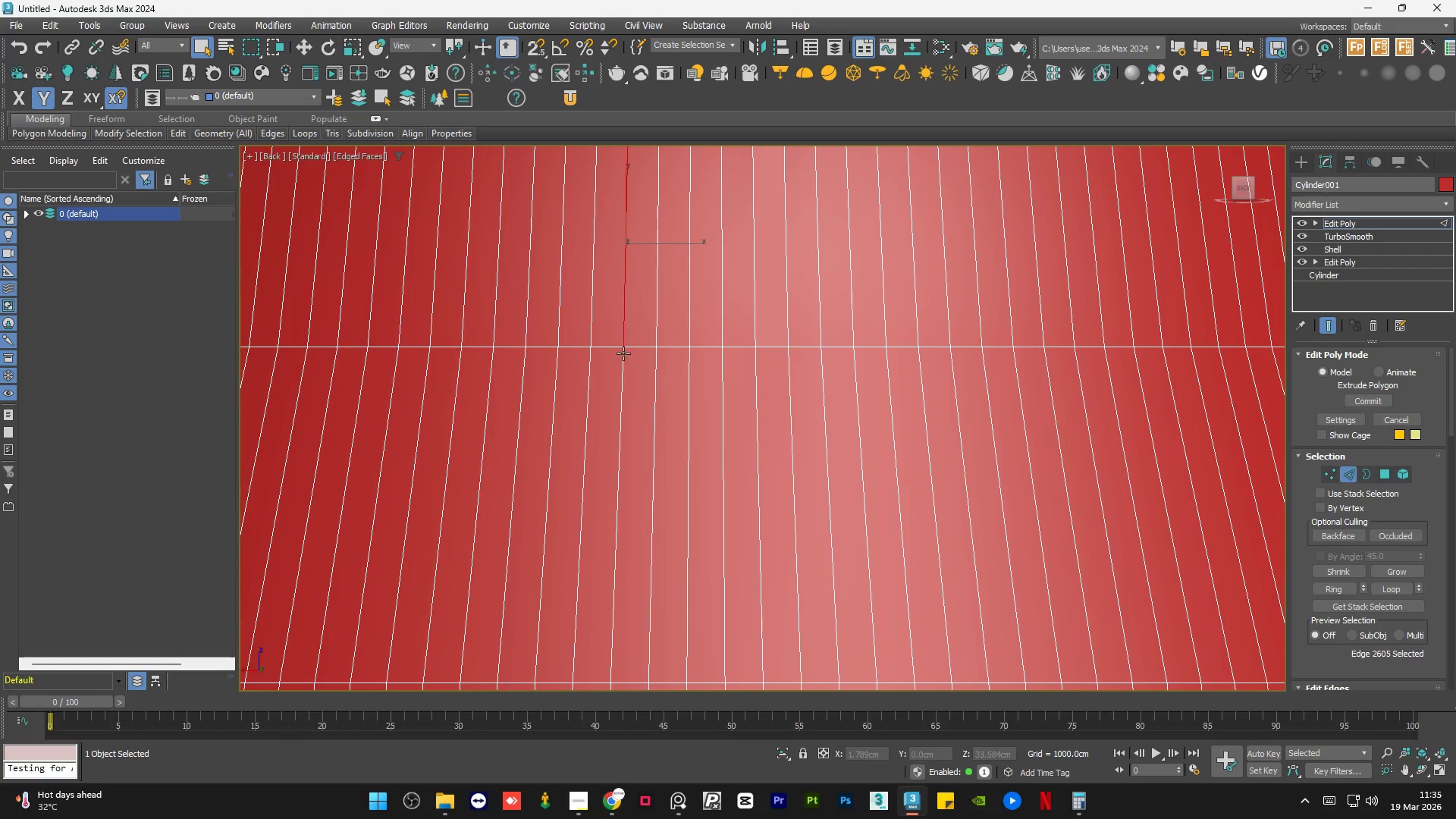 
hold_key(key=ControlLeft, duration=0.61)
left_click([621, 373])
 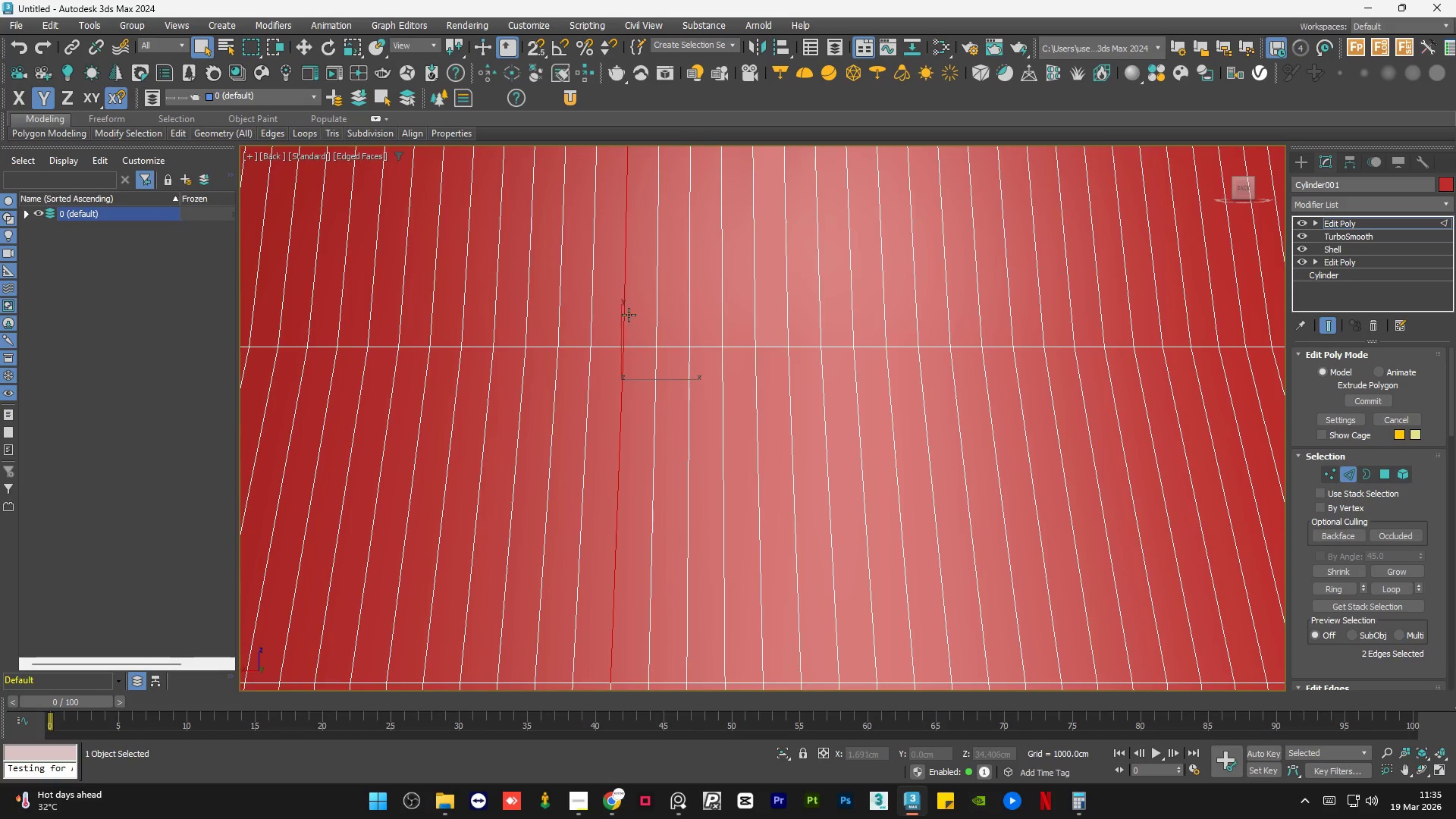 
scroll: coordinate [629, 315], scroll_direction: down, amount: 3.0
 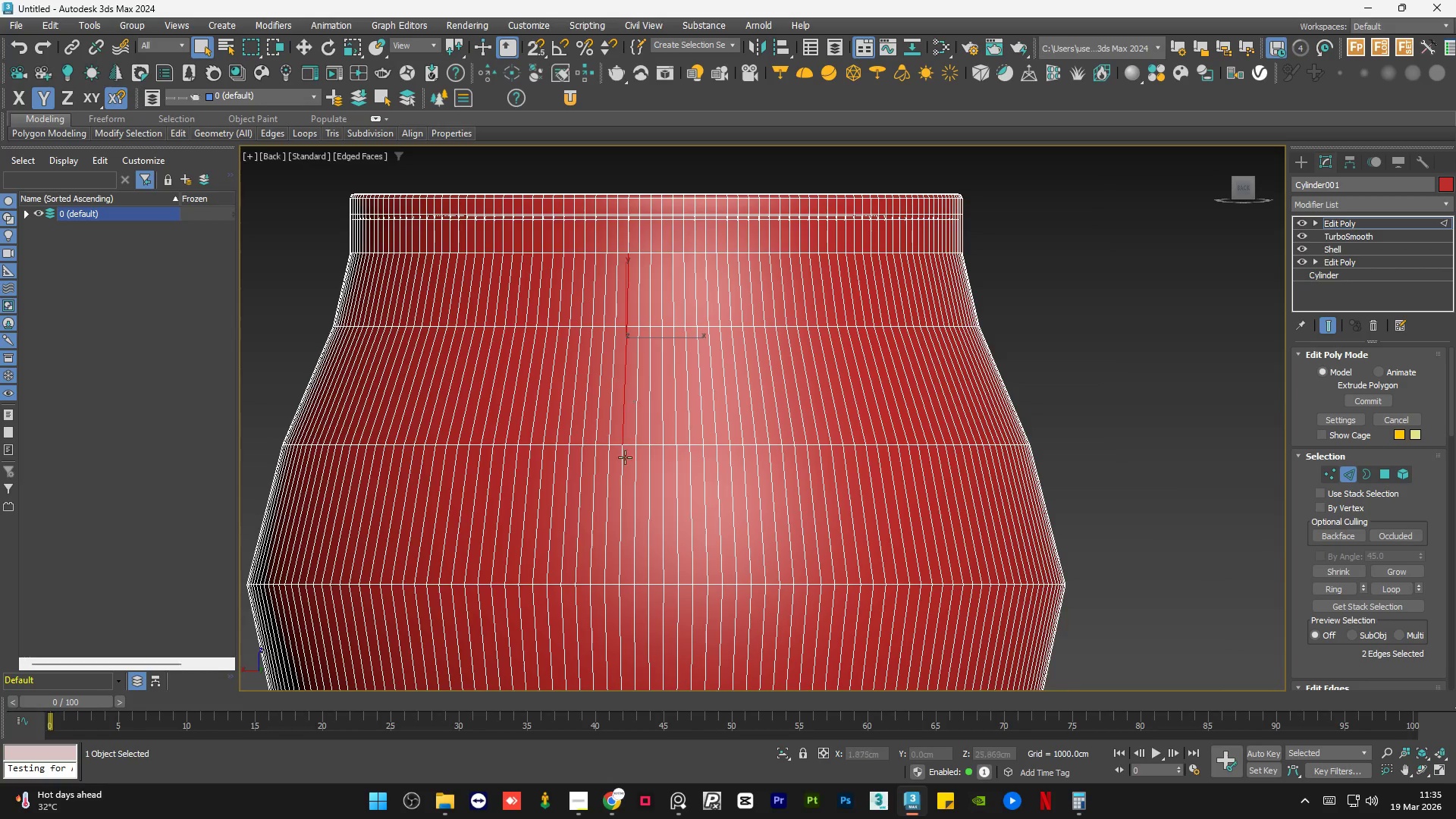 
hold_key(key=ControlLeft, duration=0.95)
 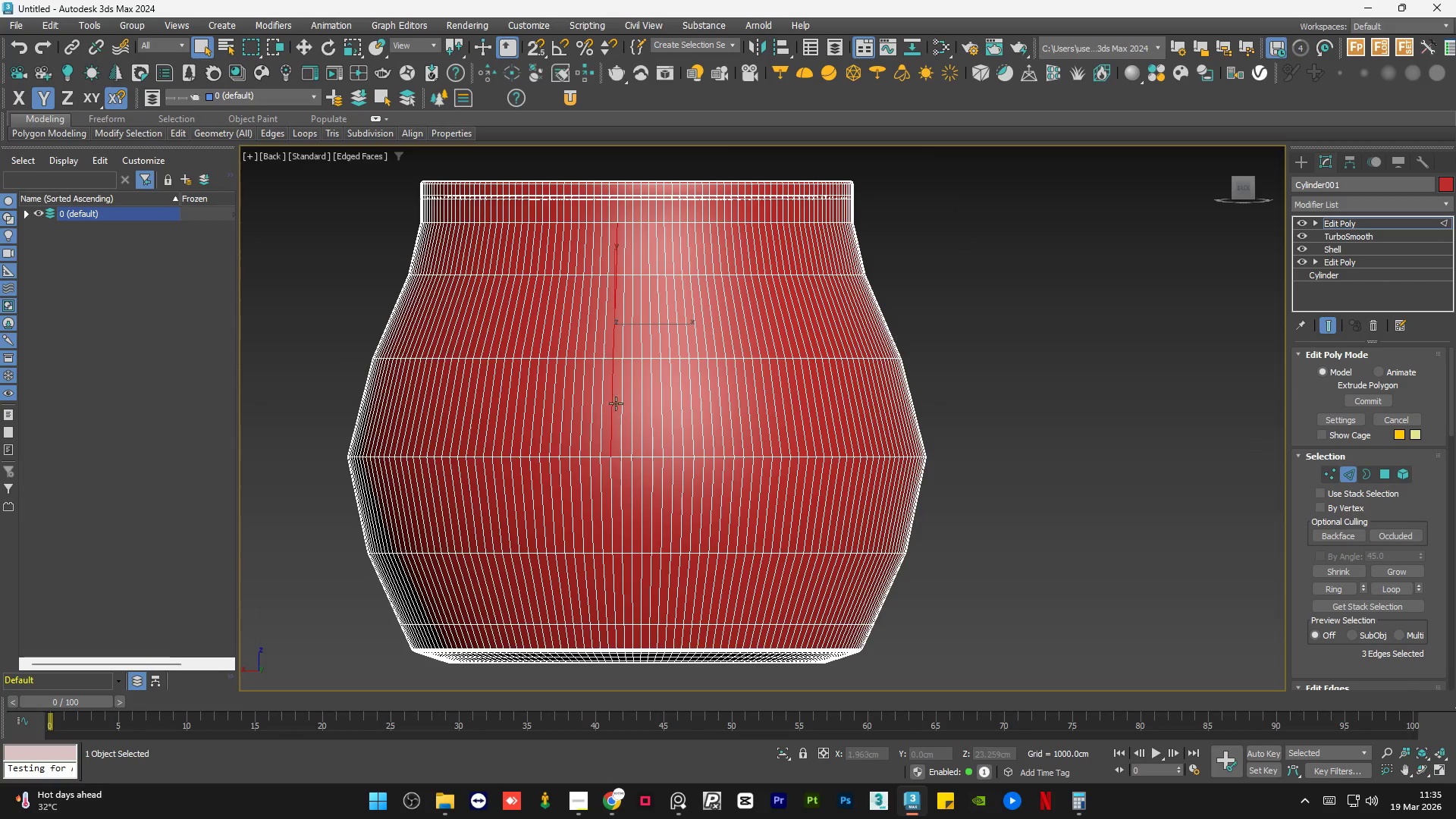 
scroll: coordinate [623, 475], scroll_direction: up, amount: 2.0
 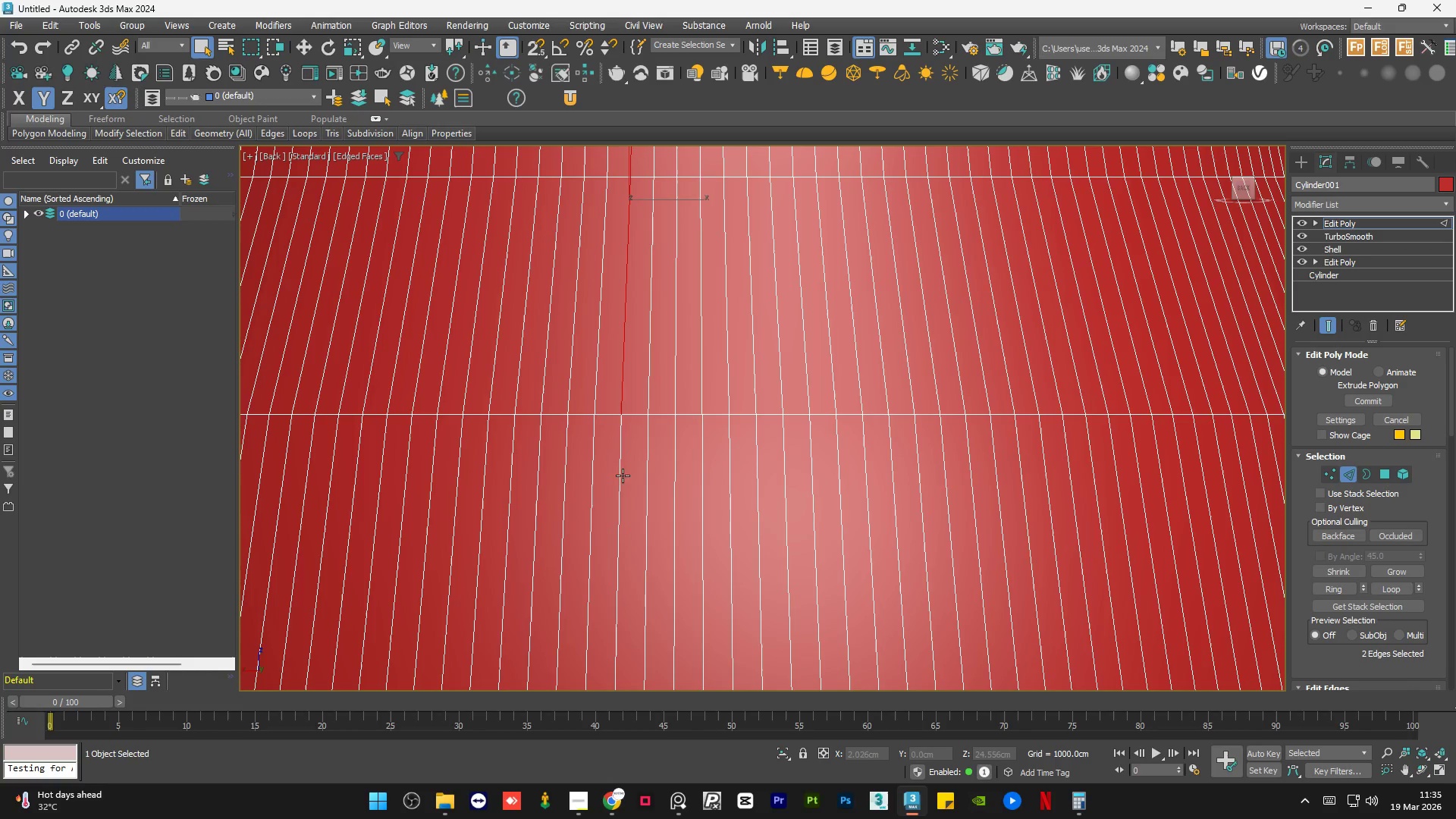 
left_click([622, 467])
 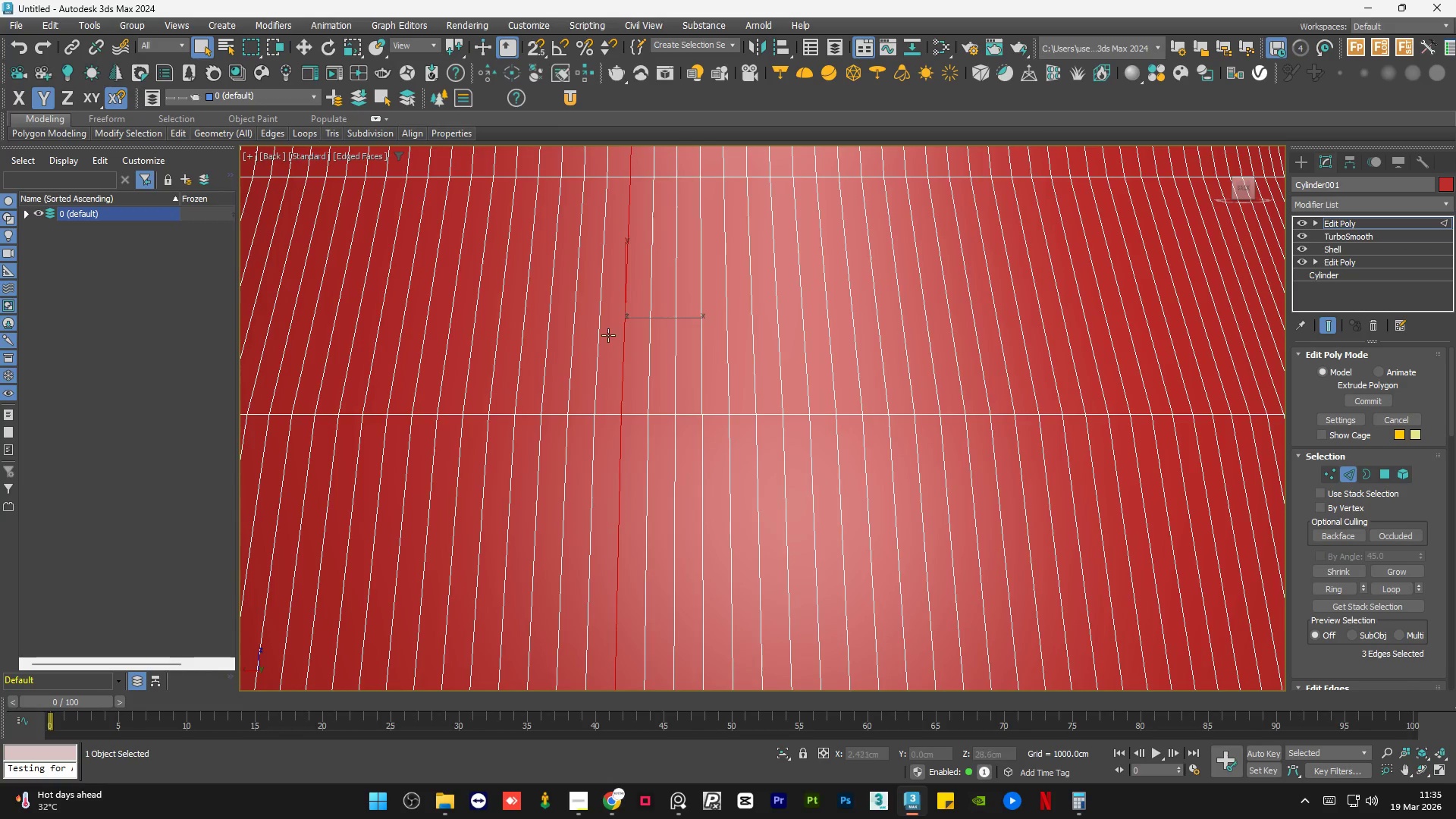 
scroll: coordinate [608, 328], scroll_direction: down, amount: 3.0
 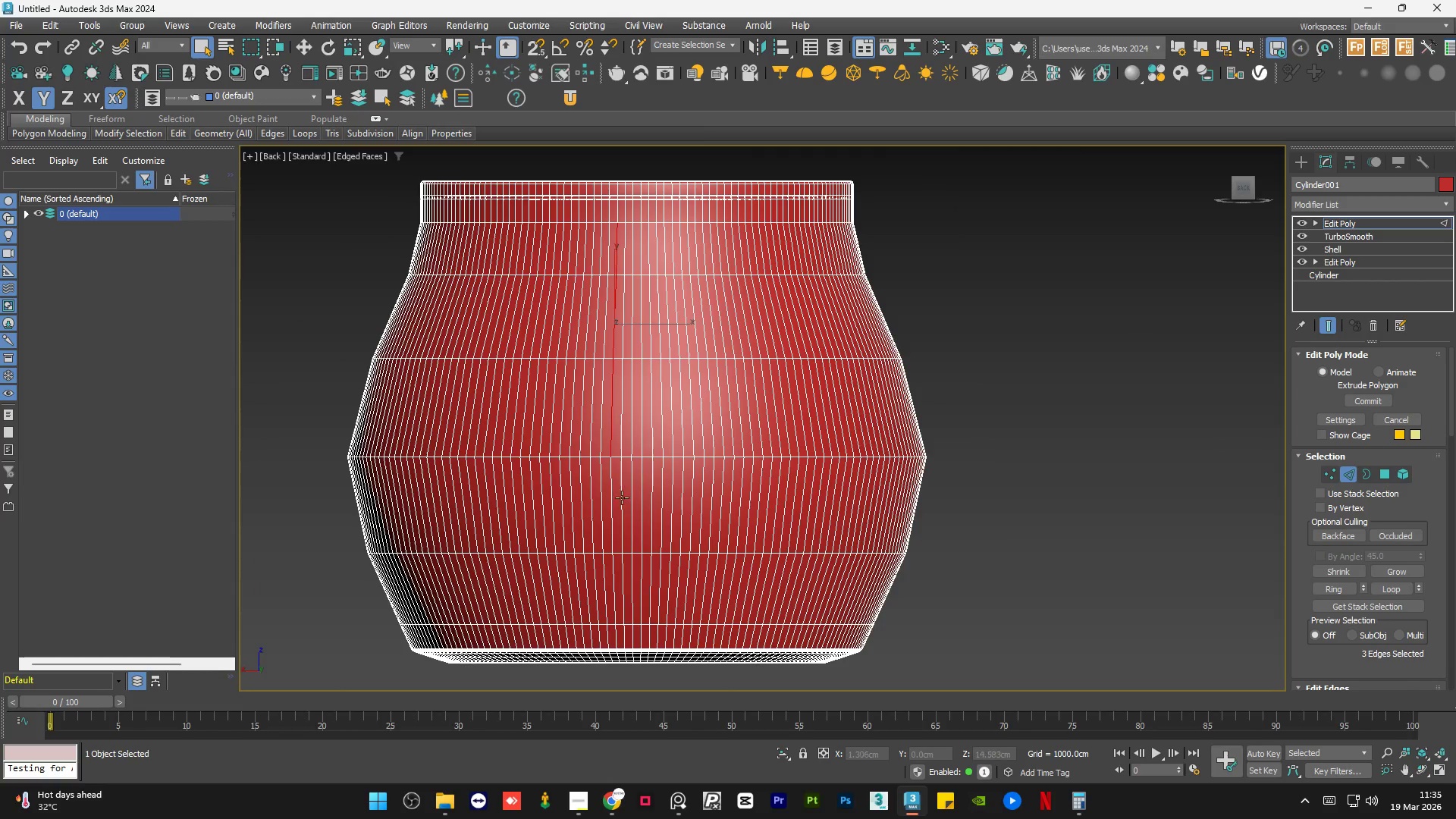 
hold_key(key=ControlLeft, duration=0.81)
 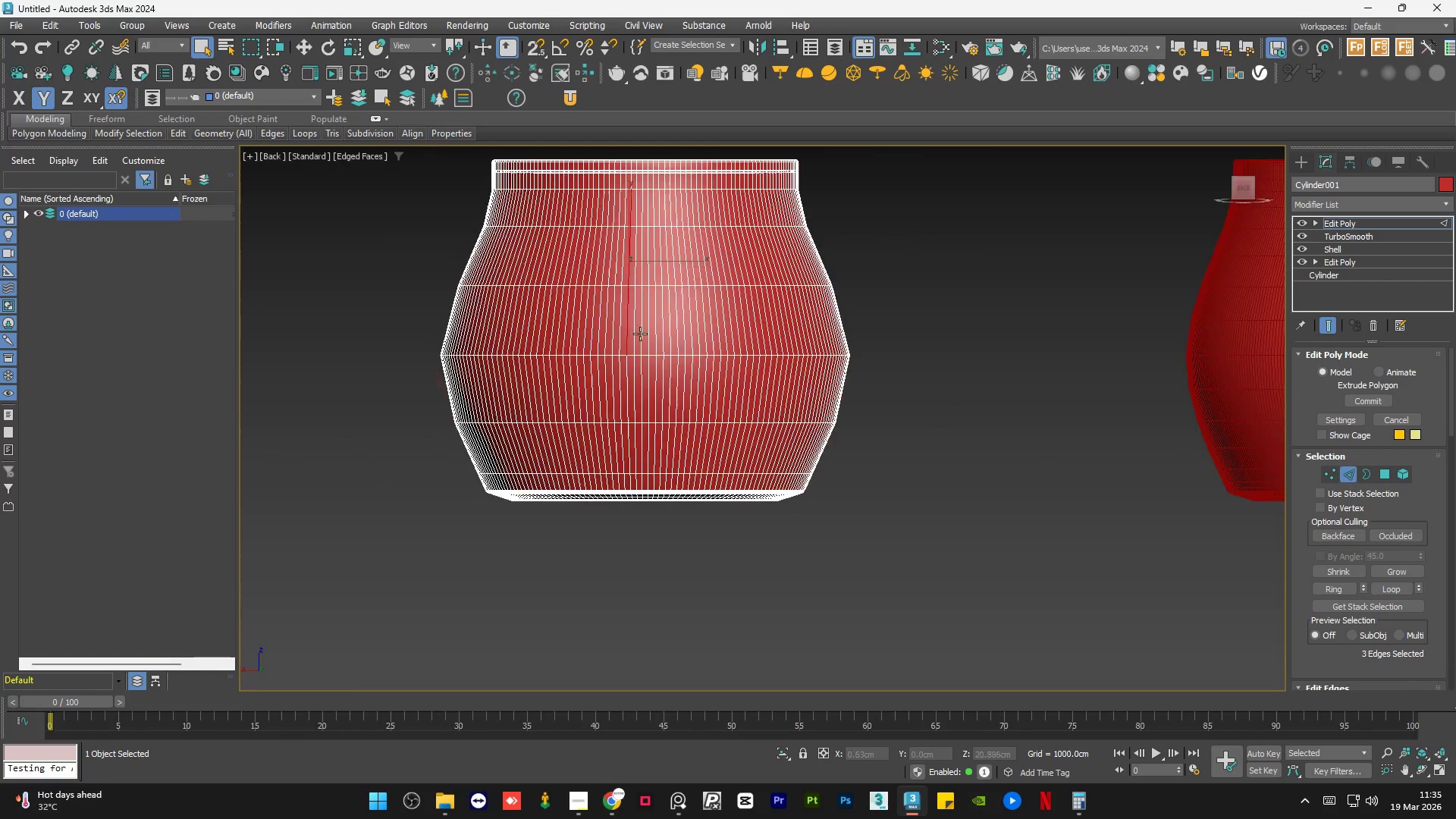 
scroll: coordinate [620, 504], scroll_direction: up, amount: 2.0
 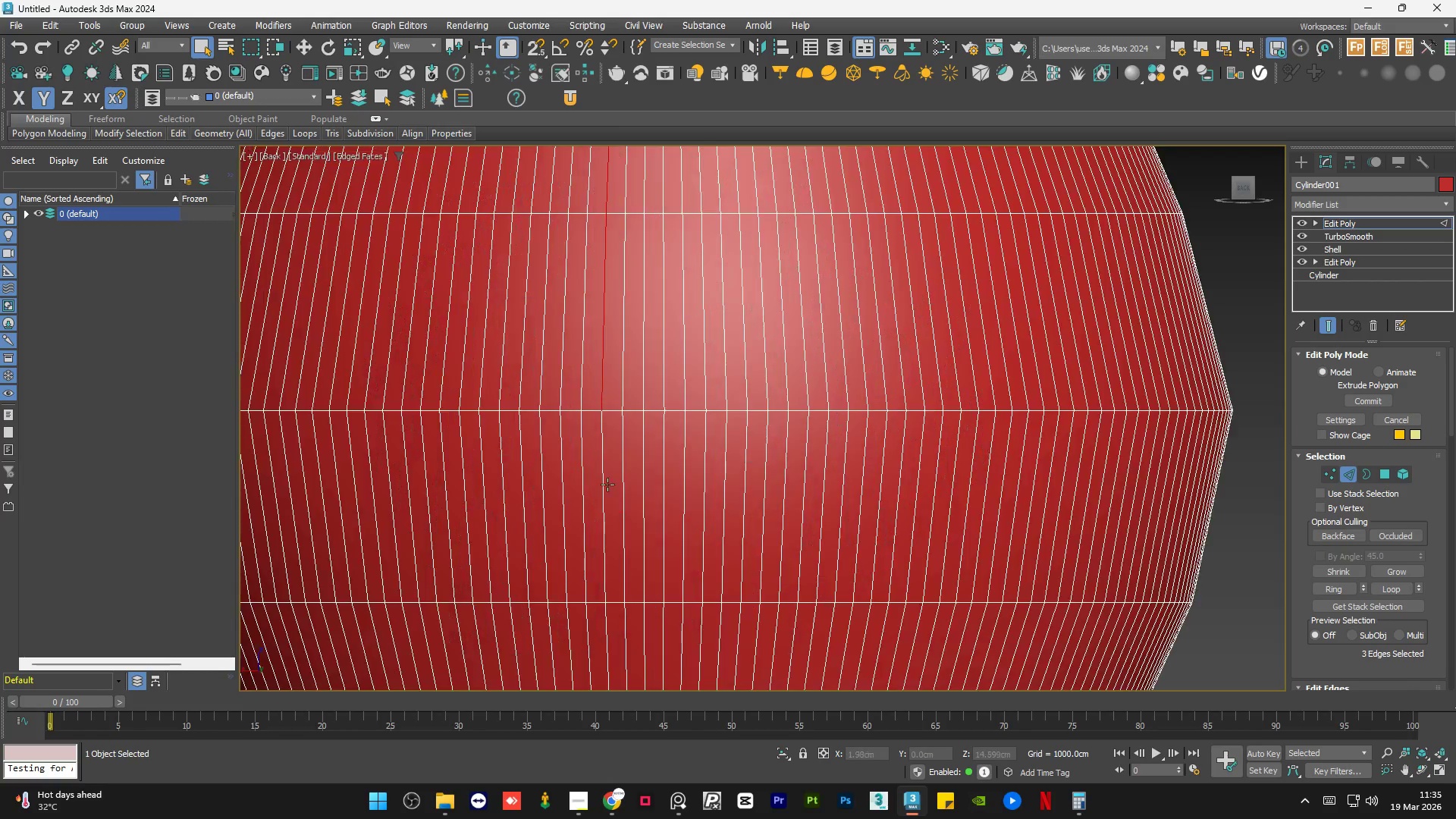 
hold_key(key=ControlLeft, duration=2.23)
scroll: coordinate [616, 436], scroll_direction: down, amount: 1.0
 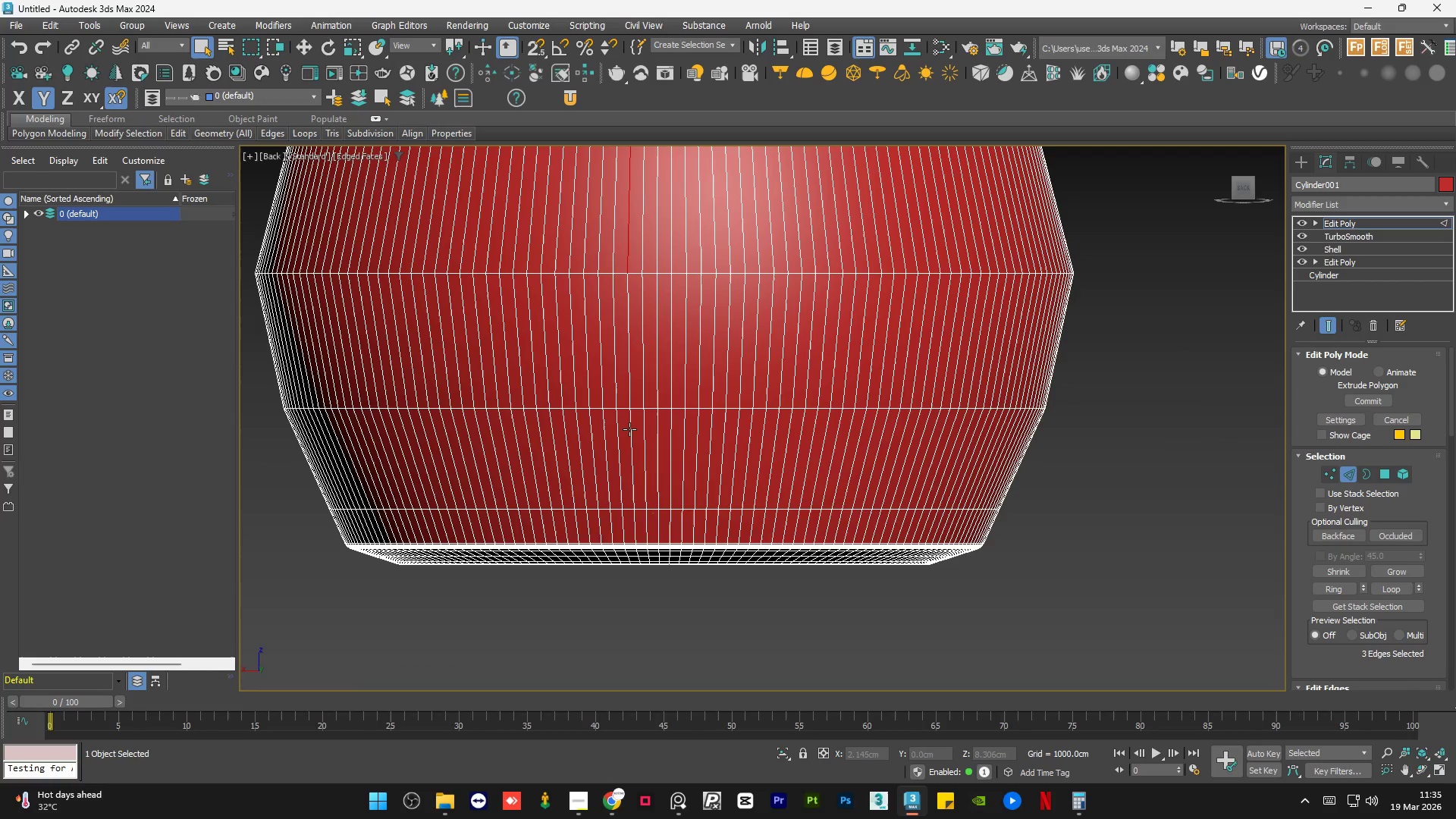 
hold_key(key=ControlLeft, duration=0.8)
 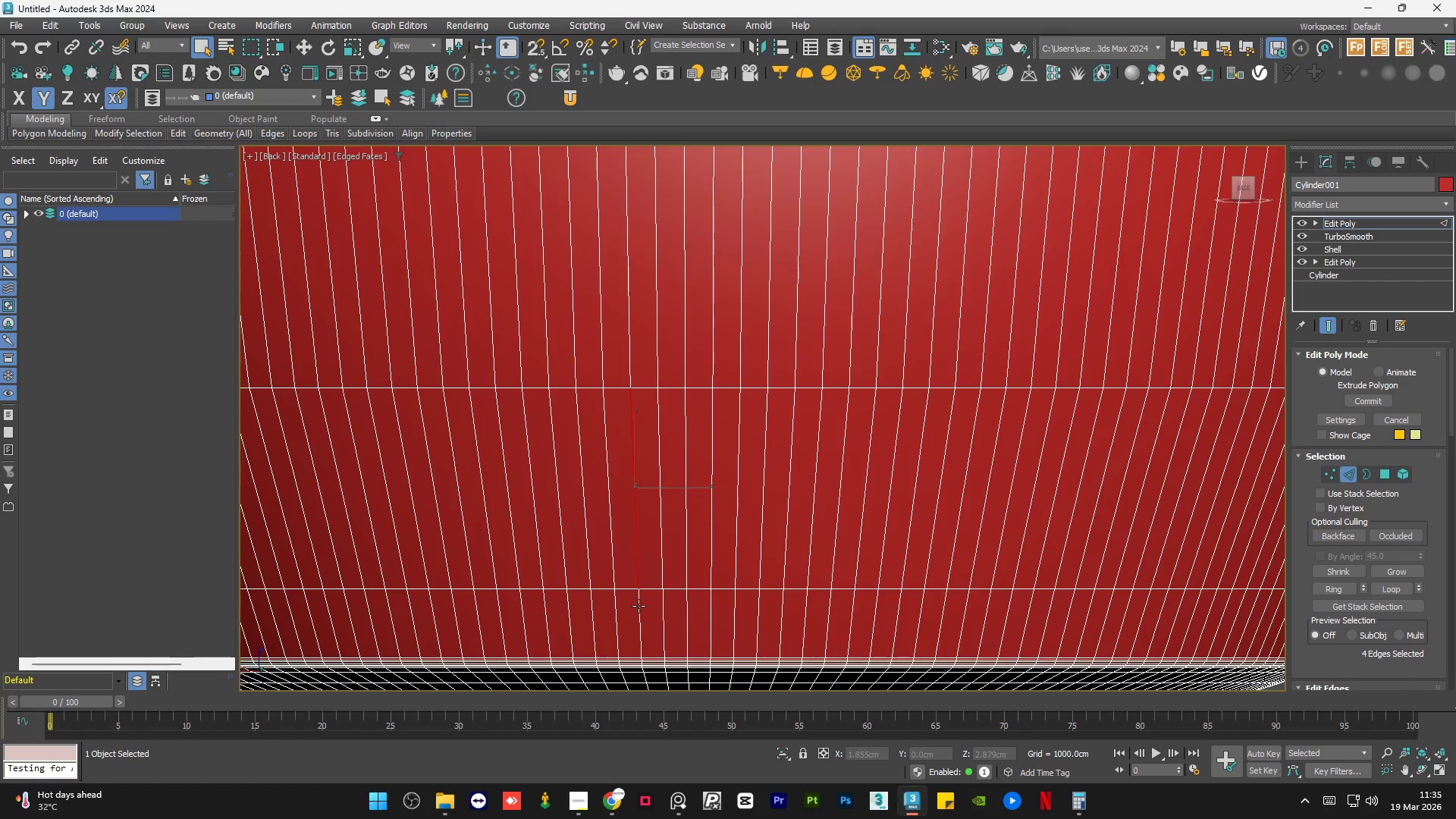 
scroll: coordinate [629, 429], scroll_direction: up, amount: 2.0
 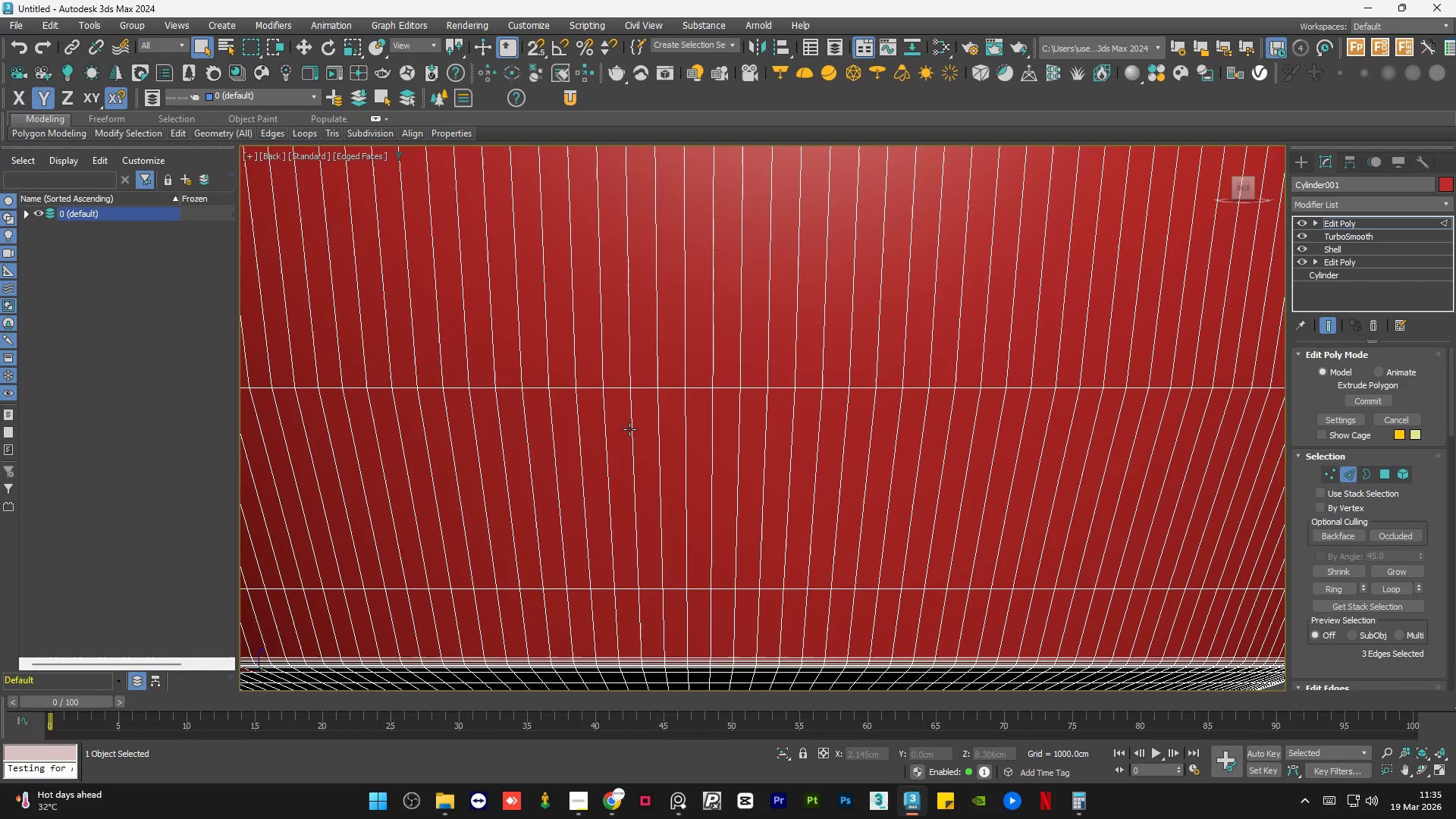 
left_click([632, 427])
 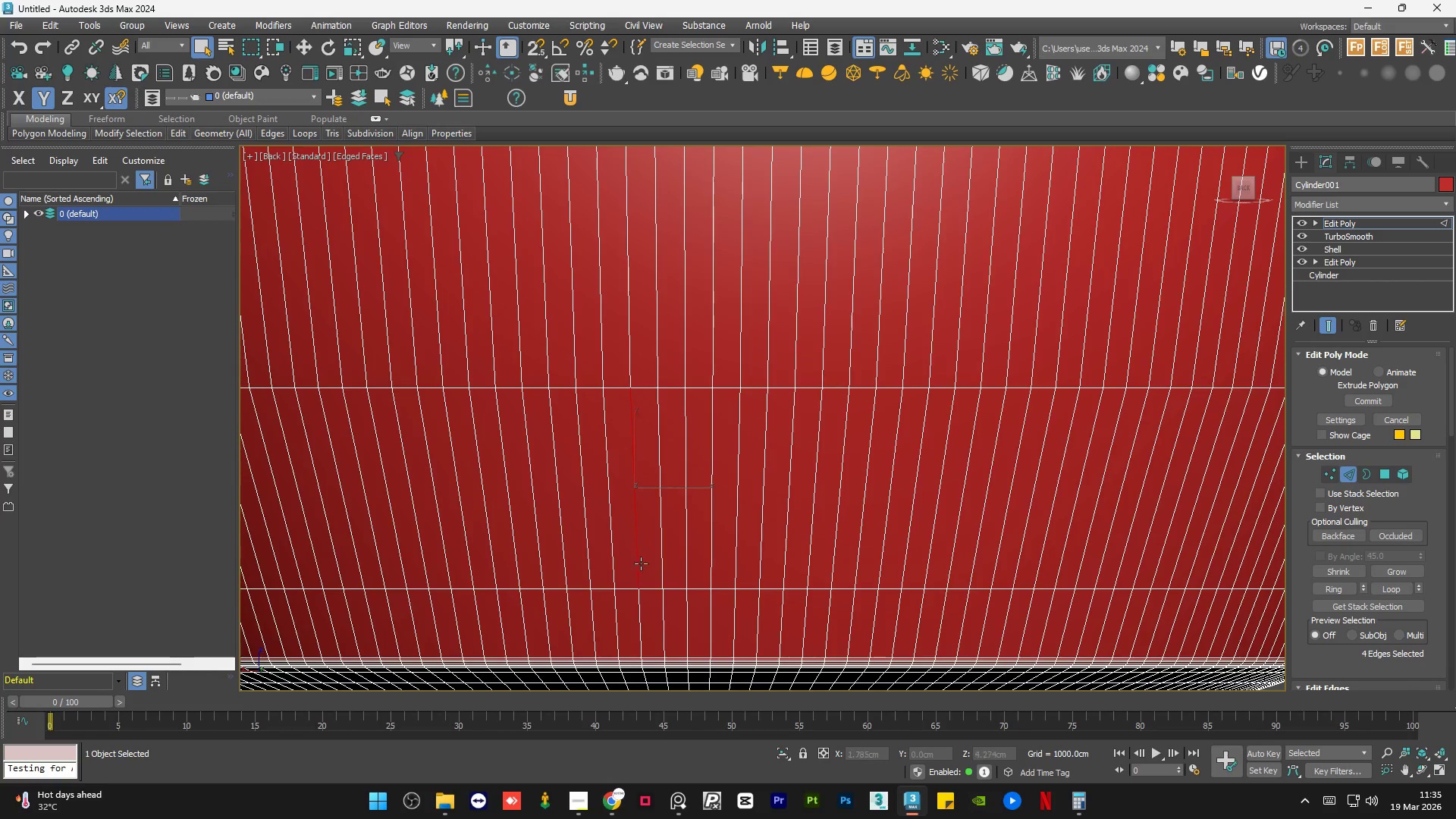 
hold_key(key=ControlLeft, duration=0.72)
left_click([639, 606])
 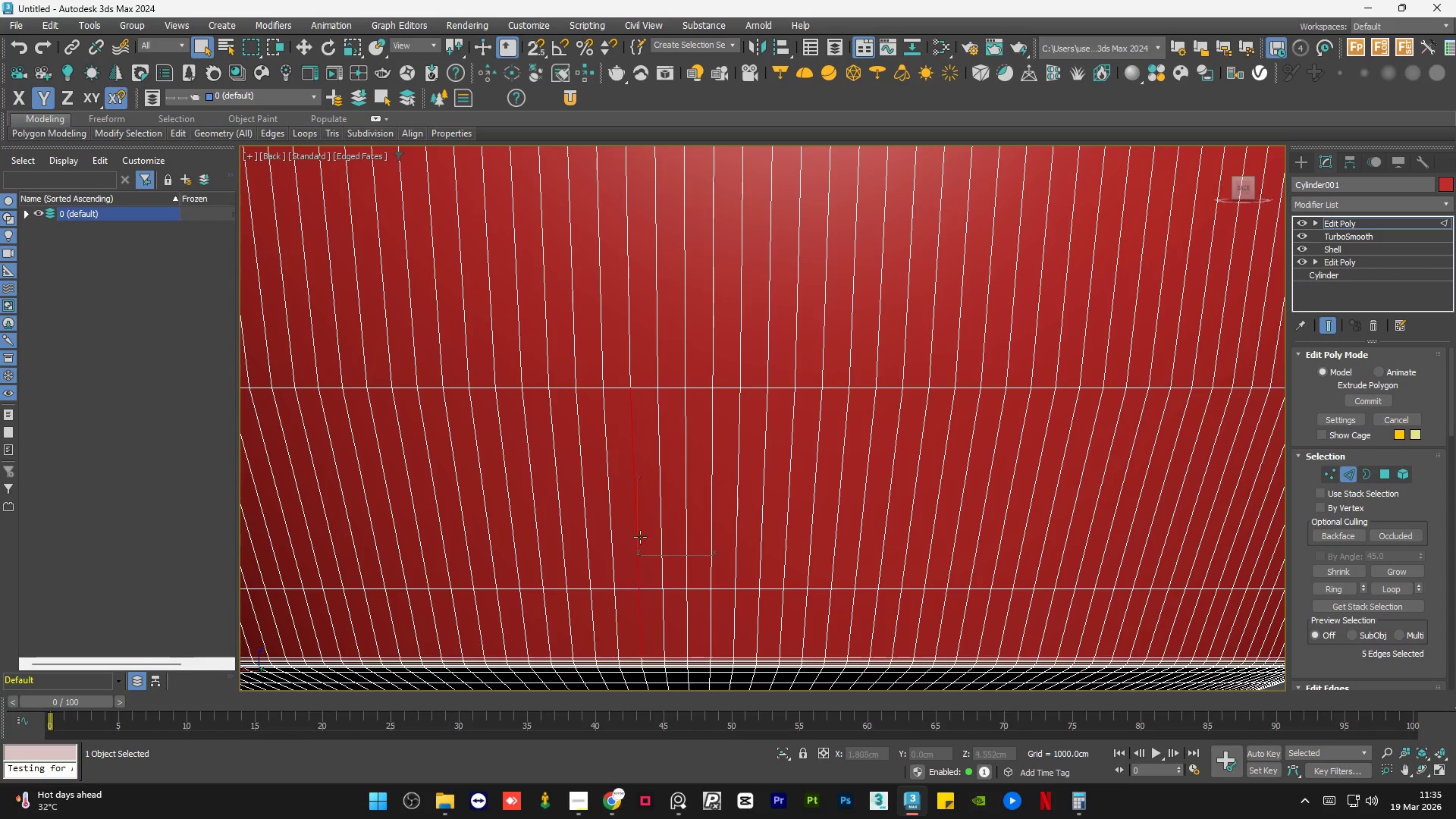 
scroll: coordinate [629, 445], scroll_direction: down, amount: 3.0
 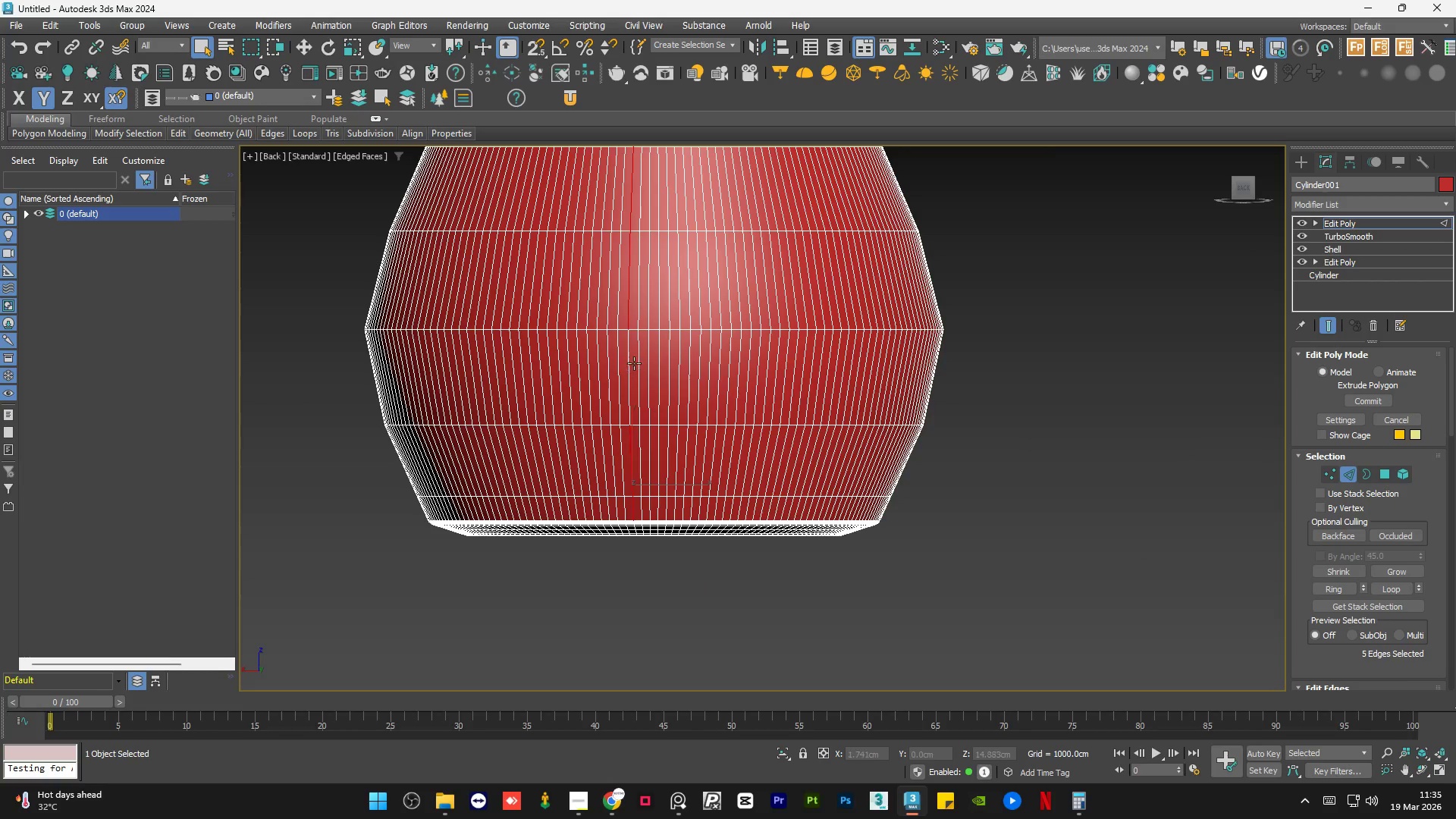 
scroll: coordinate [635, 359], scroll_direction: up, amount: 1.0
 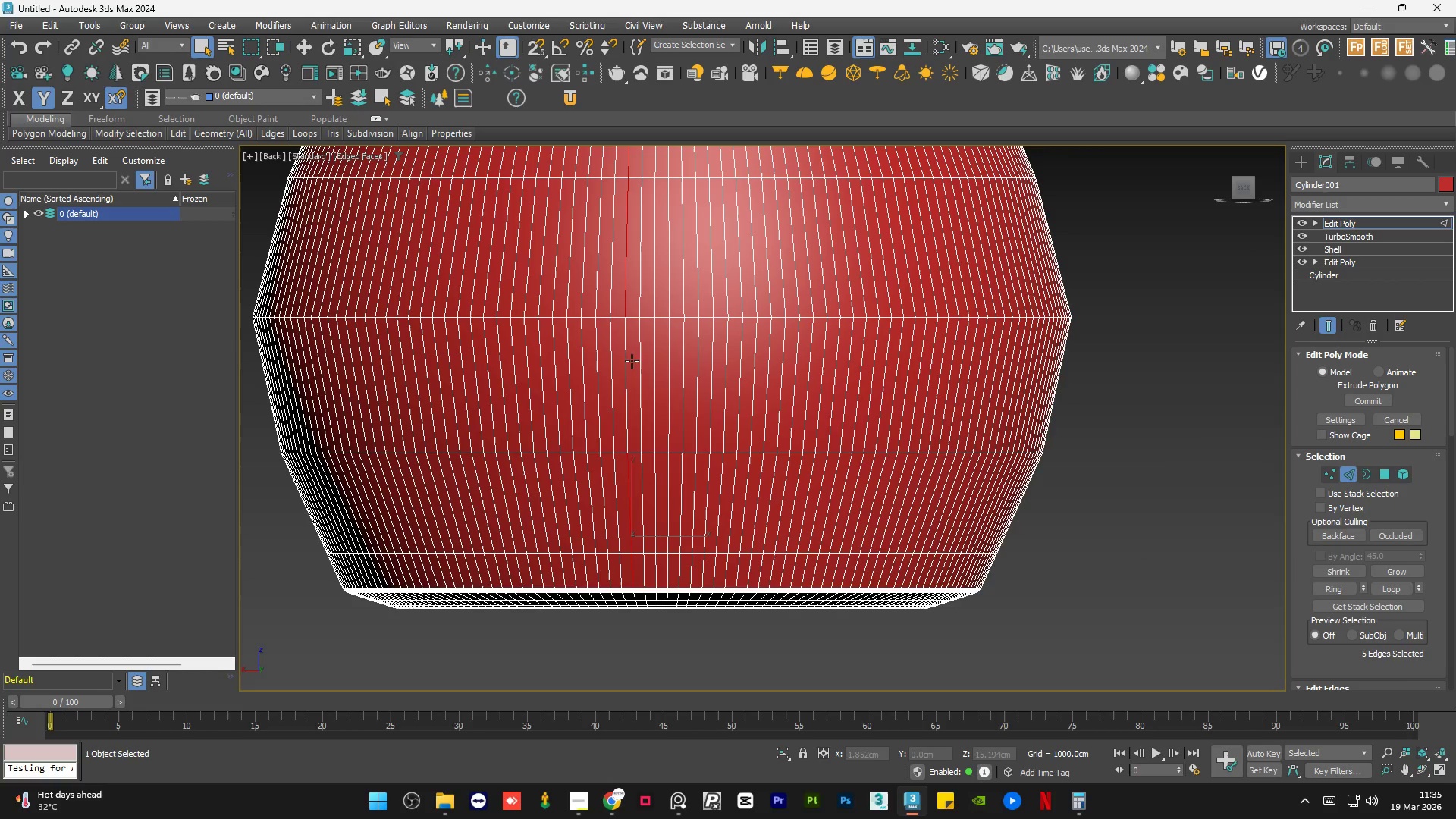 
hold_key(key=ControlLeft, duration=0.72)
 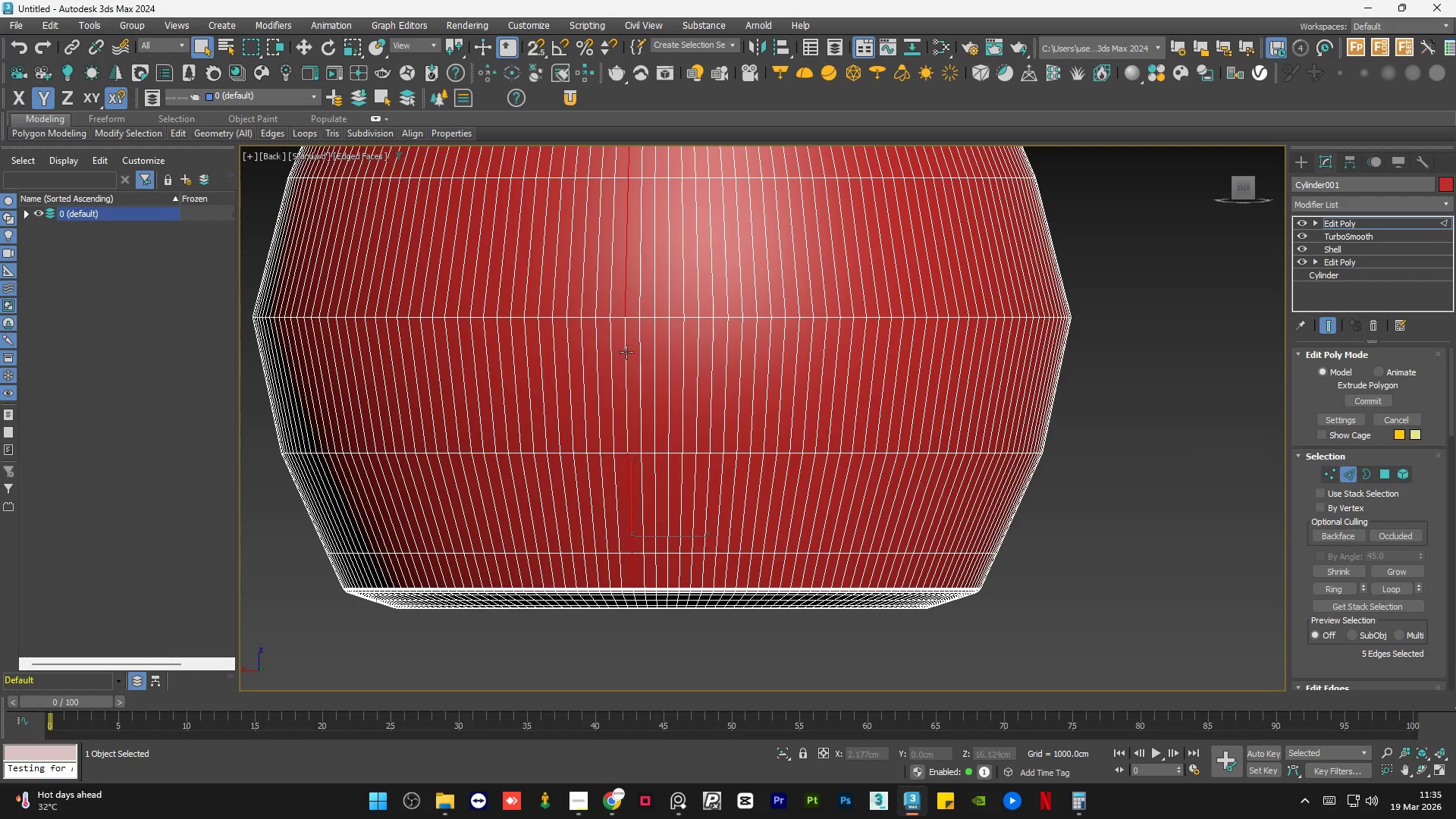 
scroll: coordinate [639, 399], scroll_direction: down, amount: 2.0
 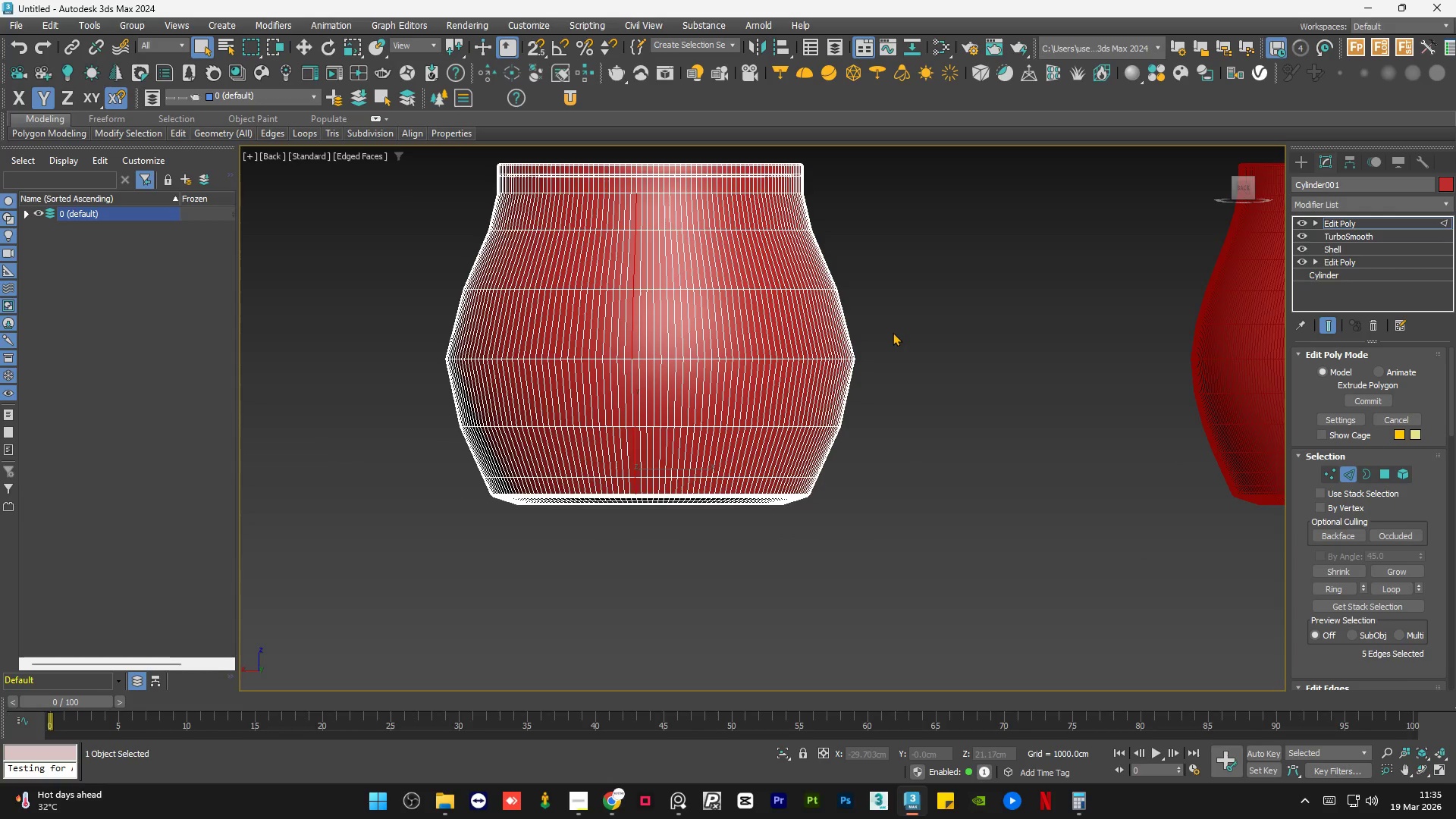 
hold_key(key=ControlLeft, duration=1.31)
 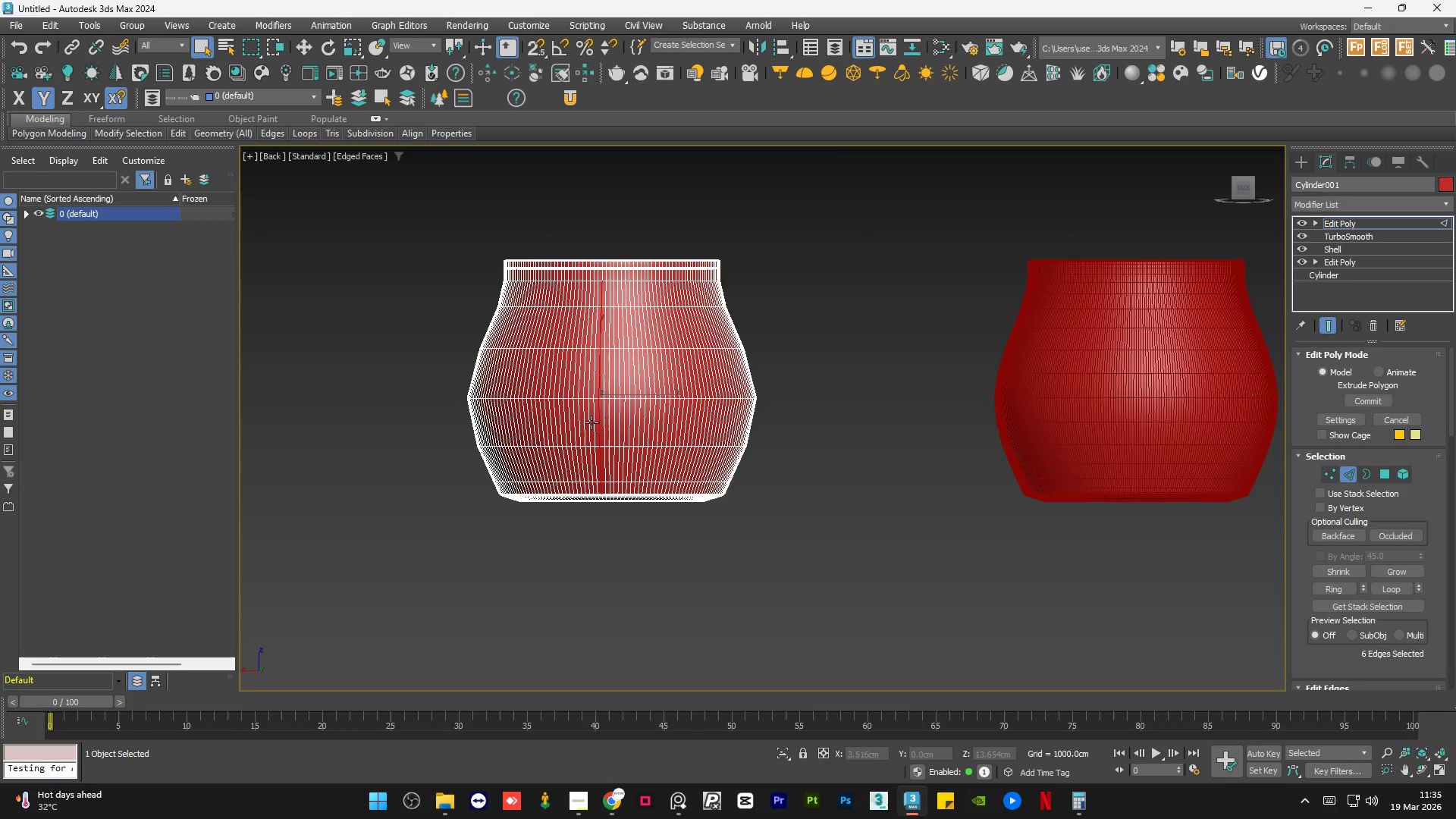 
scroll: coordinate [630, 380], scroll_direction: up, amount: 3.0
 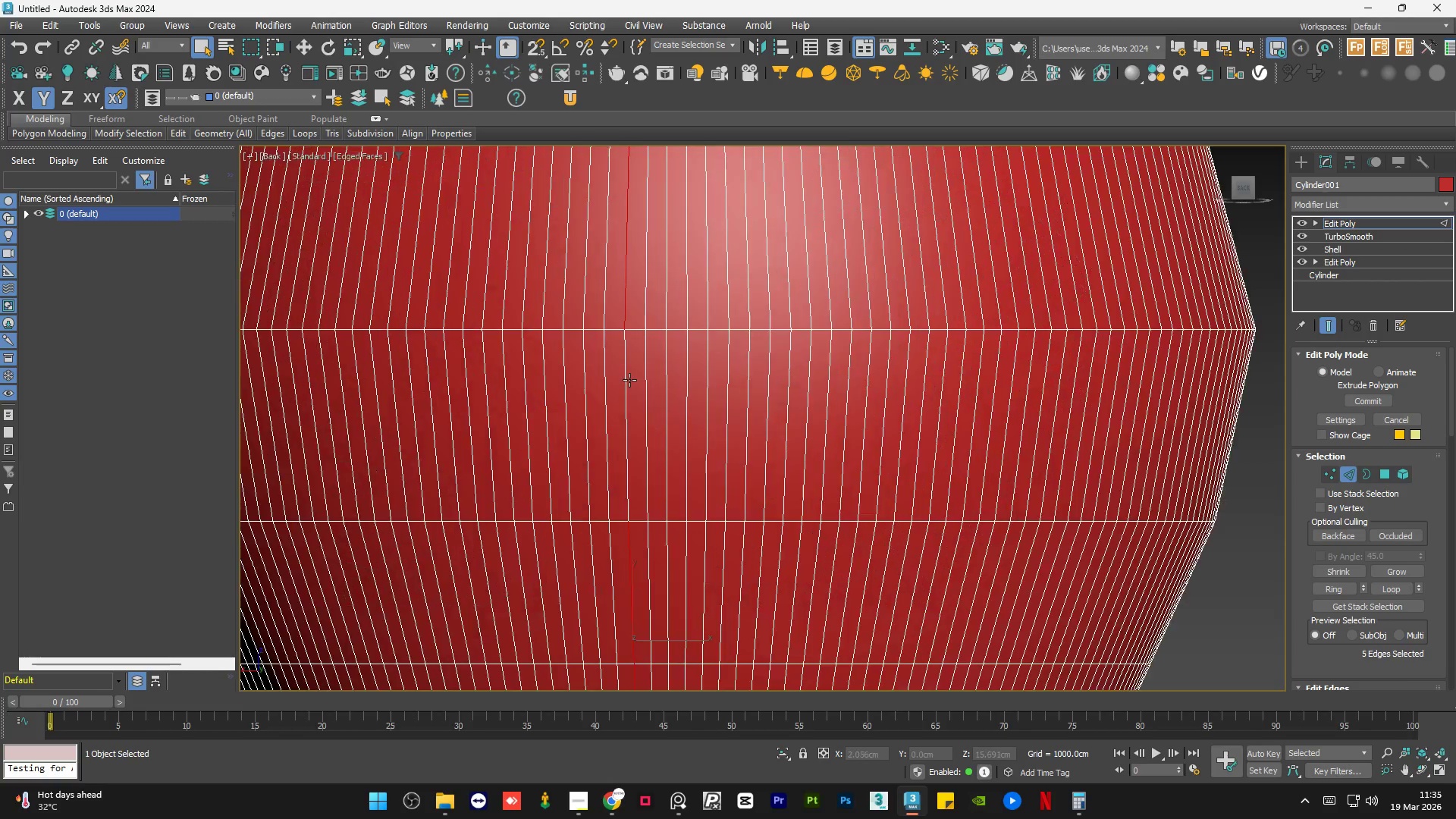 
left_click([626, 383])
 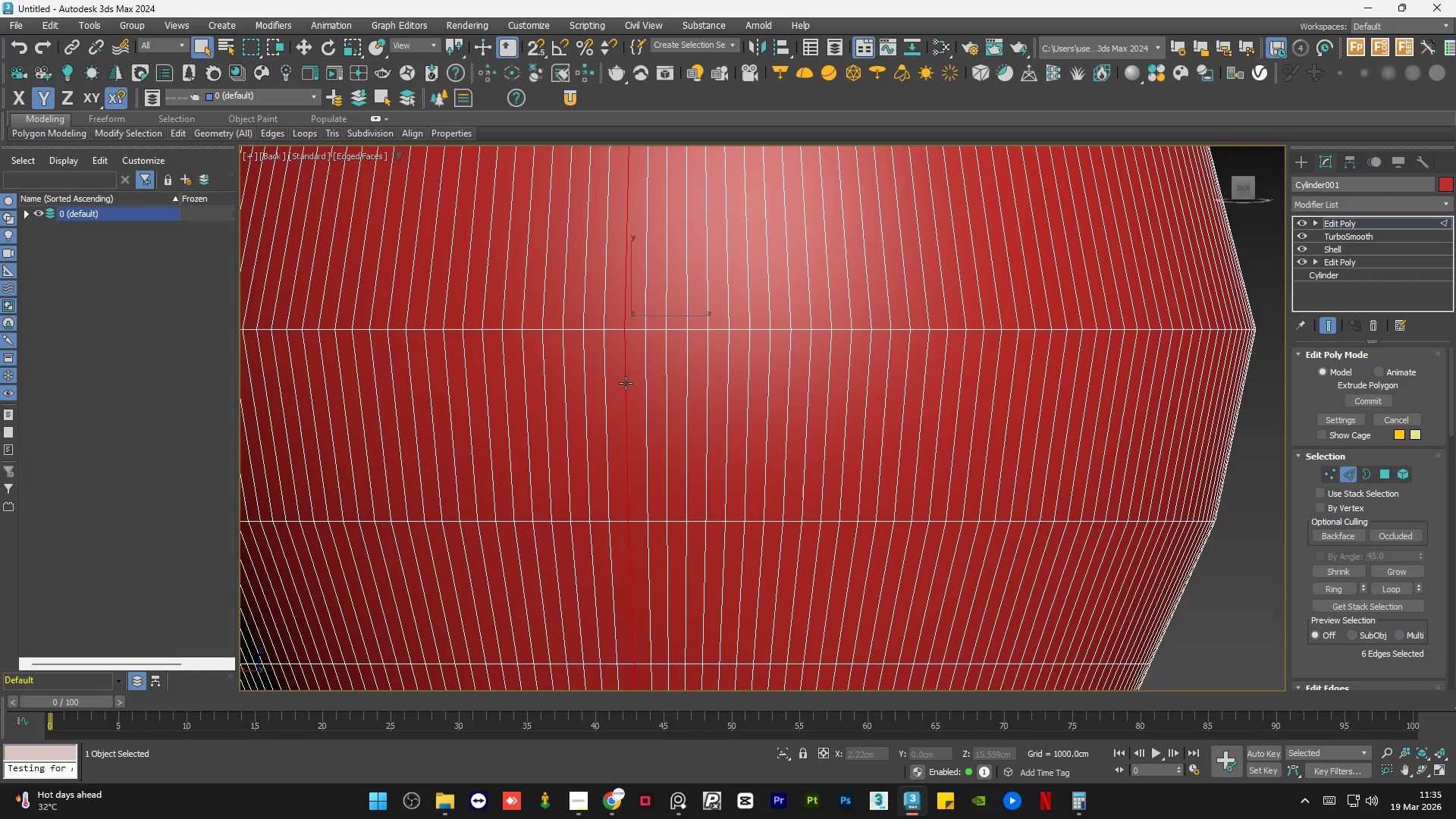 
scroll: coordinate [592, 422], scroll_direction: down, amount: 4.0
 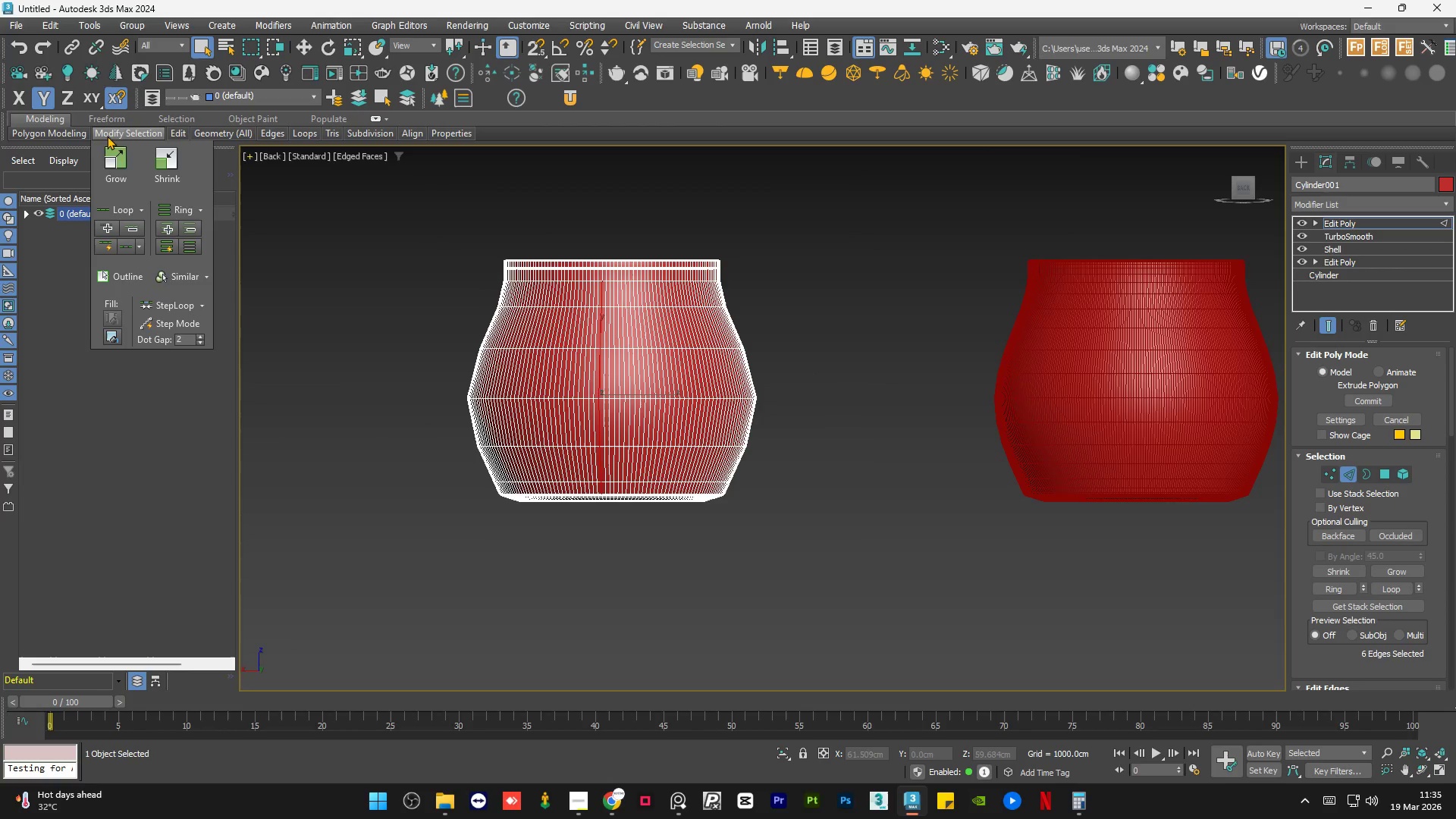 
left_click([189, 251])
 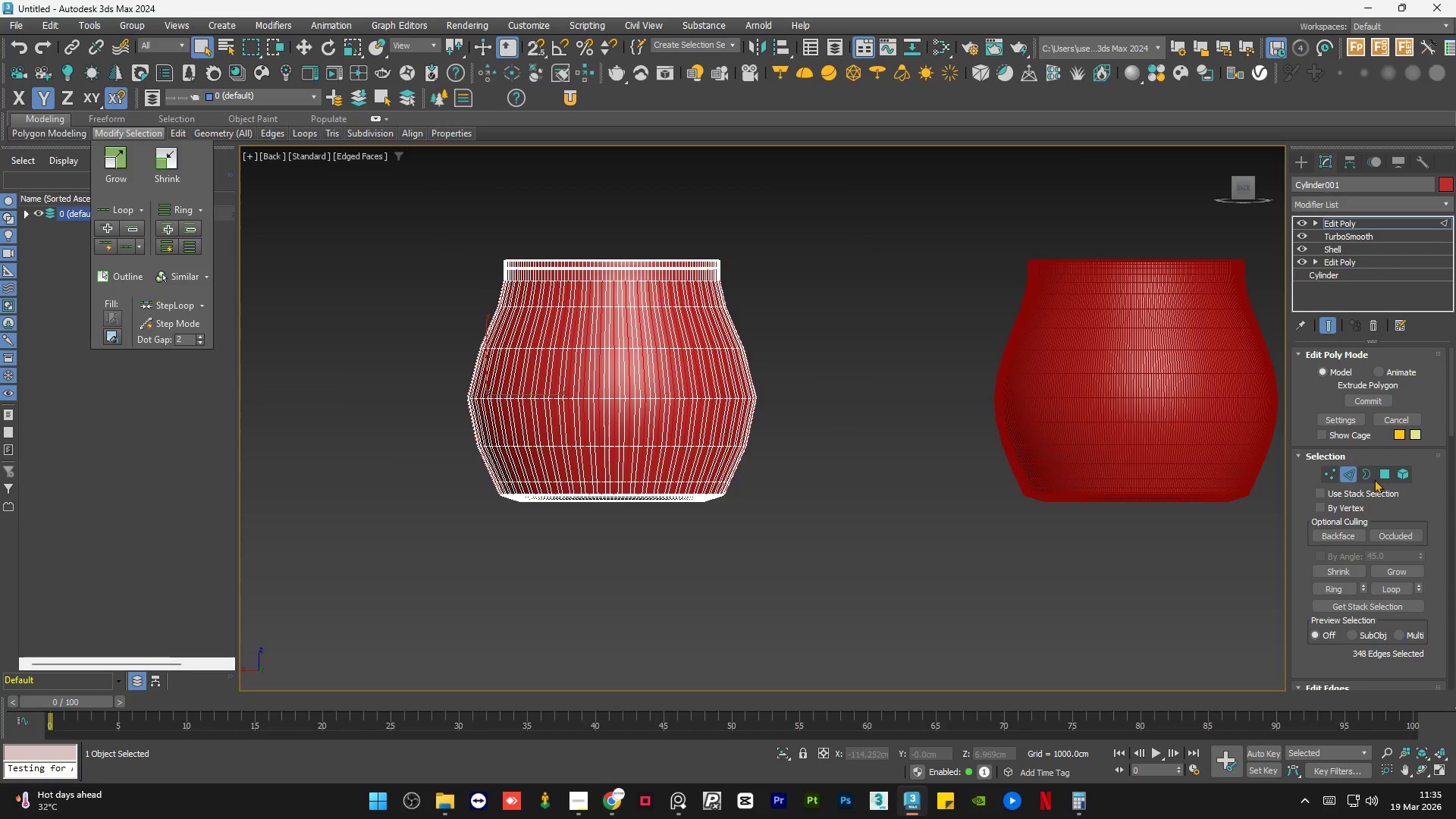 
hold_key(key=ControlLeft, duration=0.98)
left_click([1382, 473])
 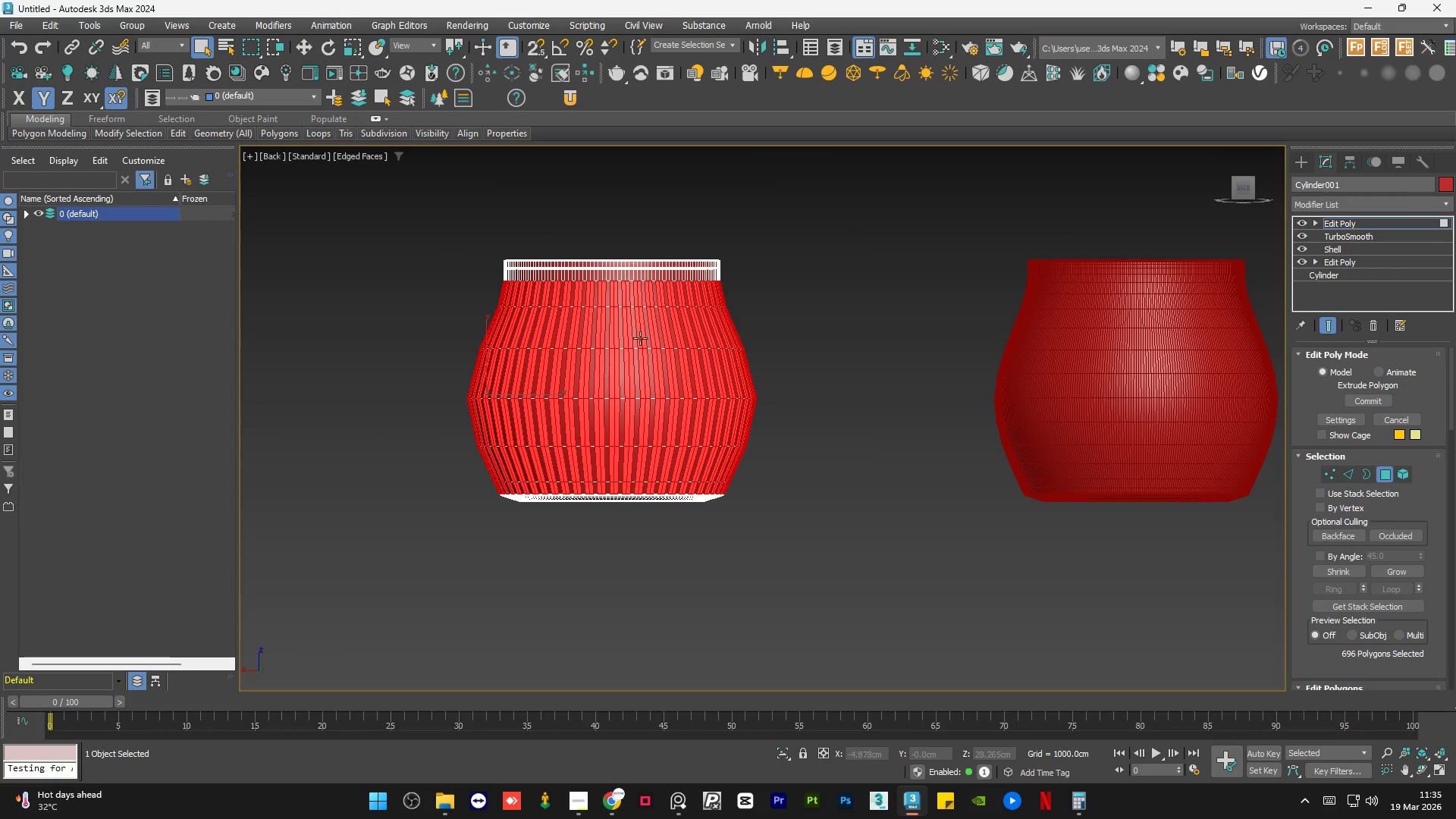 
scroll: coordinate [589, 356], scroll_direction: up, amount: 2.0
 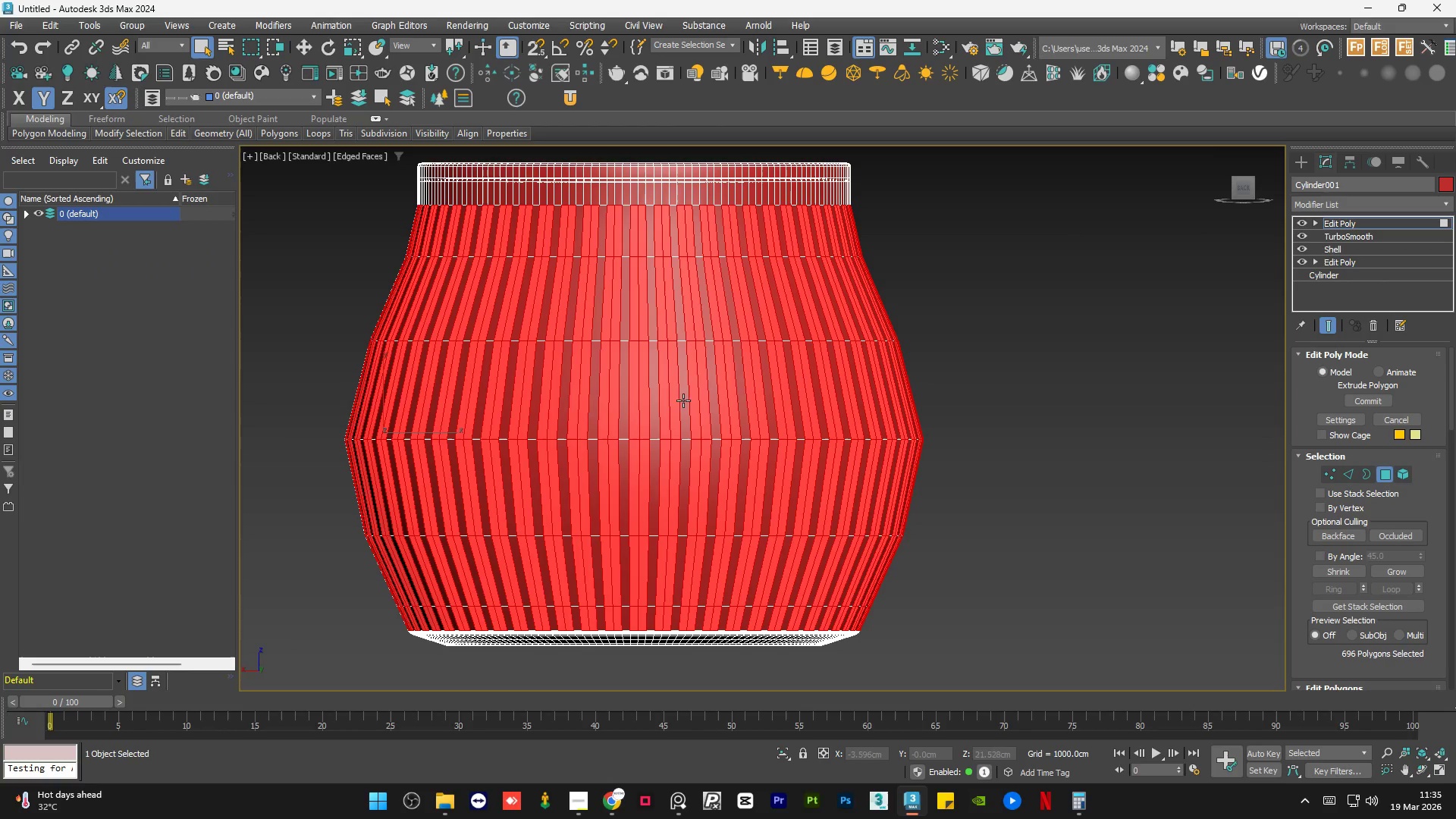 
key(Alt+AltLeft)
 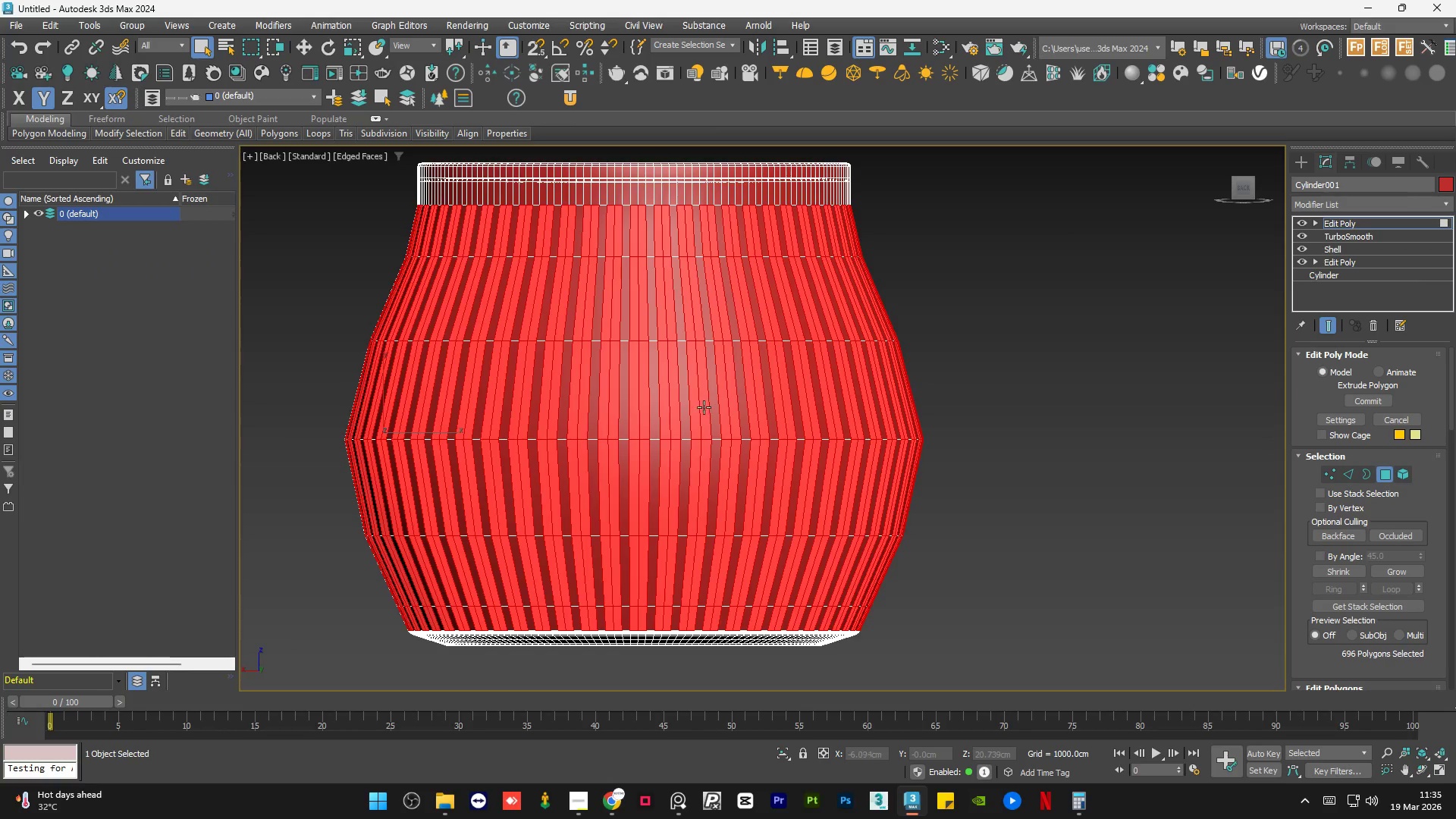 
hold_key(key=AltLeft, duration=1.51)
 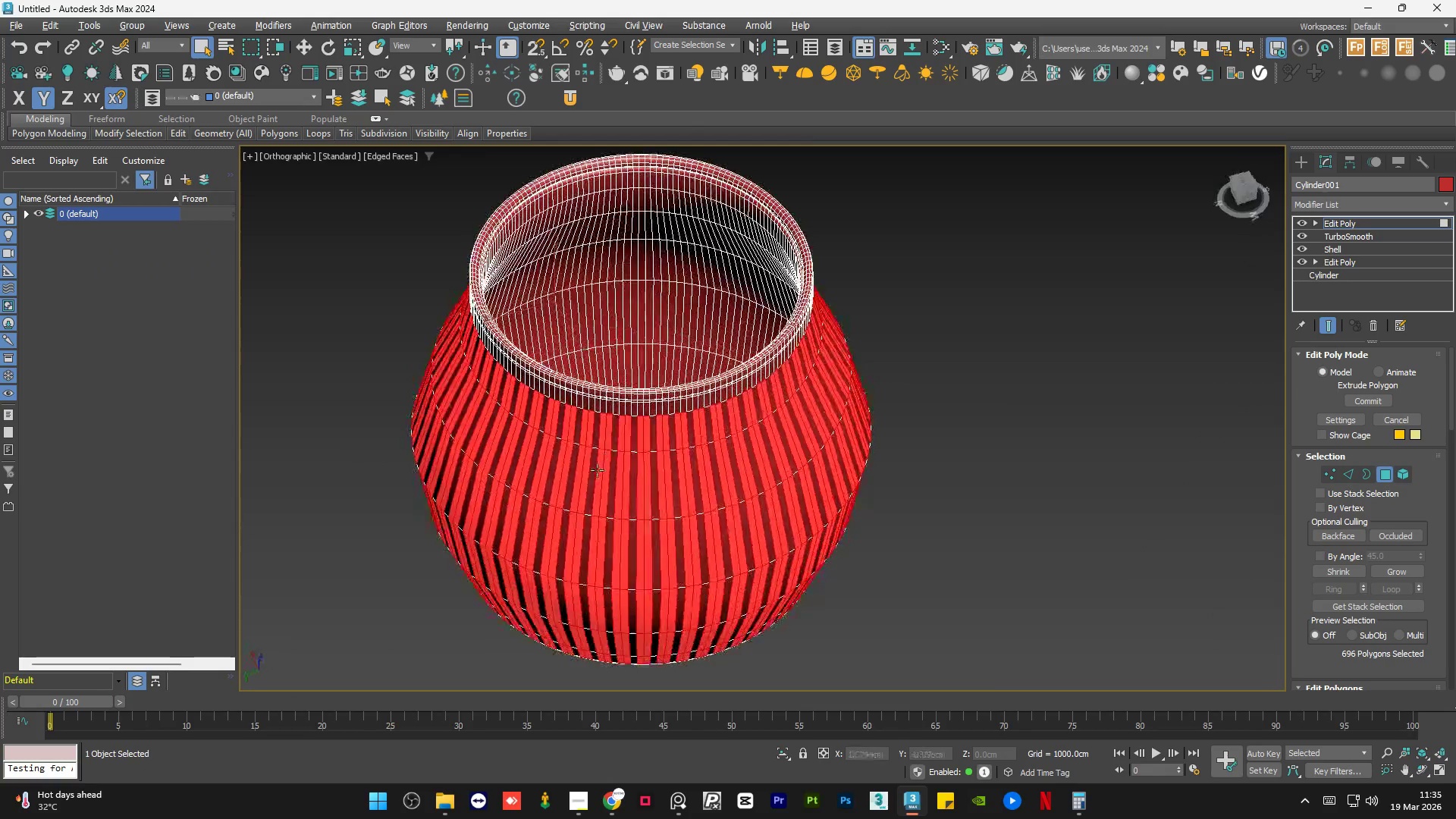 
scroll: coordinate [703, 408], scroll_direction: down, amount: 1.0
 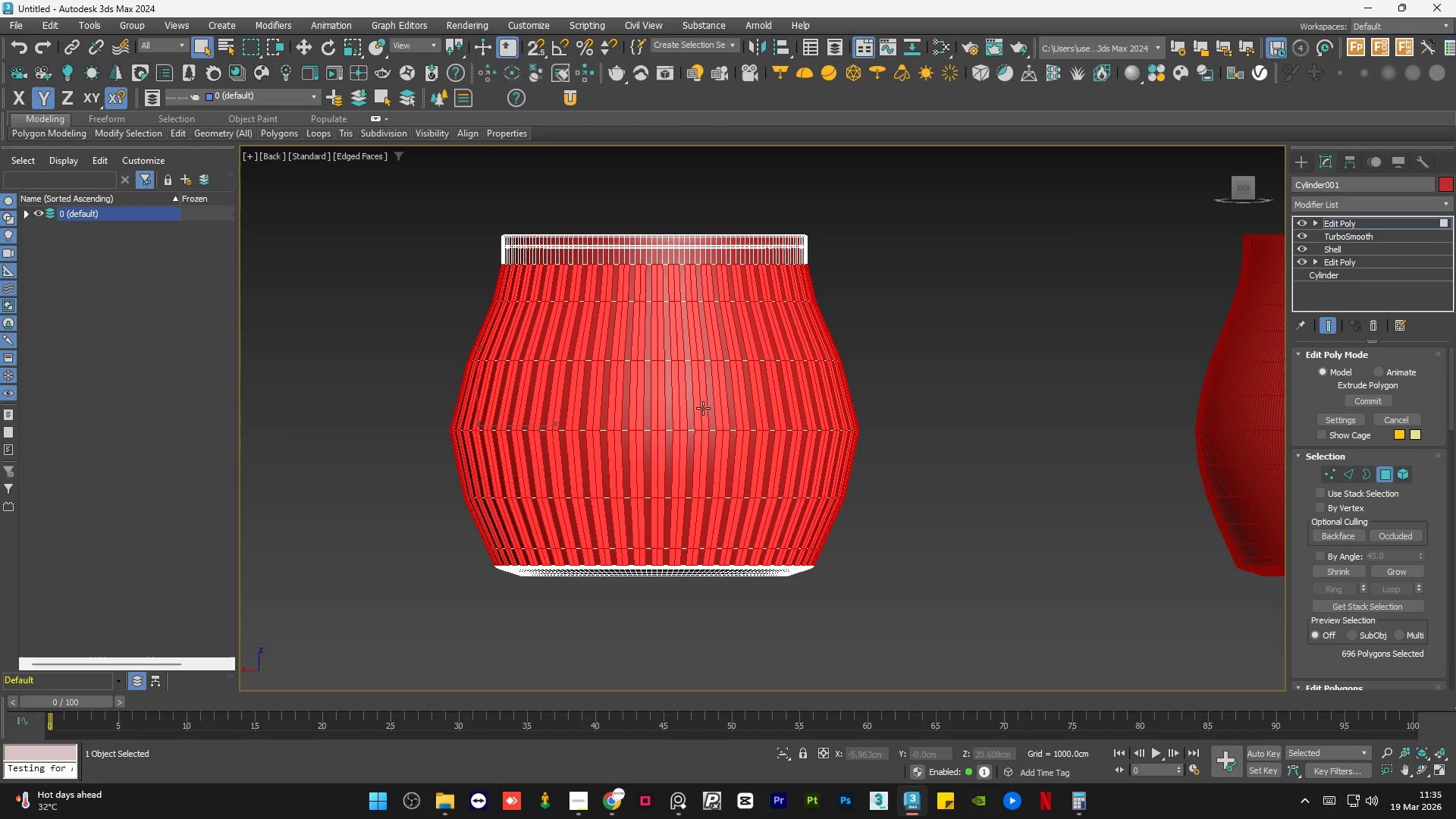 
scroll: coordinate [655, 482], scroll_direction: up, amount: 1.0
 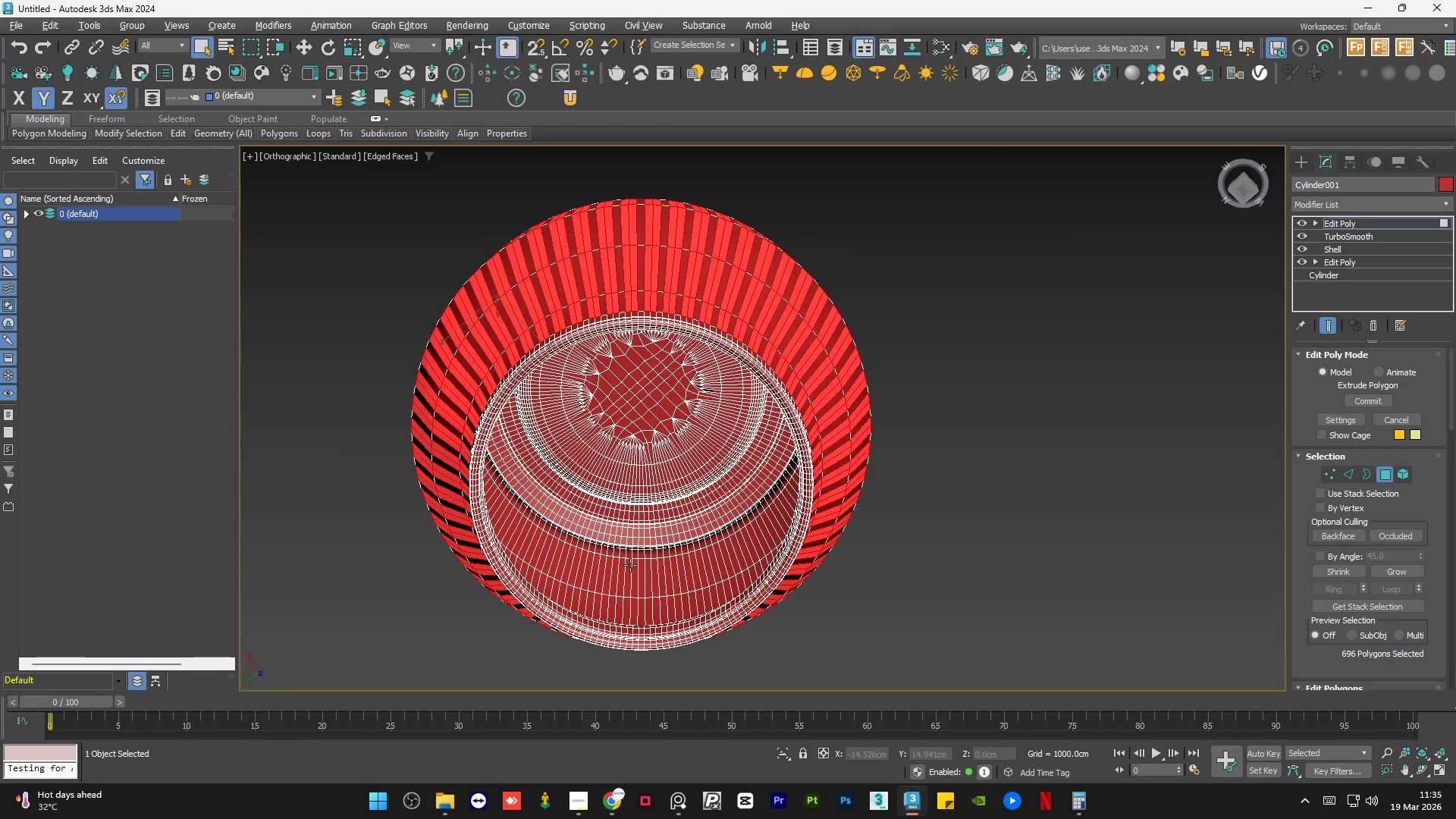 
hold_key(key=AltLeft, duration=1.53)
 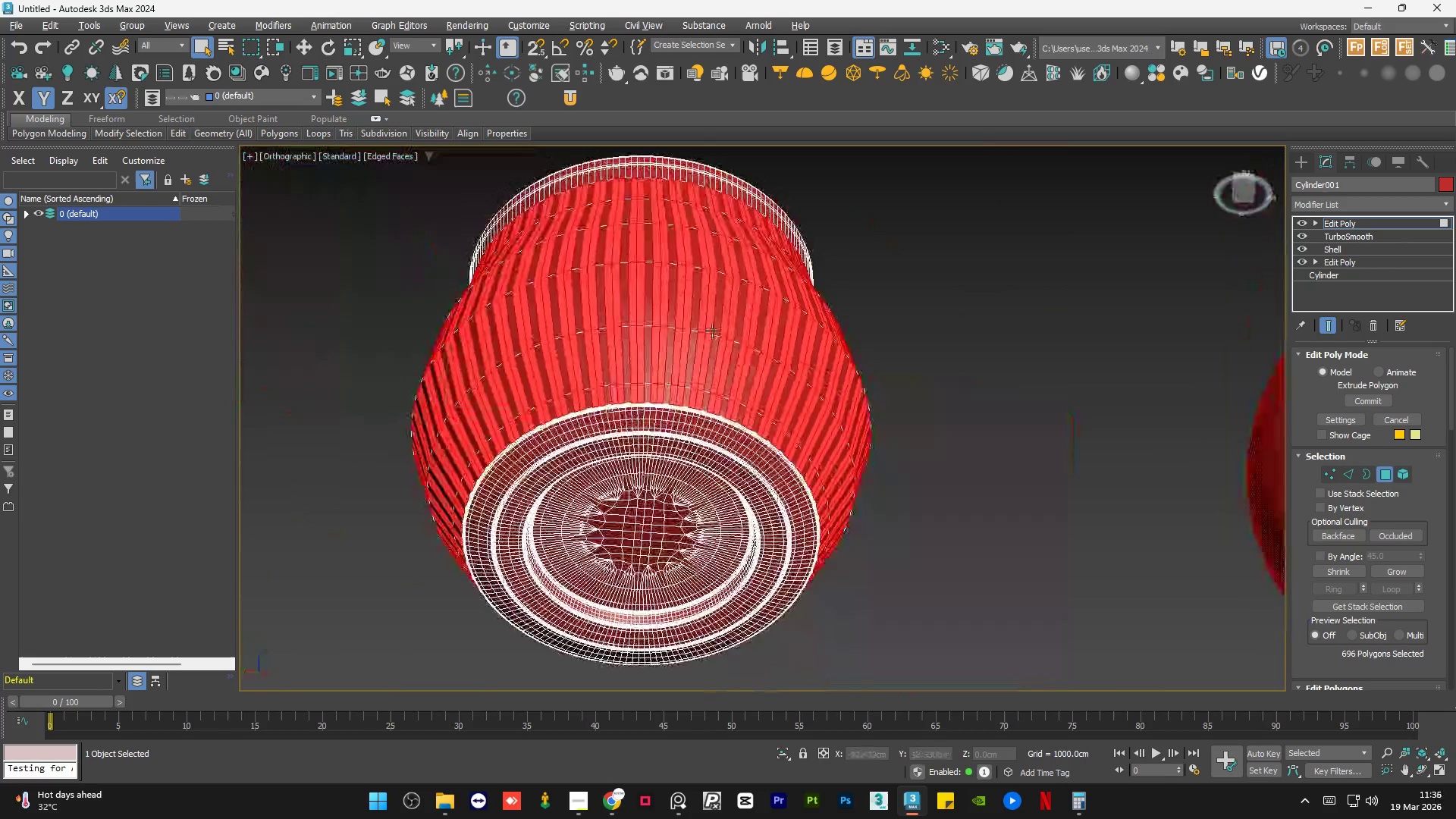 
hold_key(key=AltLeft, duration=1.51)
 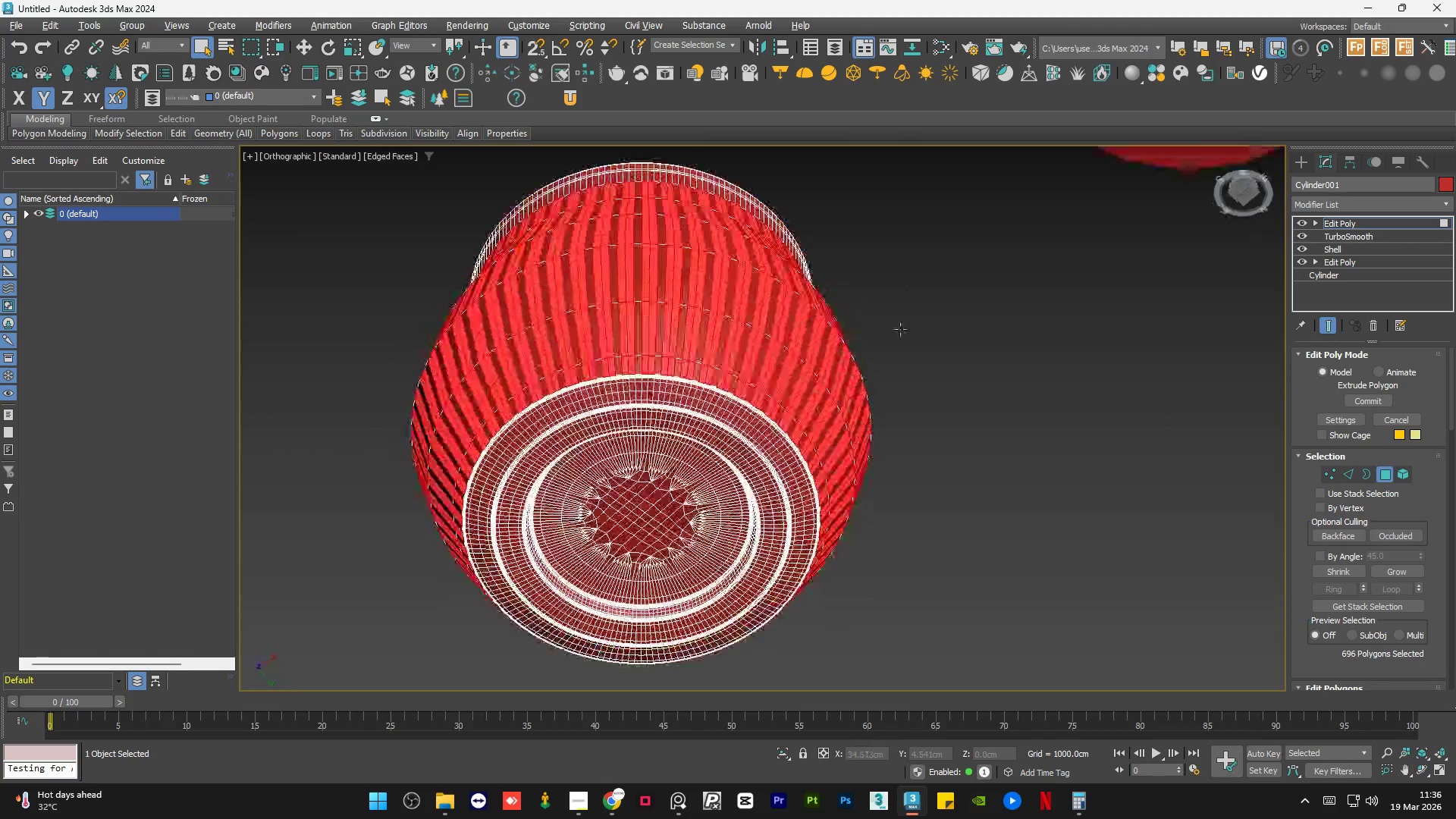 
hold_key(key=AltLeft, duration=1.41)
 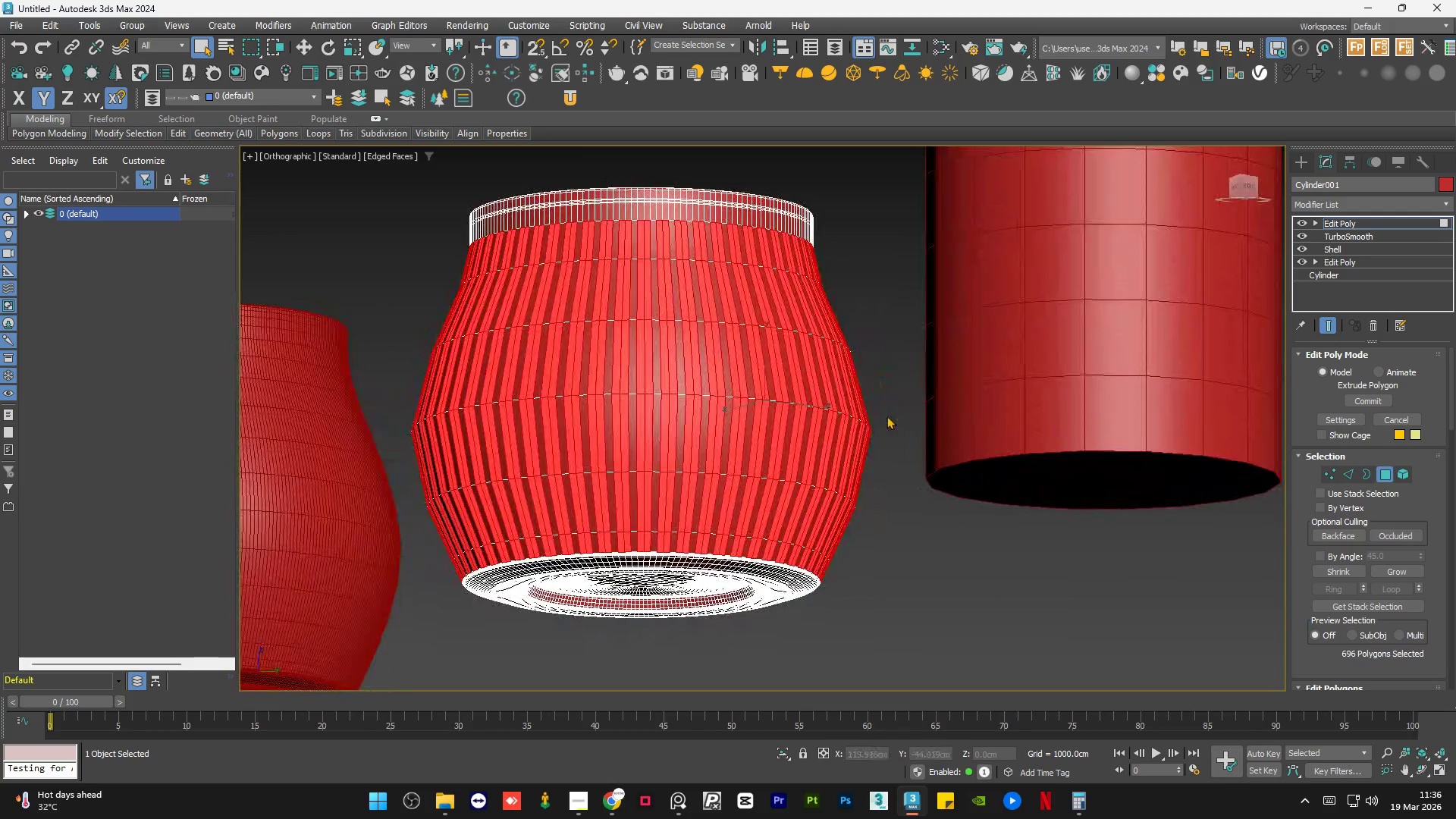 
hold_key(key=AltLeft, duration=0.44)
 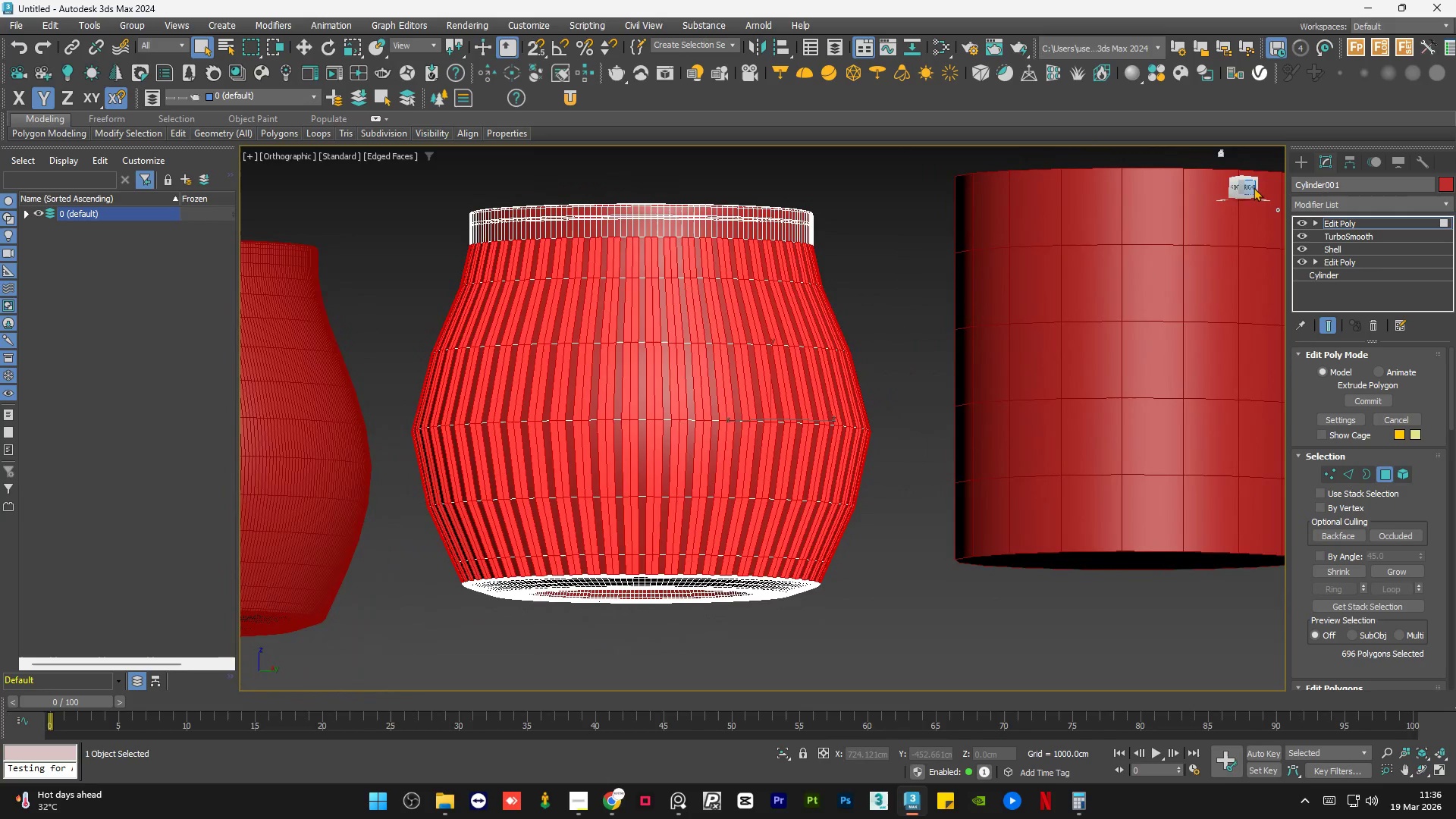 
left_click([1253, 187])
 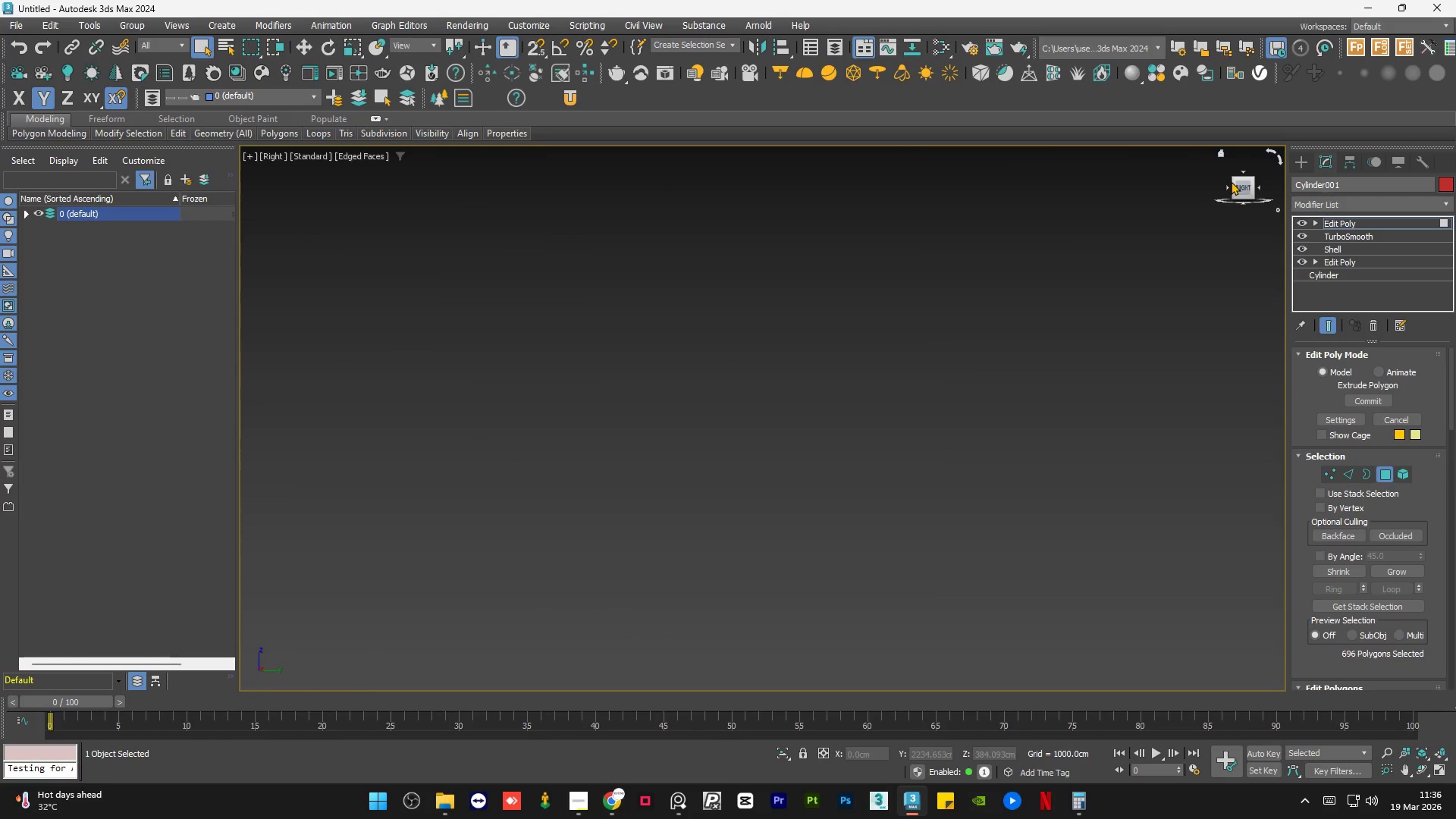 
left_click([1227, 184])
 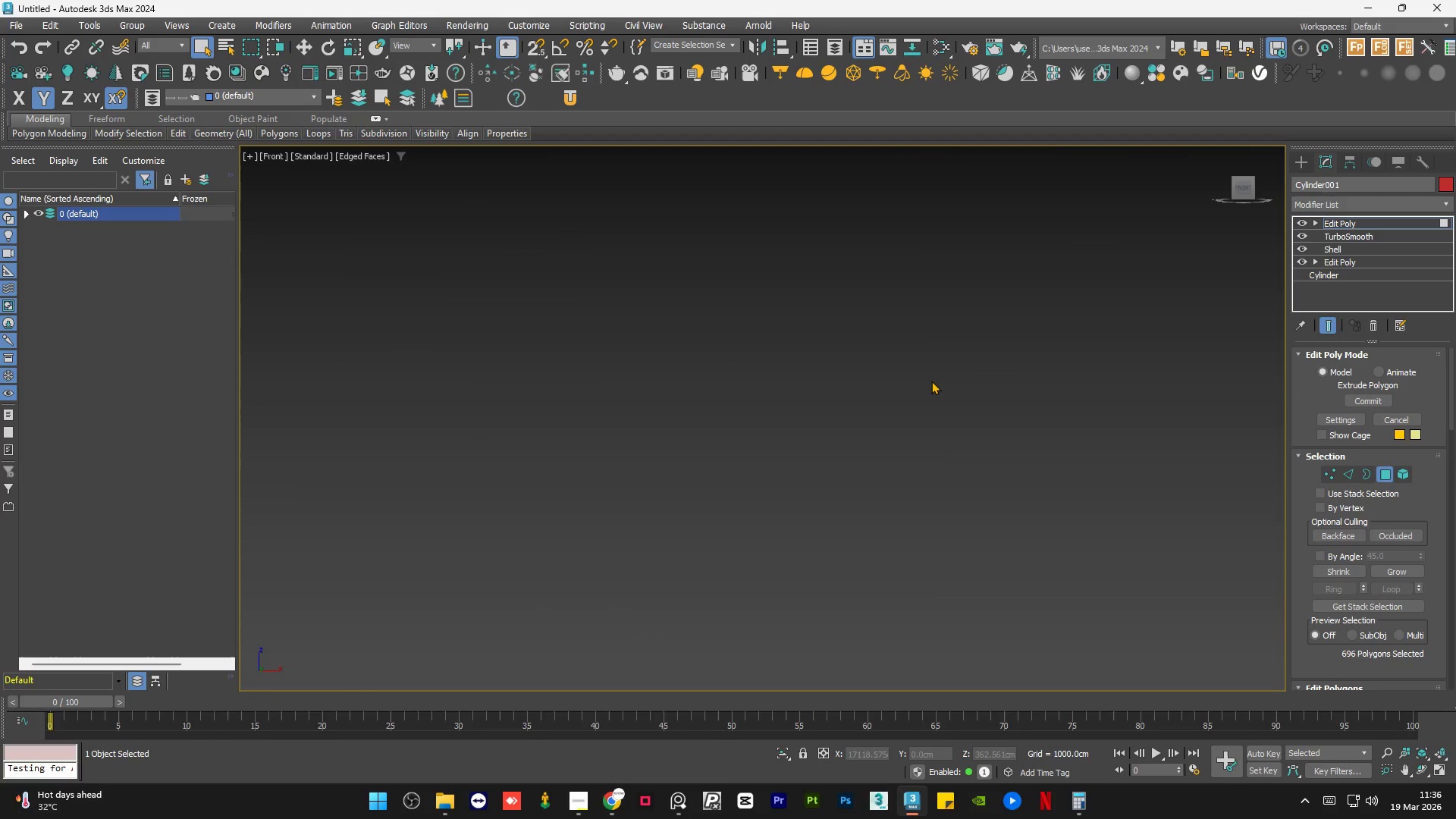 
key(Z)
 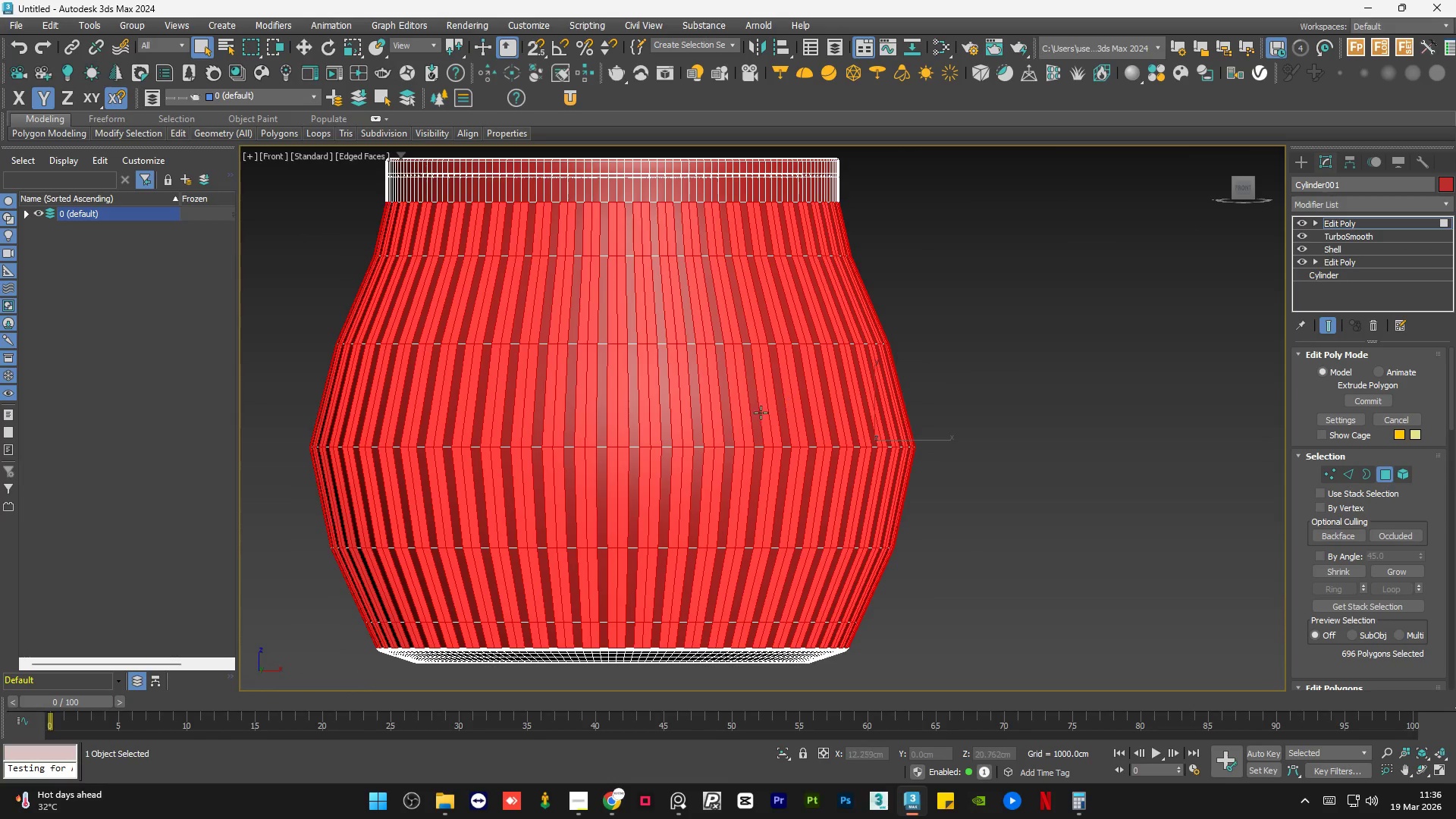 
scroll: coordinate [777, 411], scroll_direction: down, amount: 1.0
 